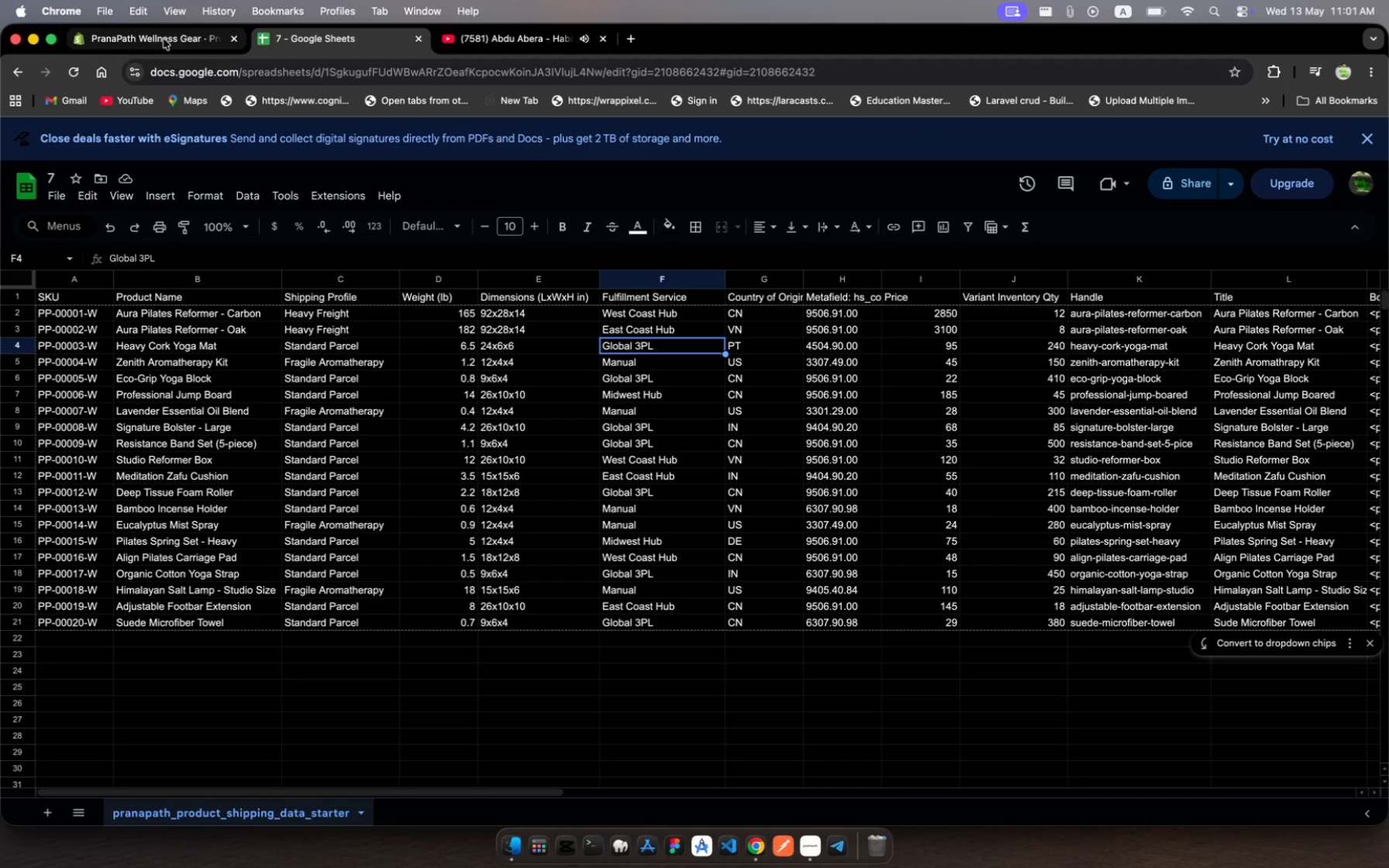 
left_click([163, 38])
 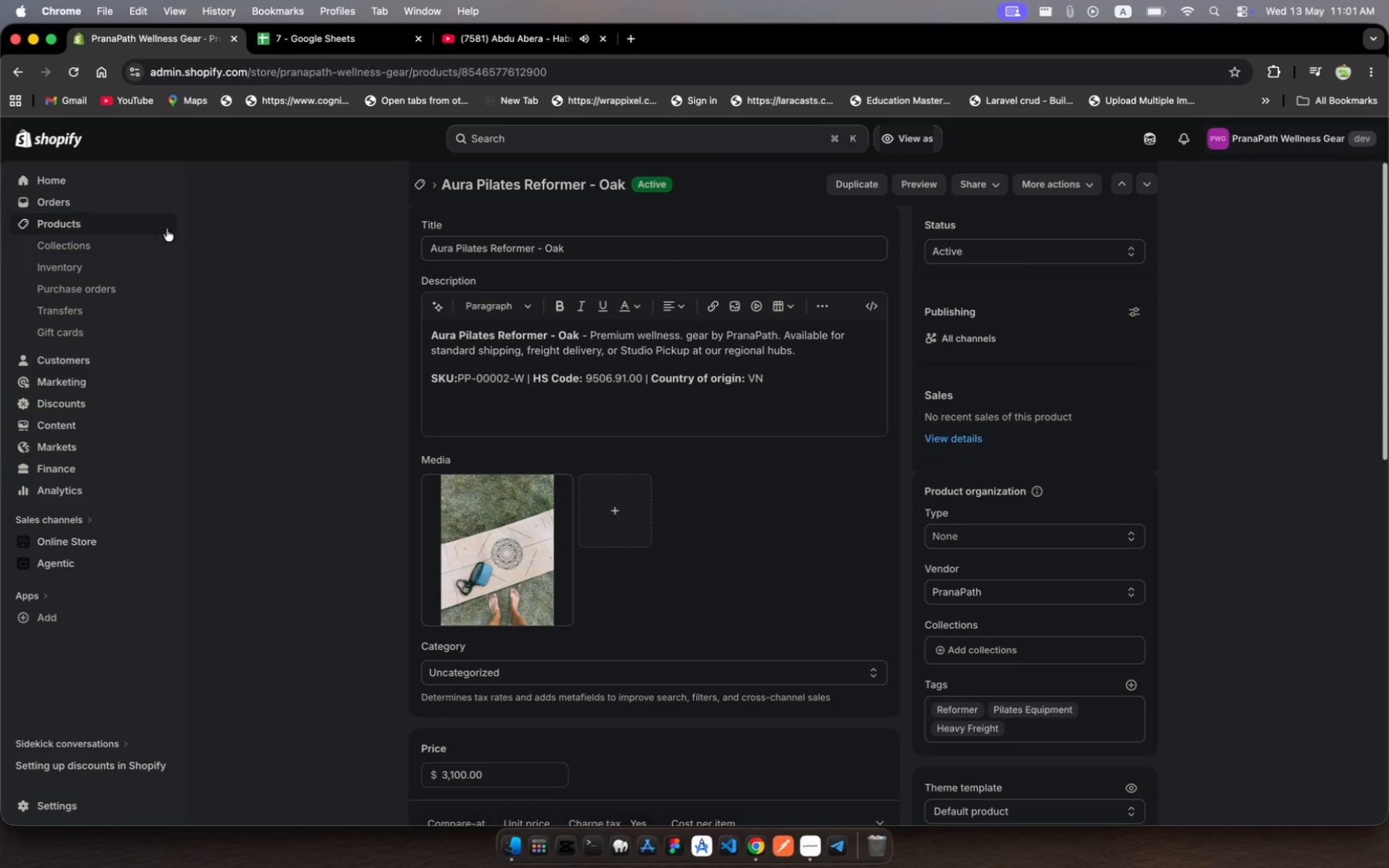 
left_click([133, 227])
 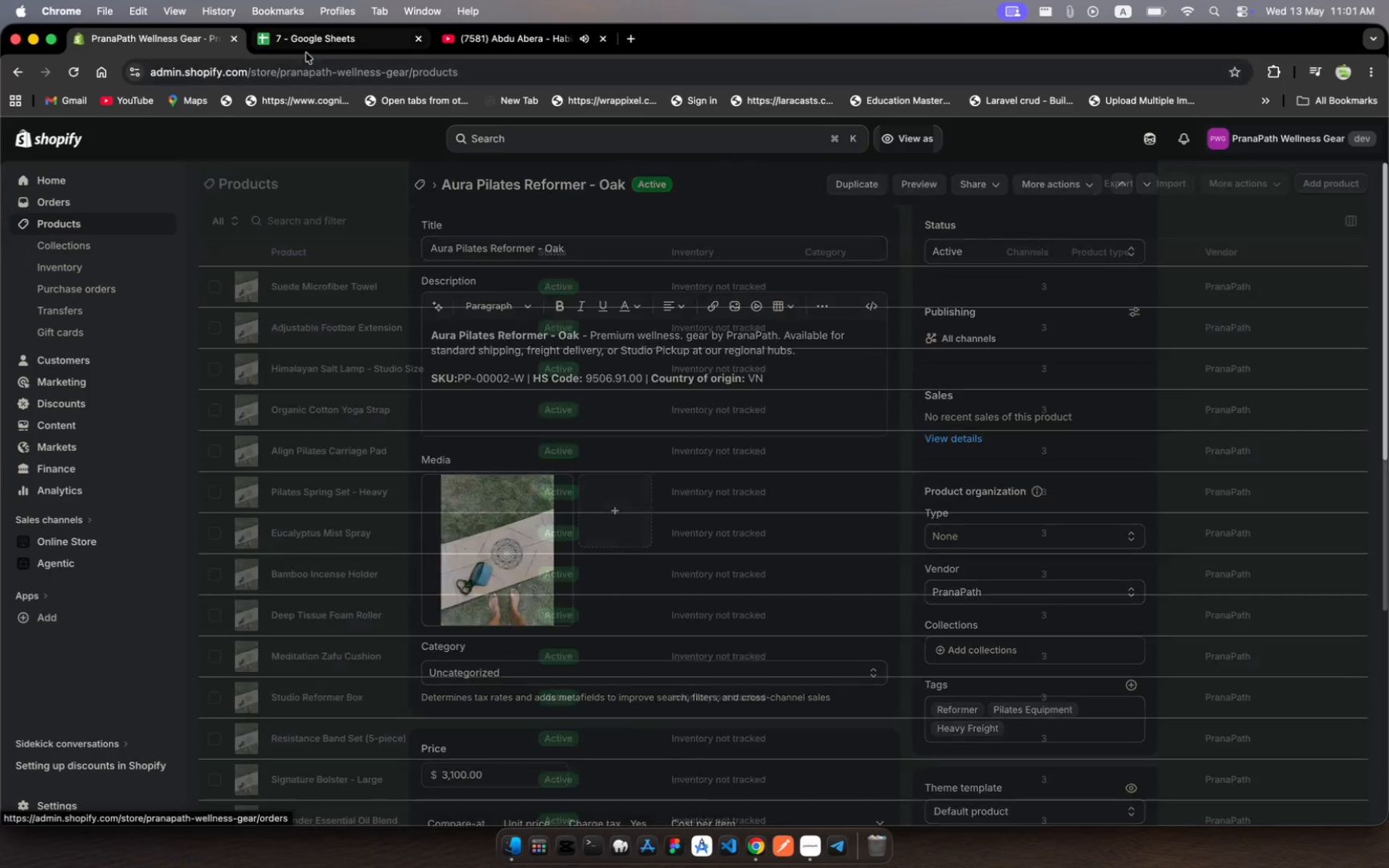 
left_click([313, 45])
 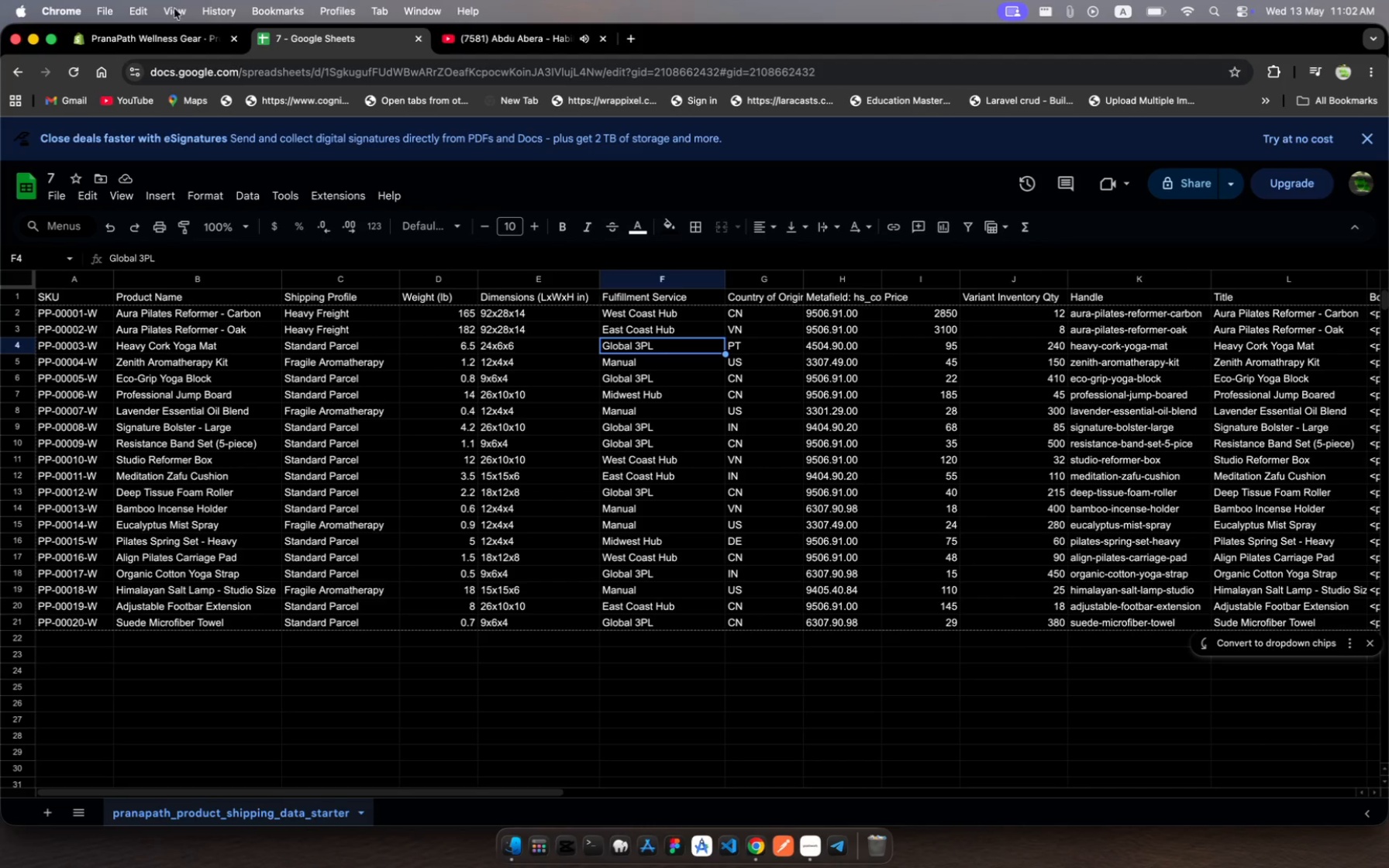 
left_click([137, 43])
 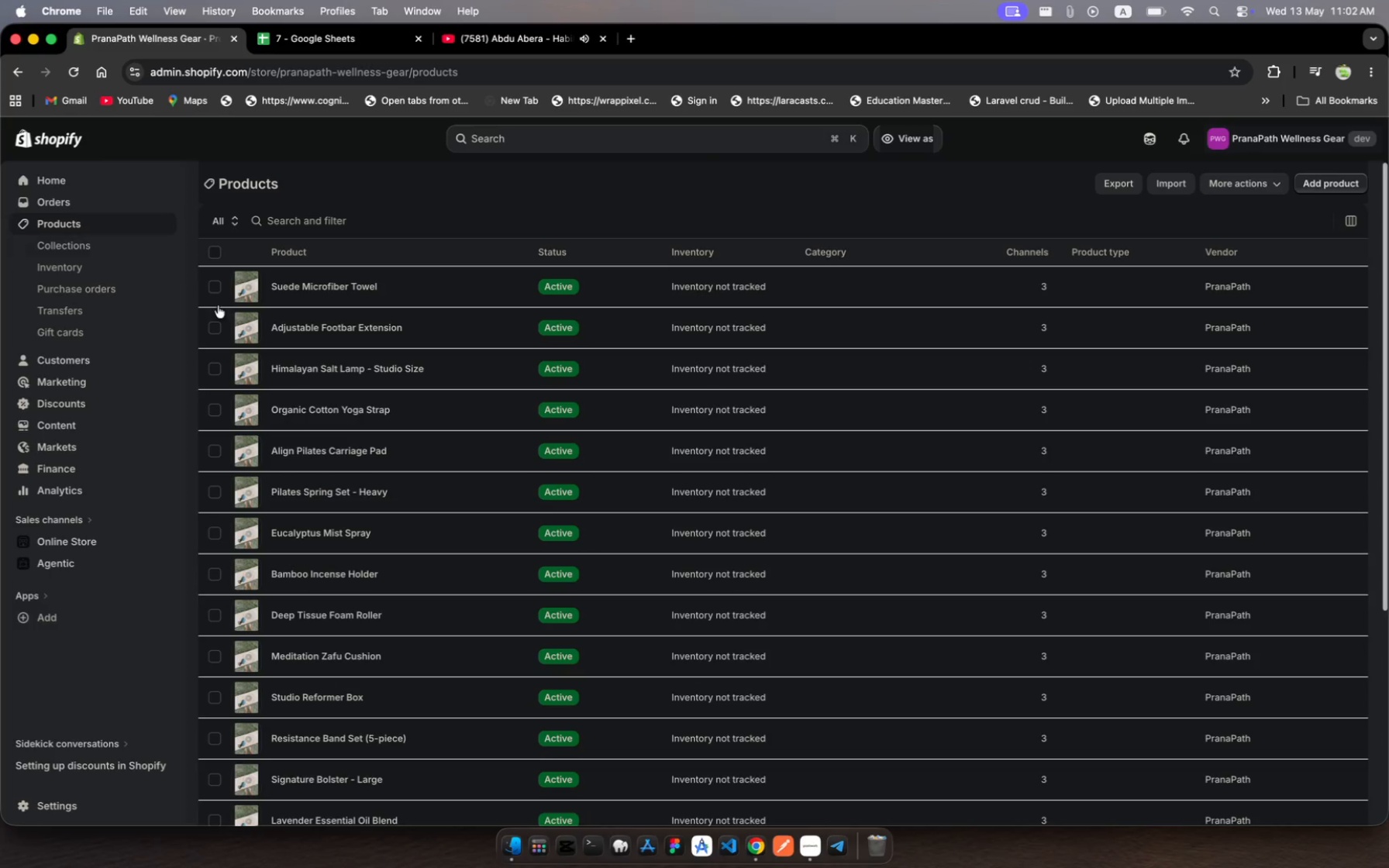 
scroll: coordinate [374, 533], scroll_direction: down, amount: 120.0
 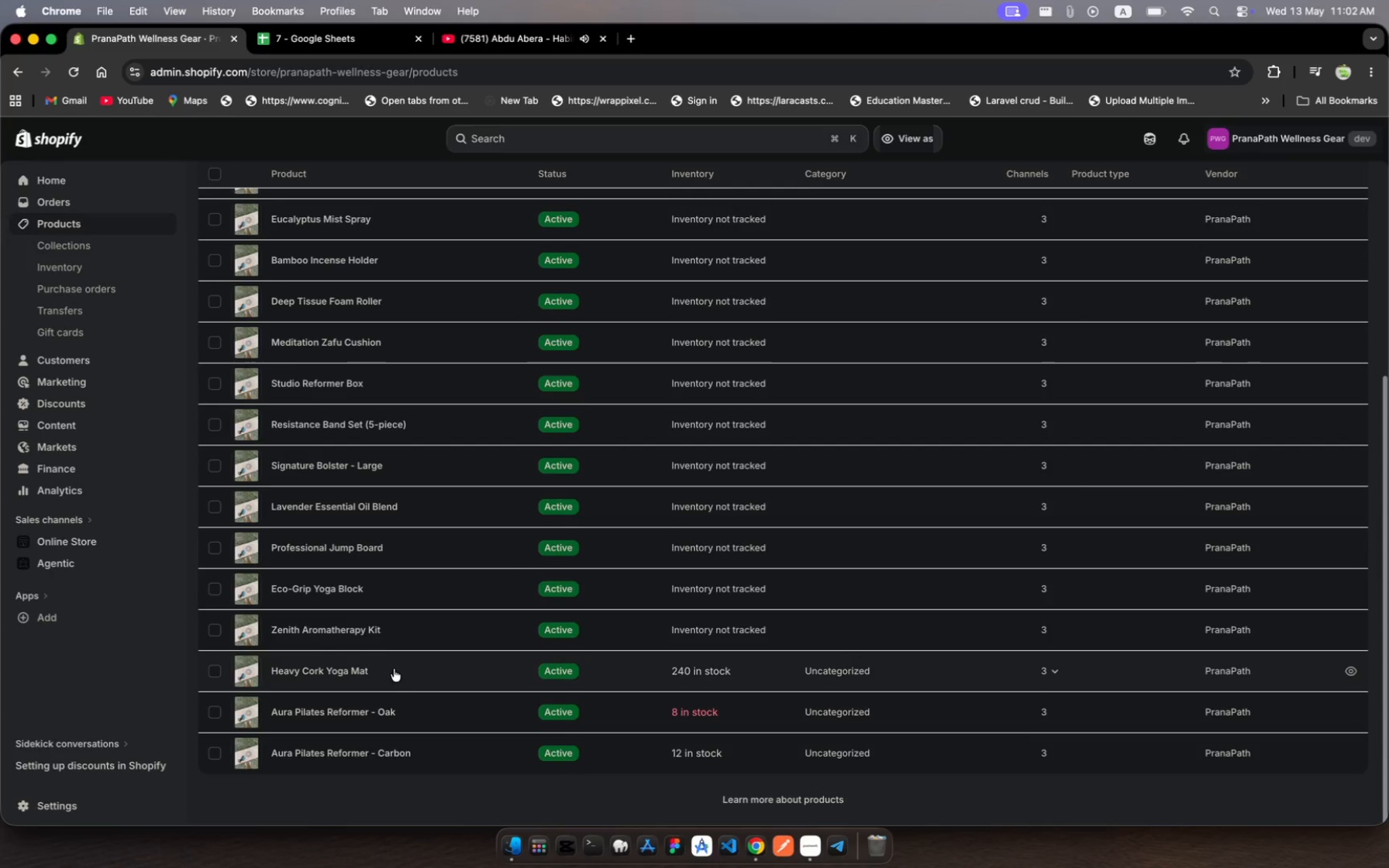 
left_click([394, 669])
 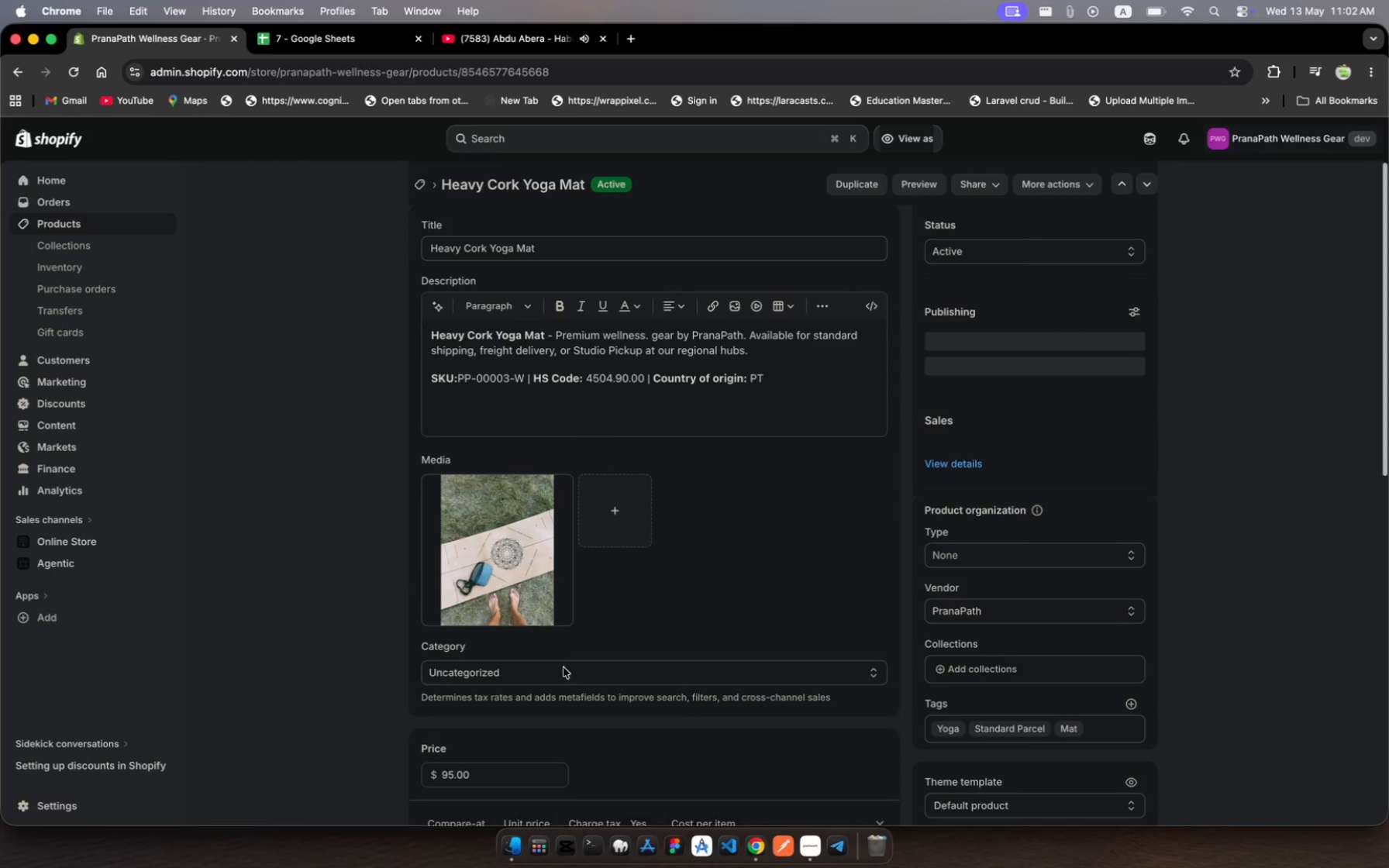 
scroll: coordinate [726, 693], scroll_direction: down, amount: 12.0
 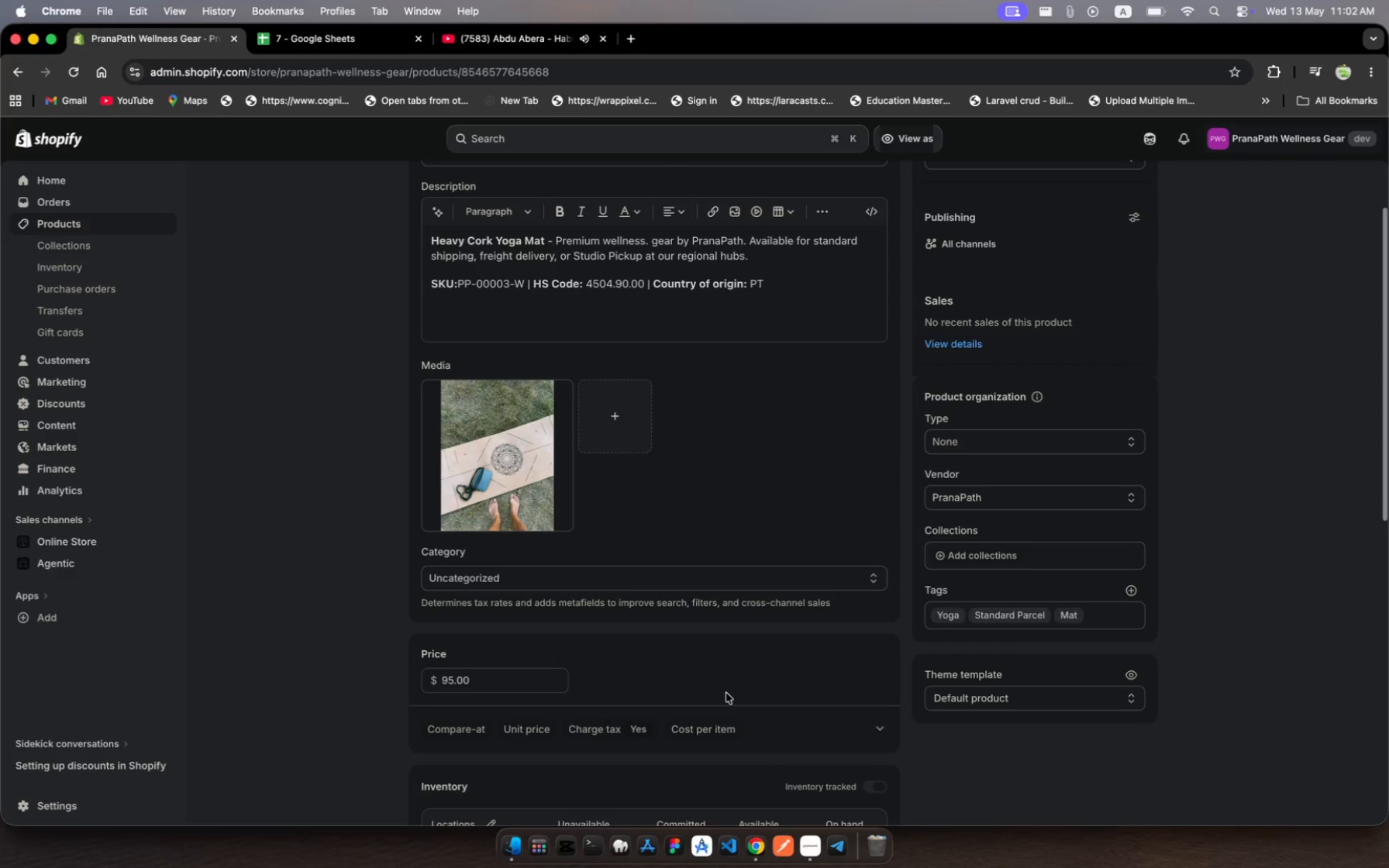 
wait(5.65)
 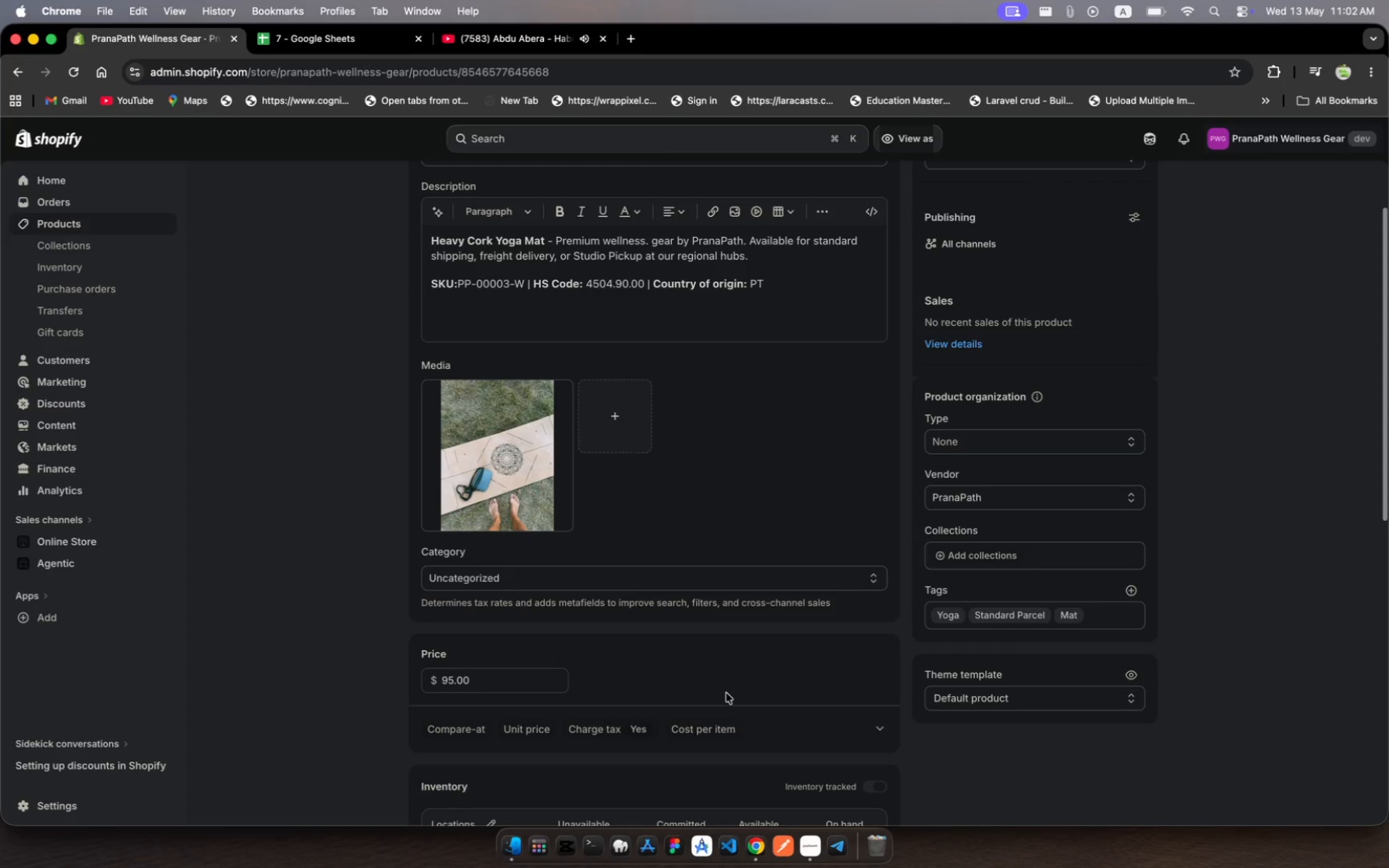 
scroll: coordinate [726, 693], scroll_direction: down, amount: 1.0
 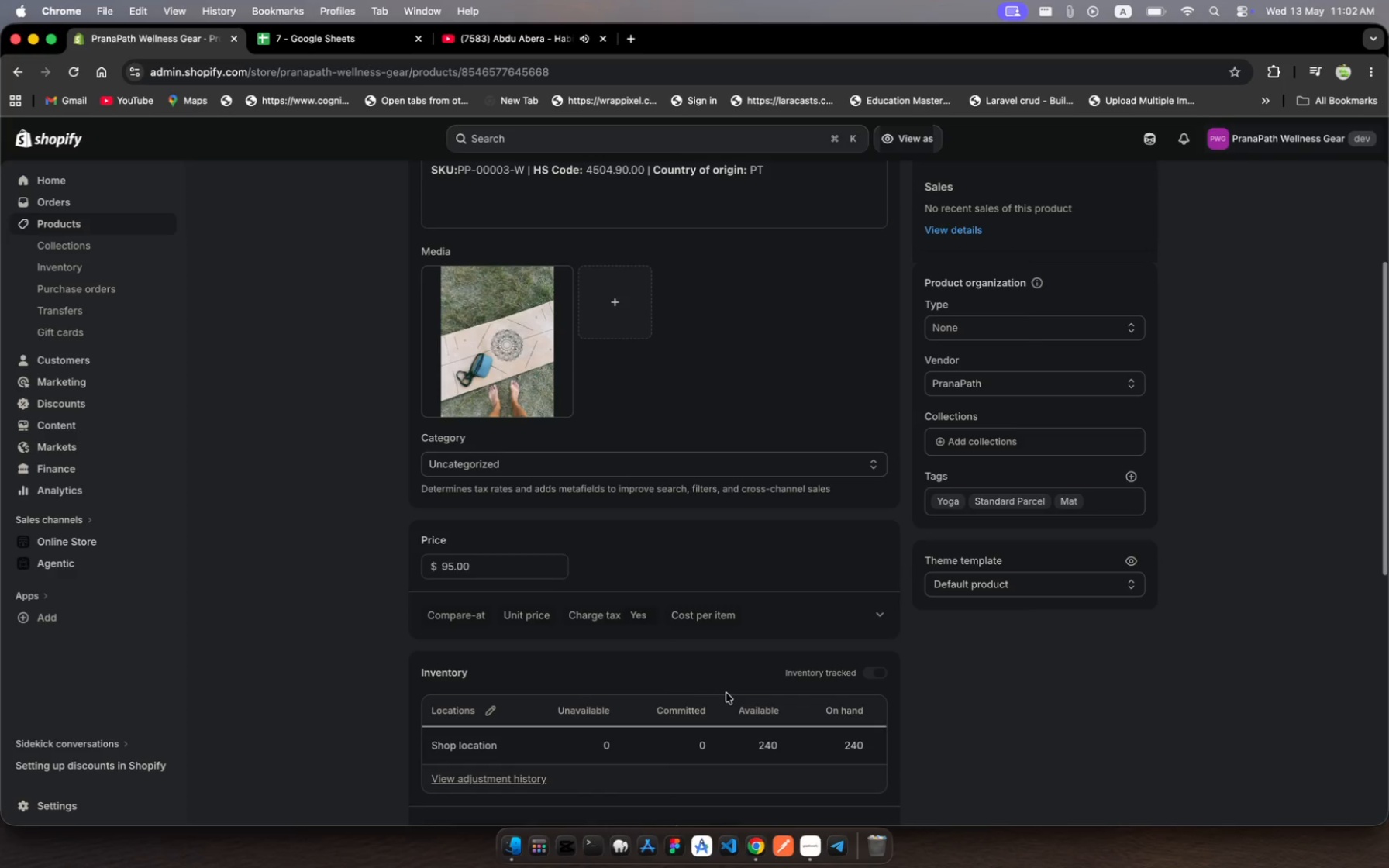 
wait(32.29)
 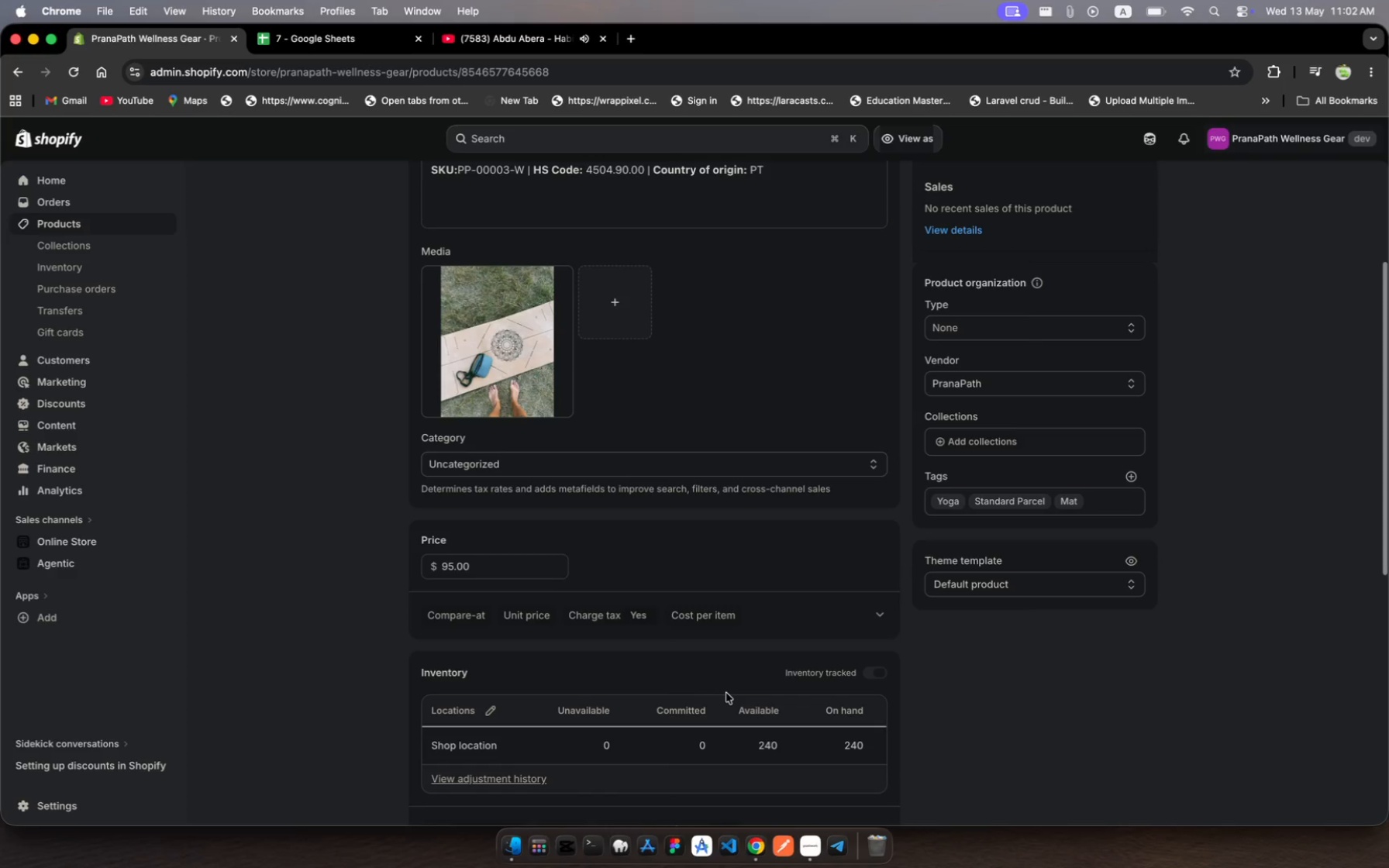 
scroll: coordinate [726, 693], scroll_direction: up, amount: 335.0
 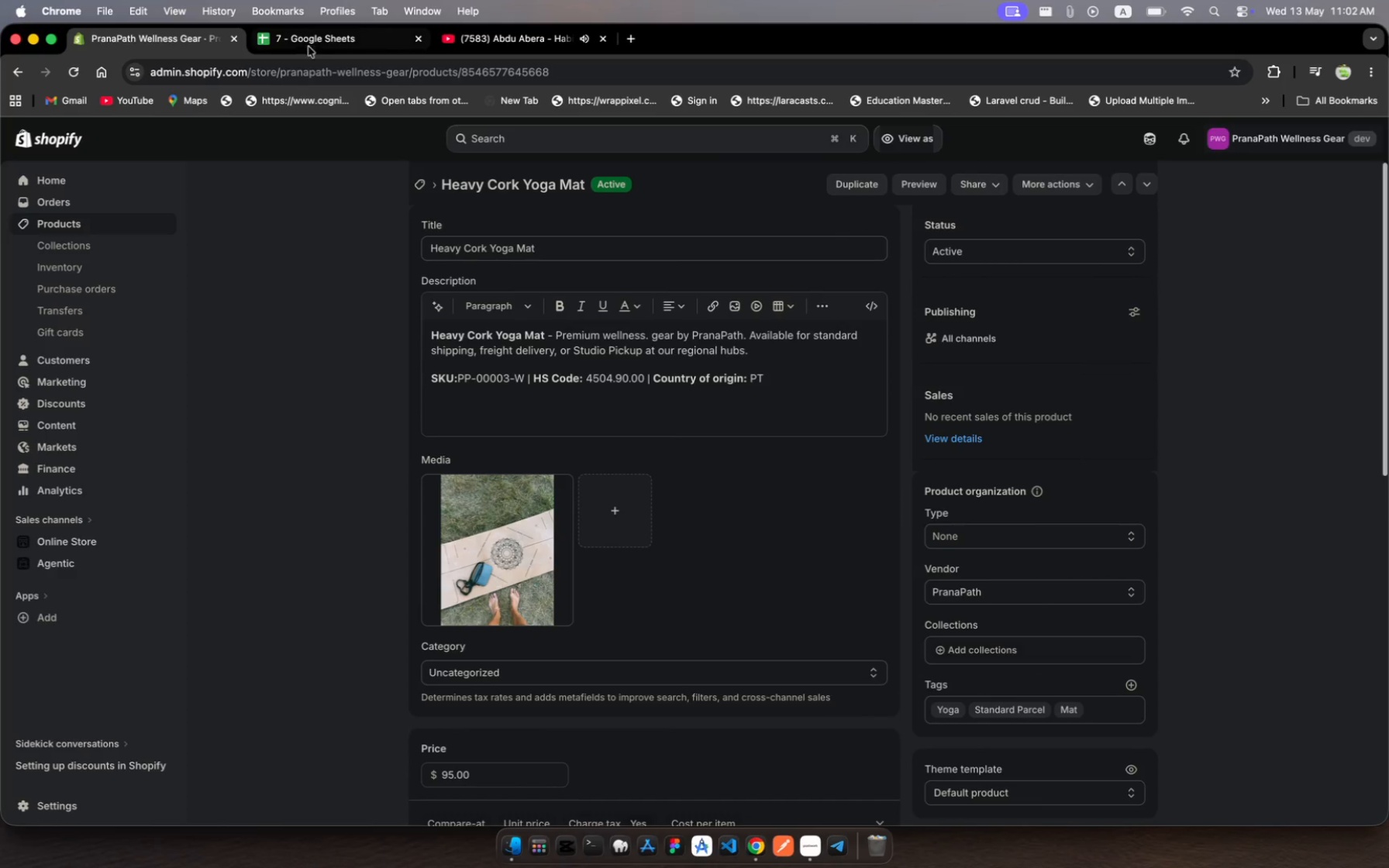 
left_click([322, 43])
 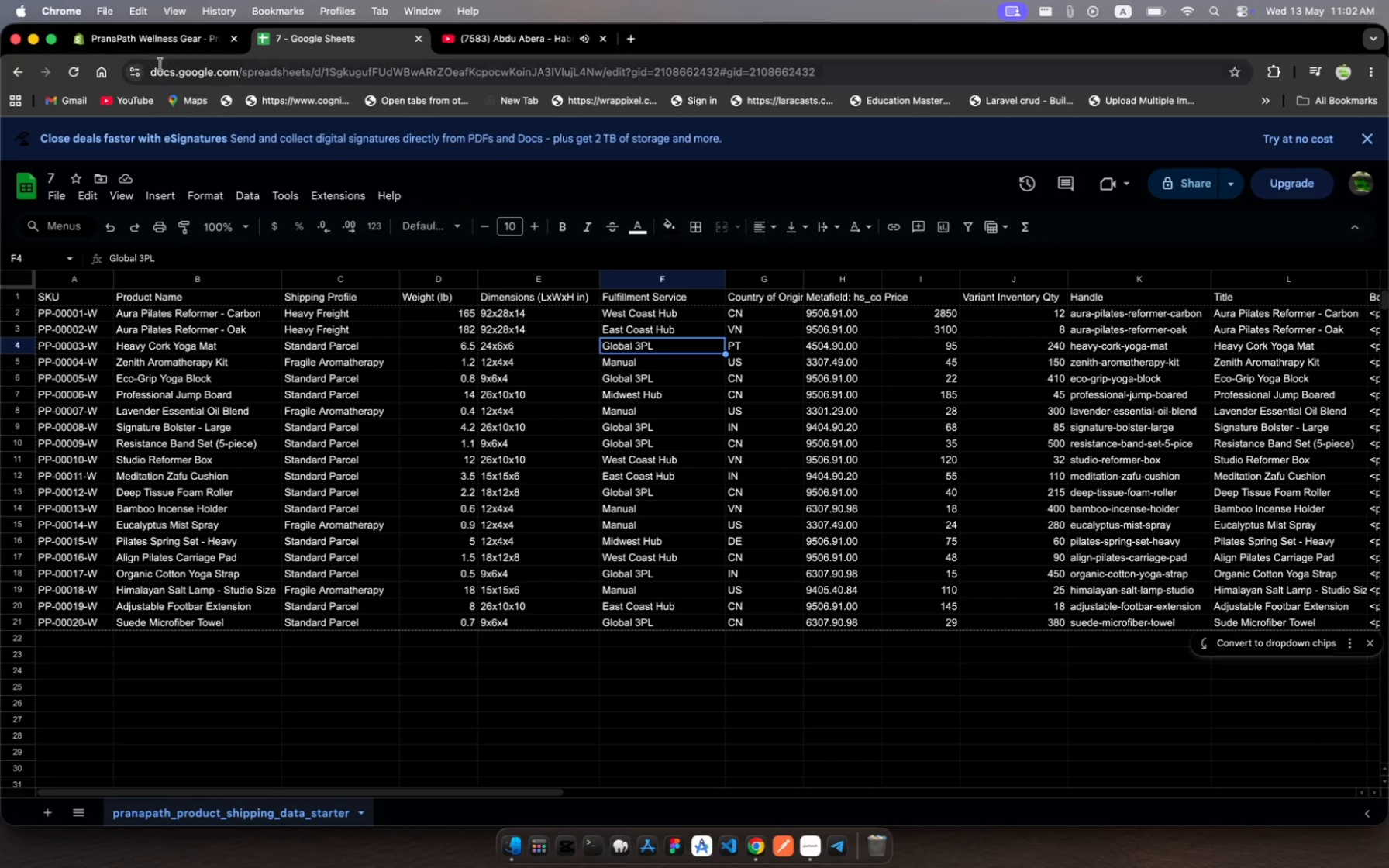 
left_click([173, 38])
 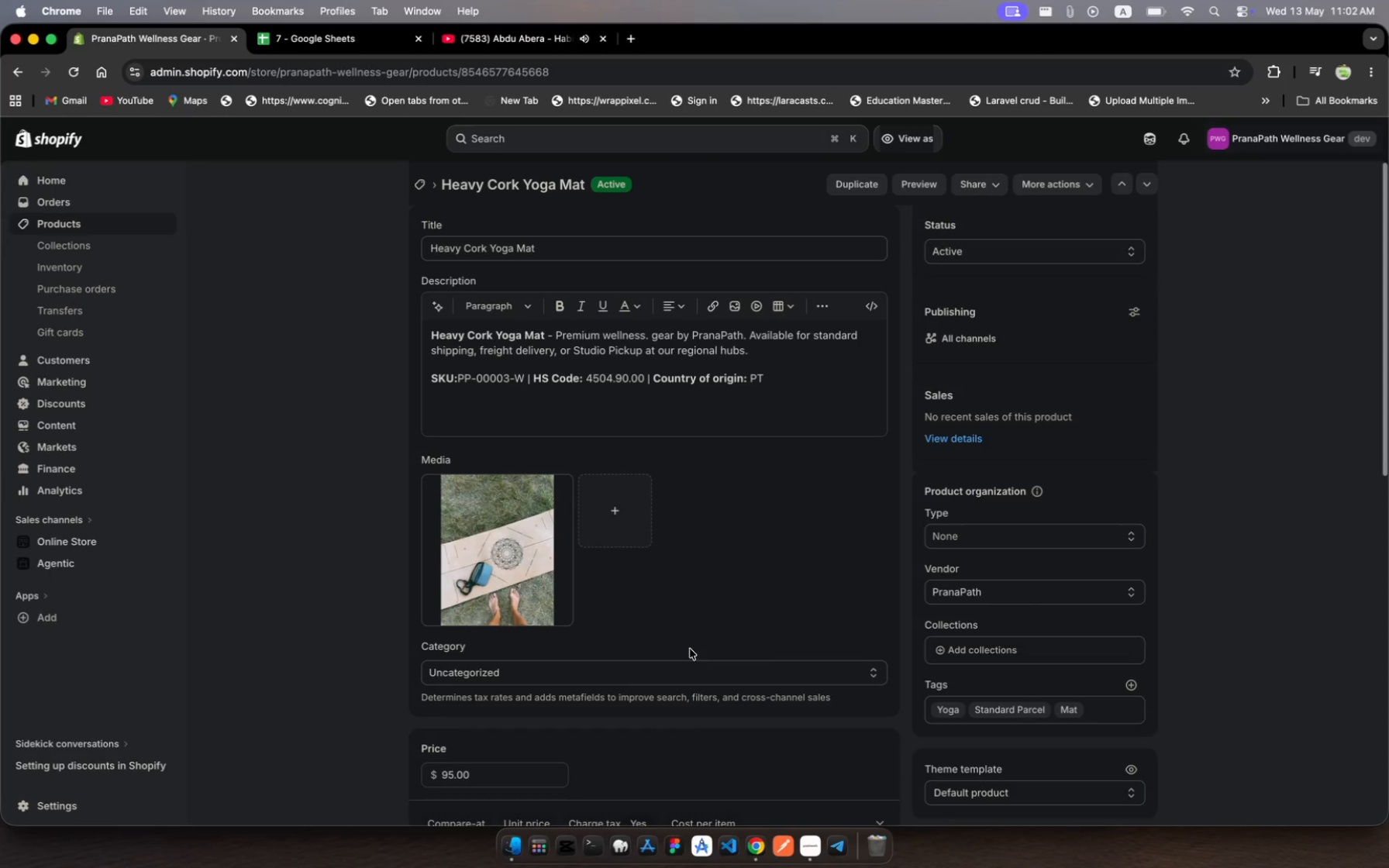 
scroll: coordinate [760, 649], scroll_direction: up, amount: 17.0
 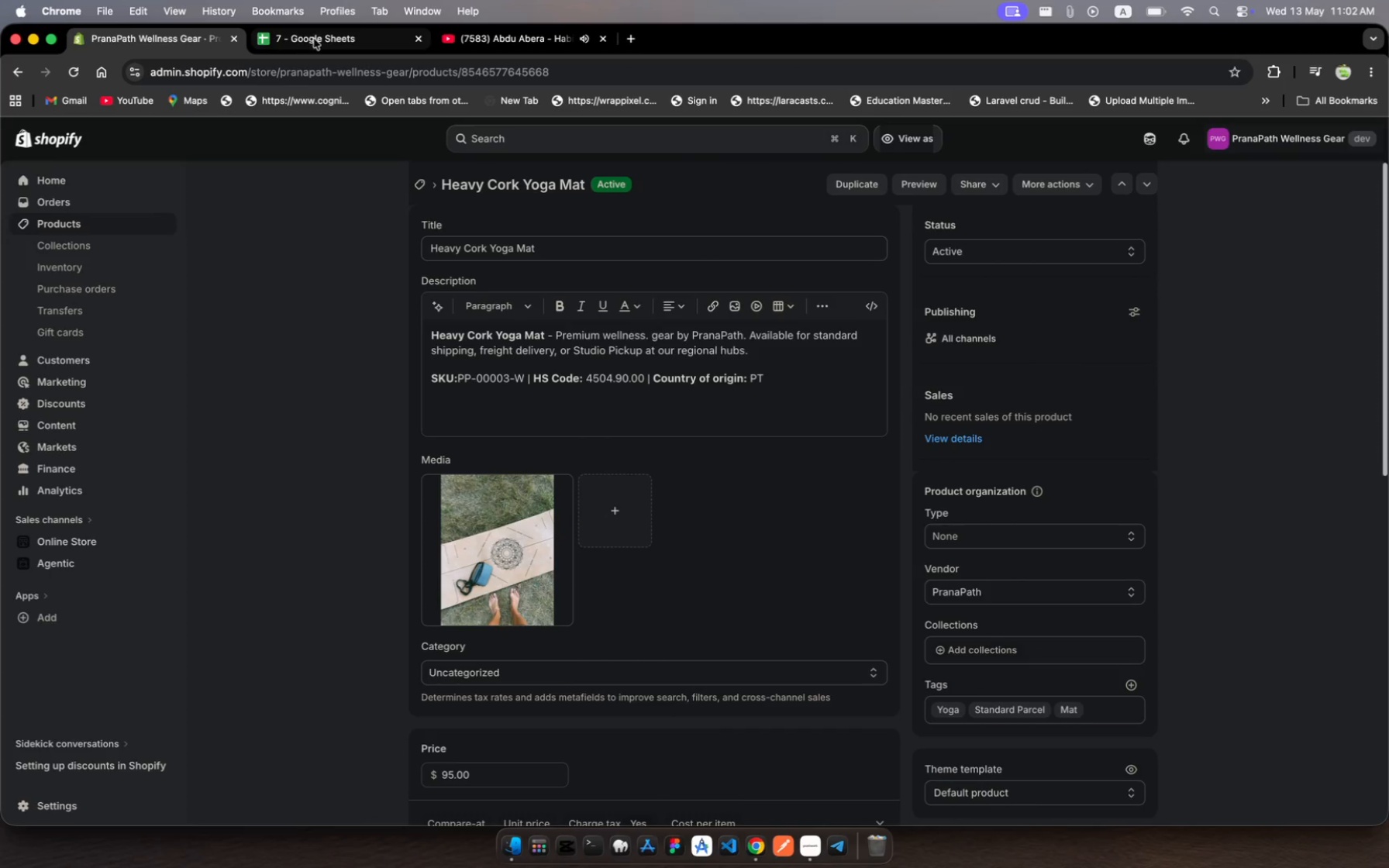 
left_click([315, 40])
 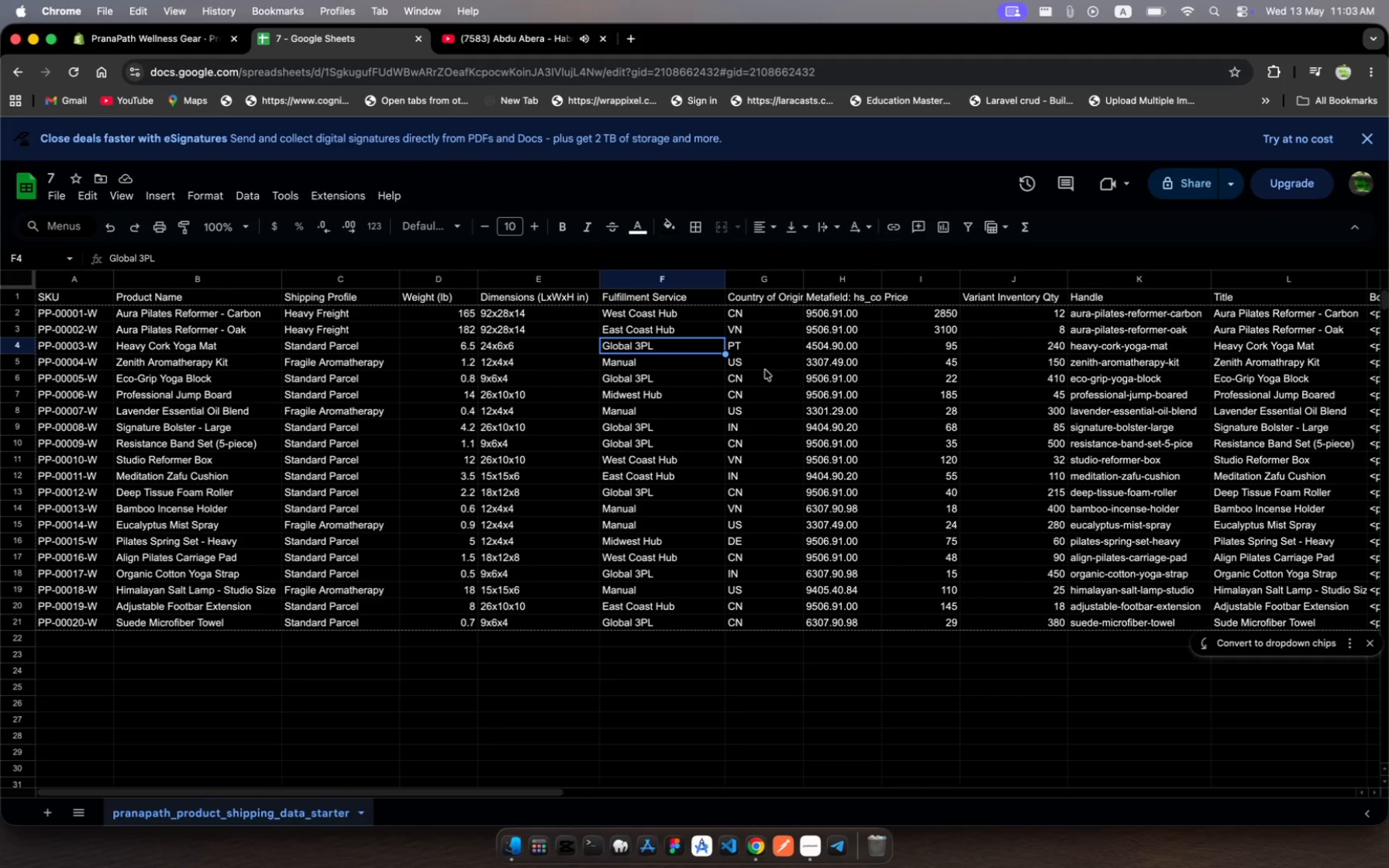 
scroll: coordinate [964, 405], scroll_direction: up, amount: 16.0
 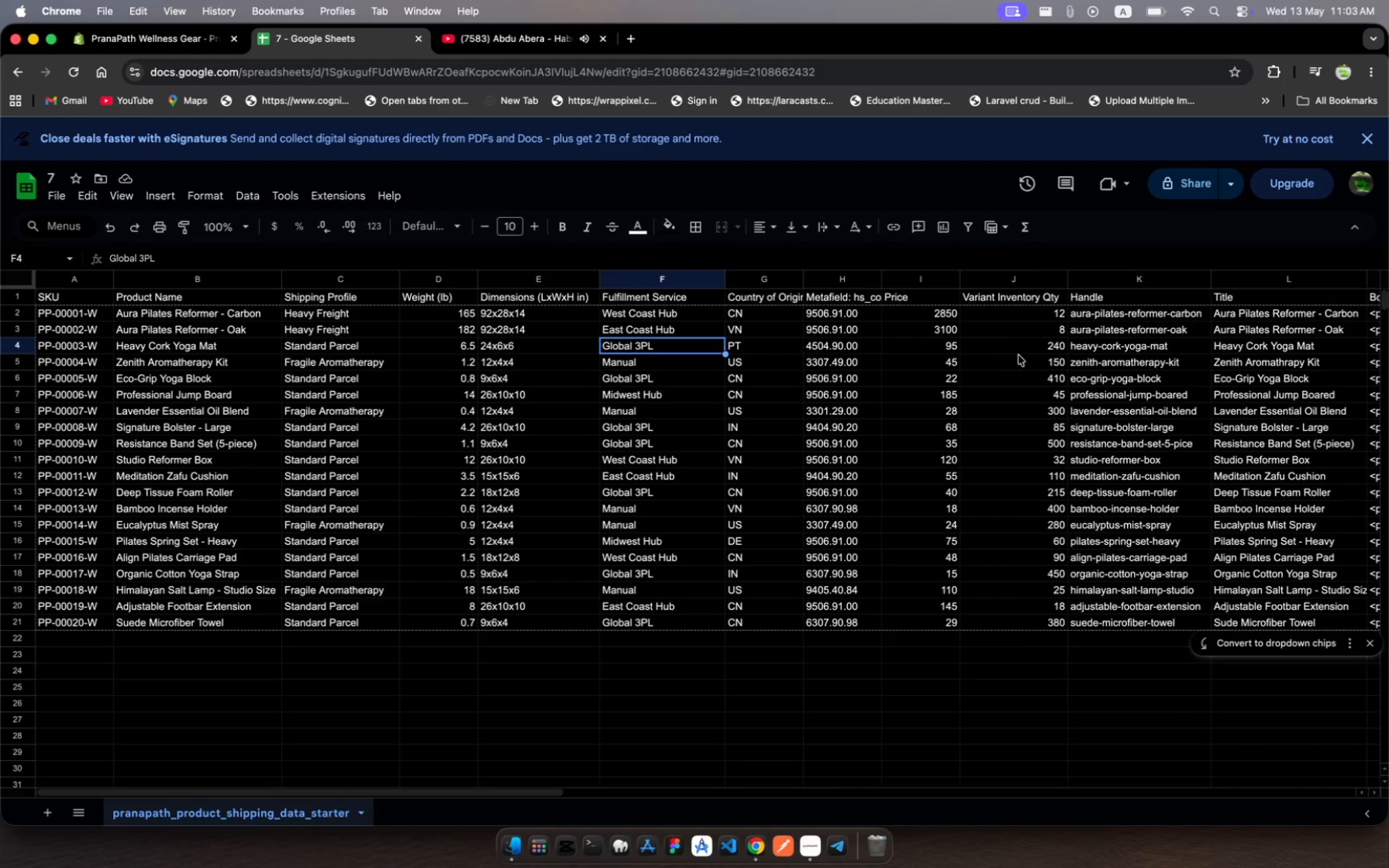 
wait(8.74)
 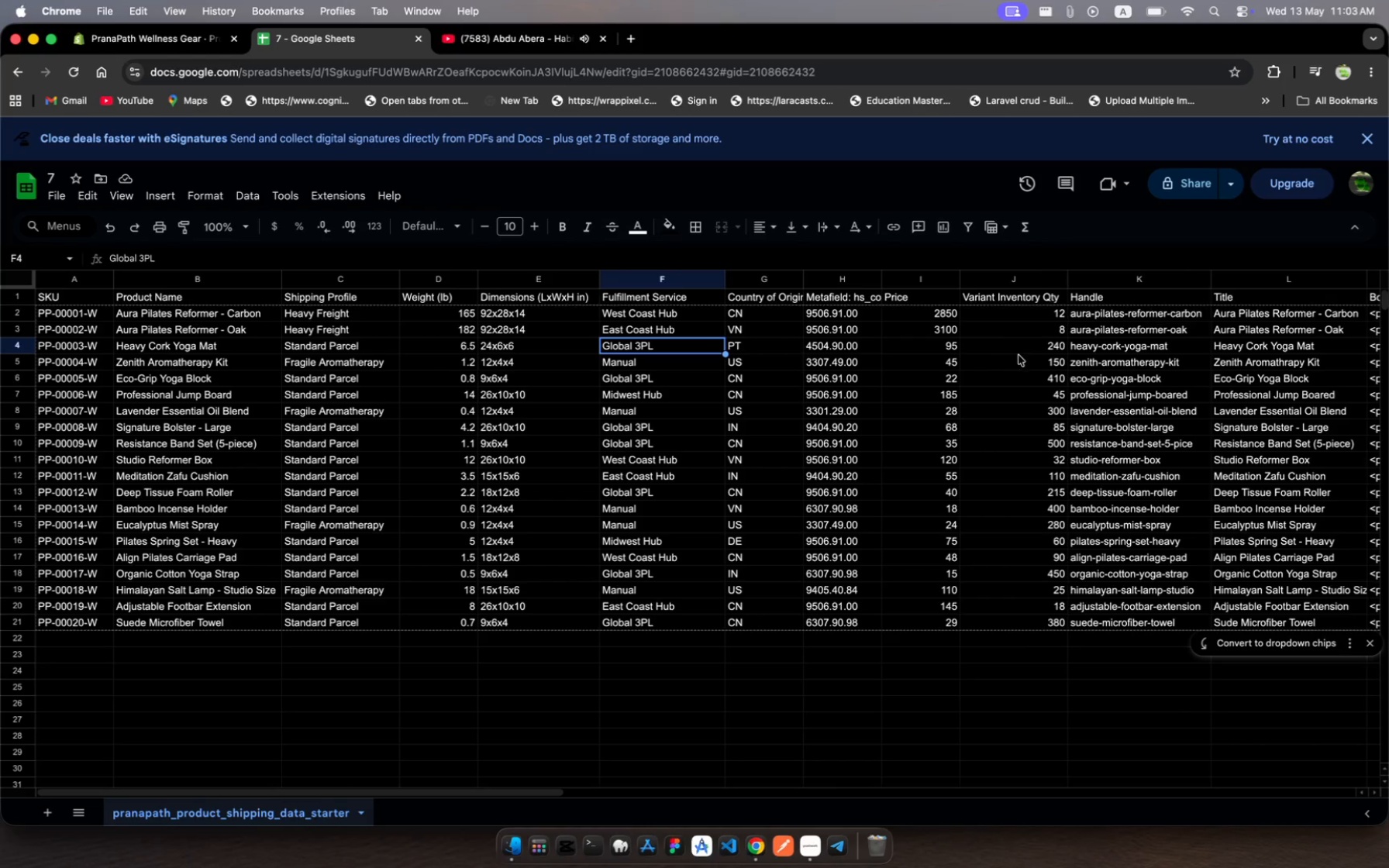 
left_click([158, 33])
 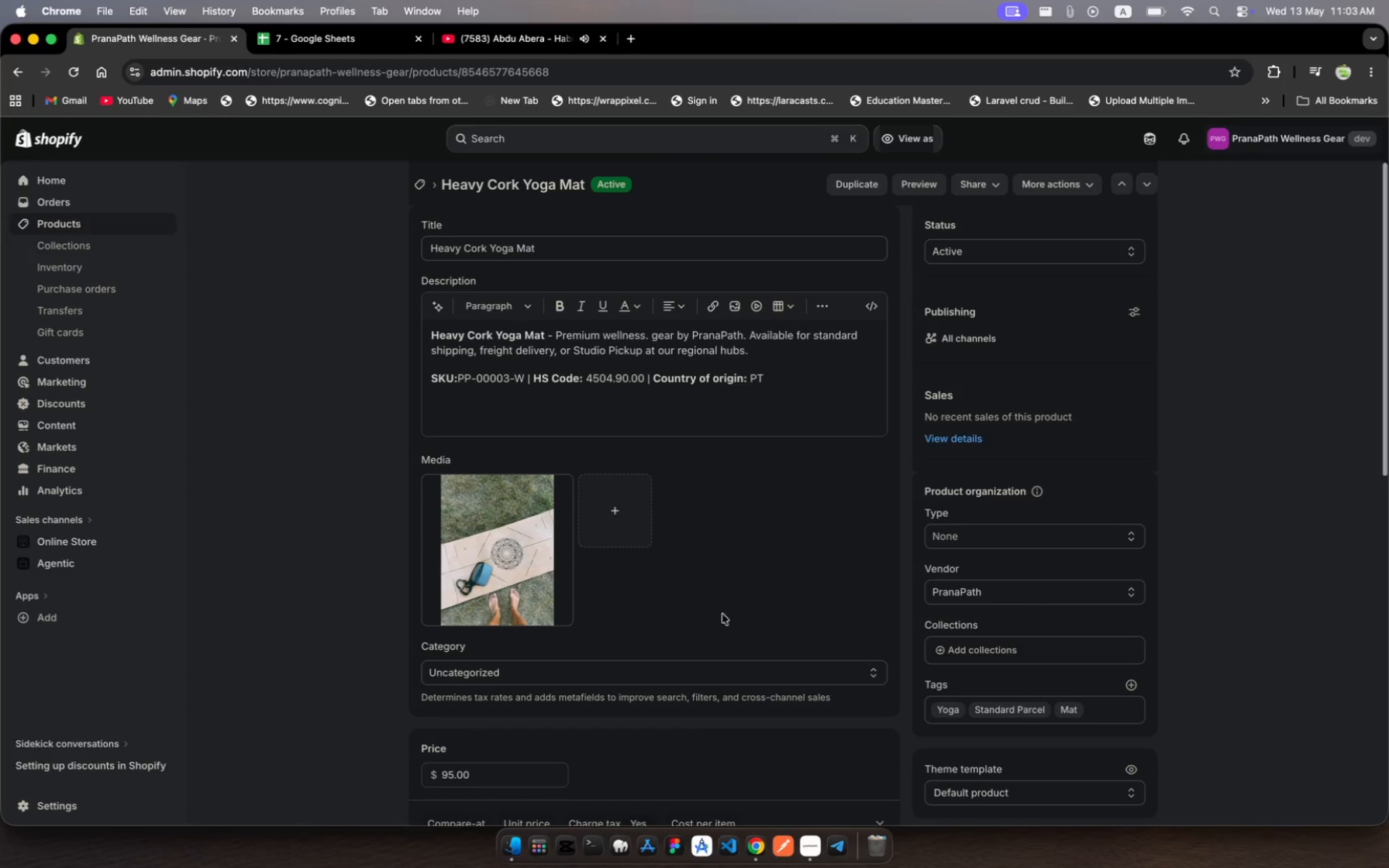 
scroll: coordinate [727, 623], scroll_direction: down, amount: 16.0
 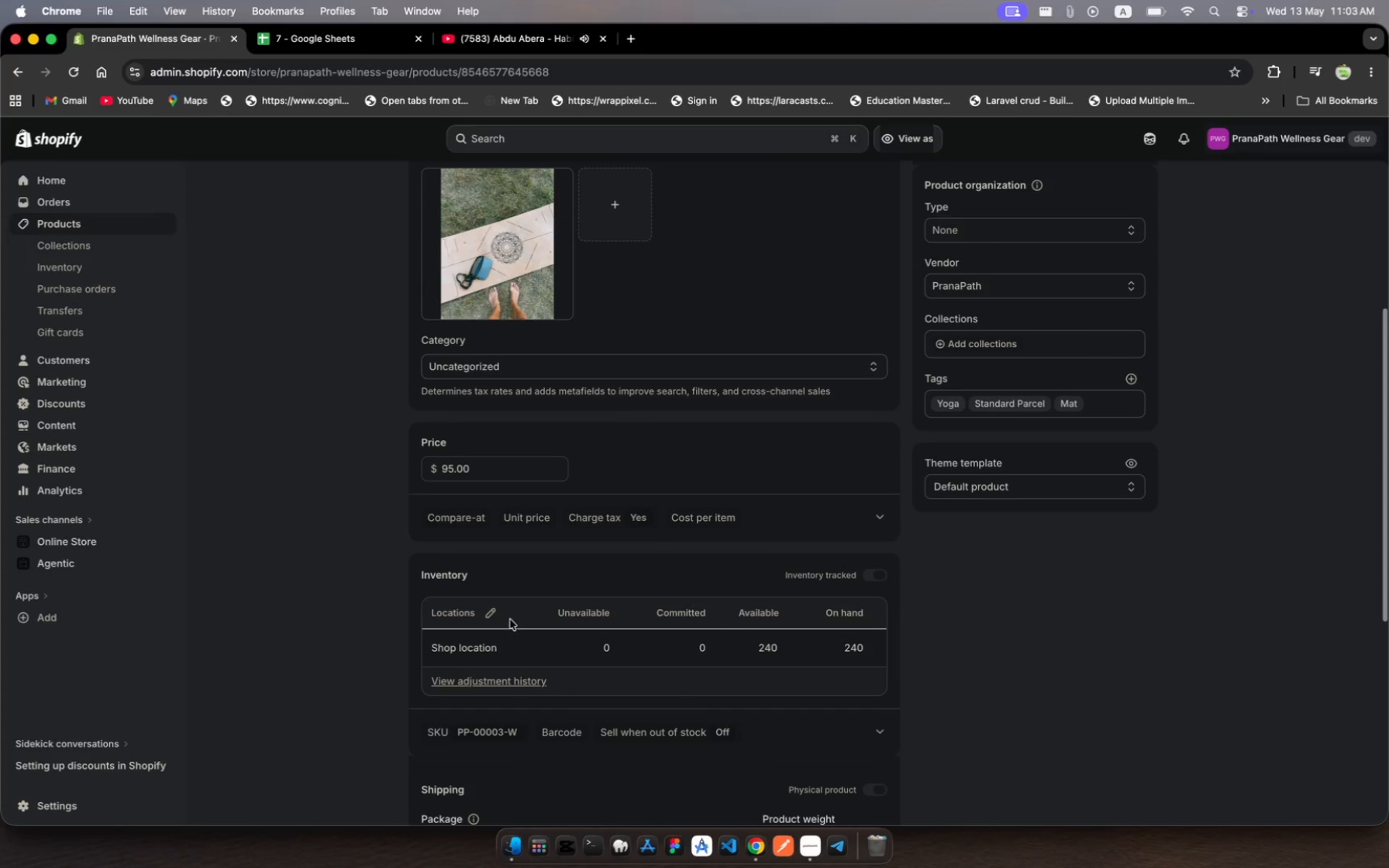 
left_click([488, 614])
 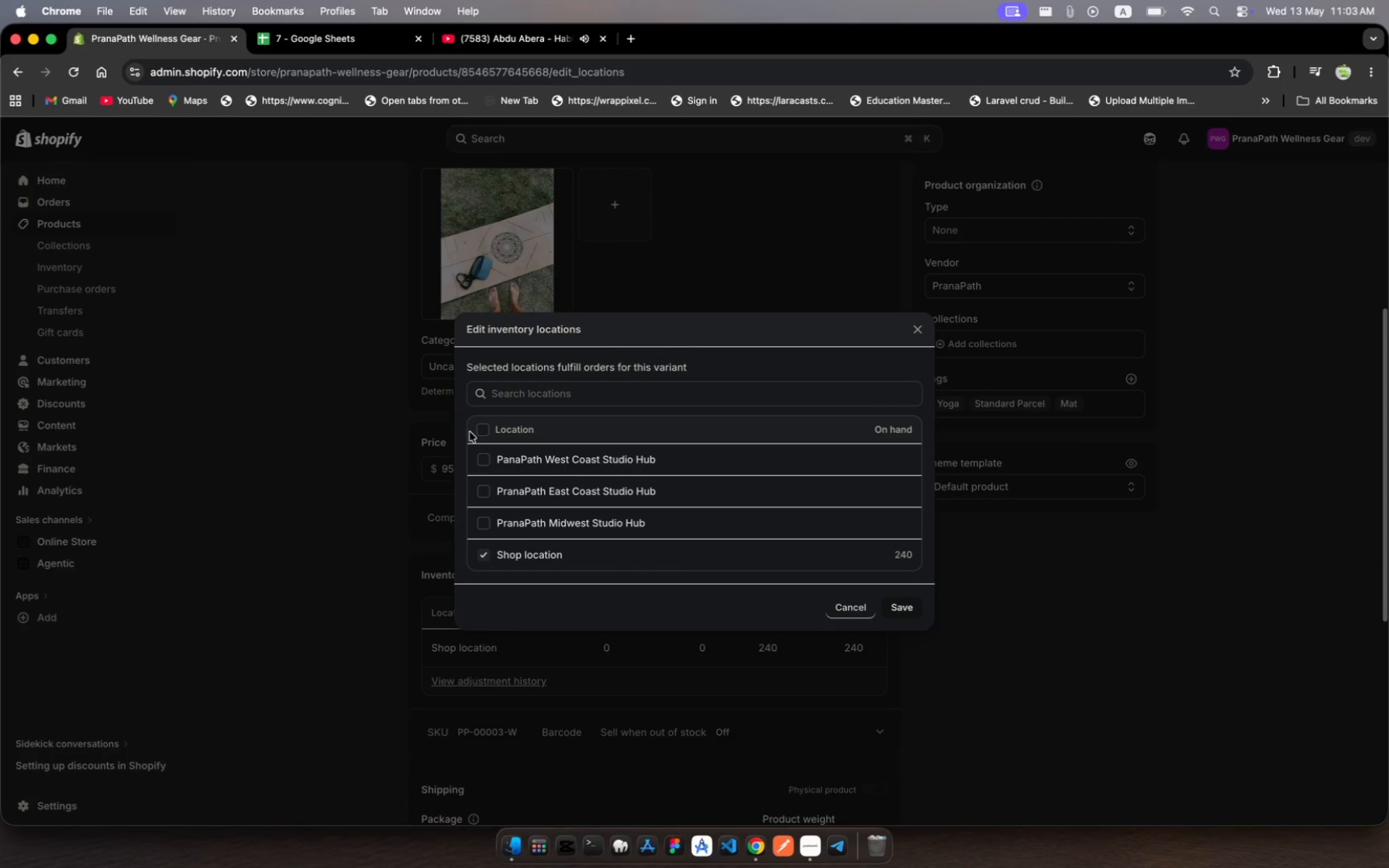 
left_click([488, 463])
 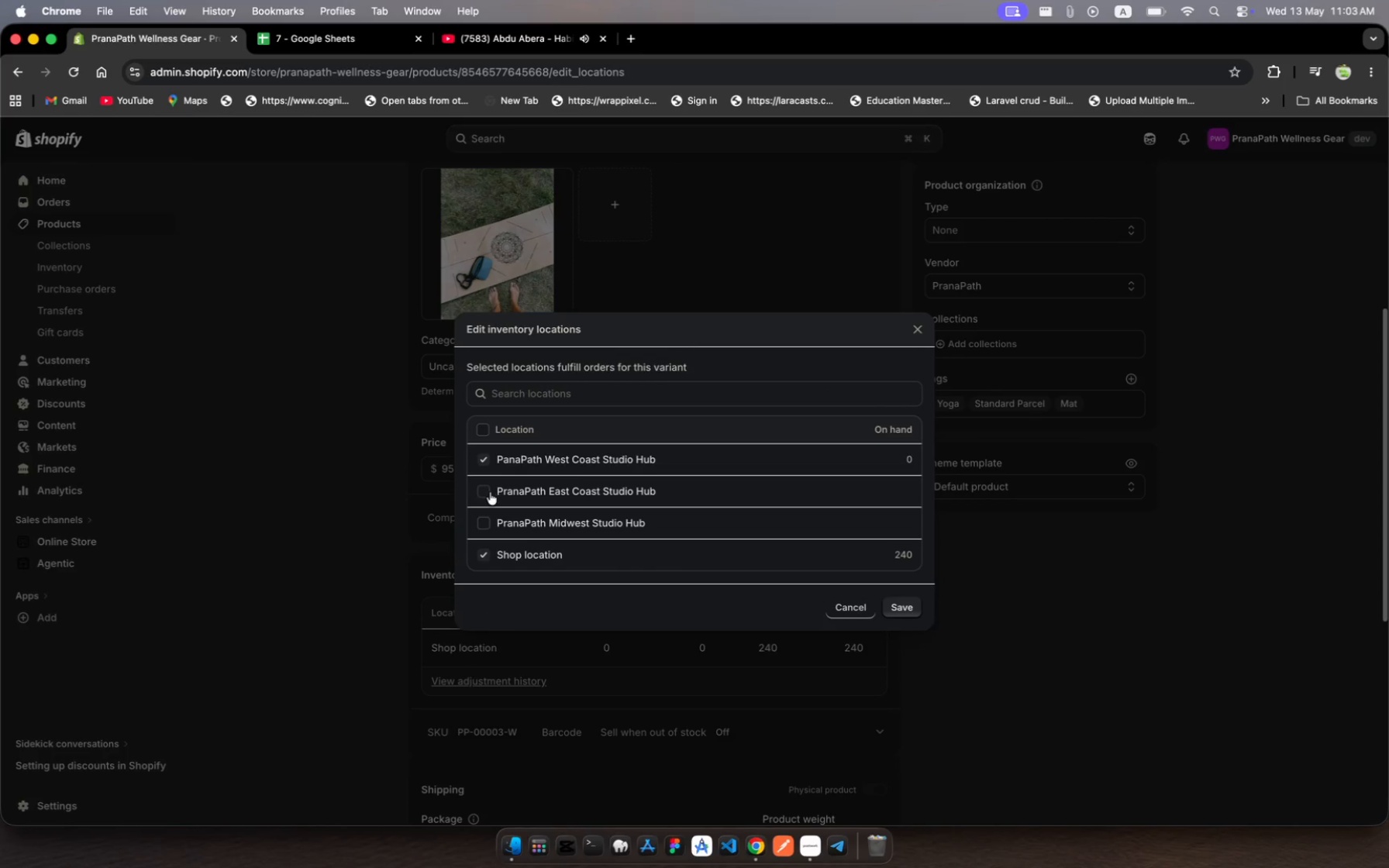 
left_click([490, 494])
 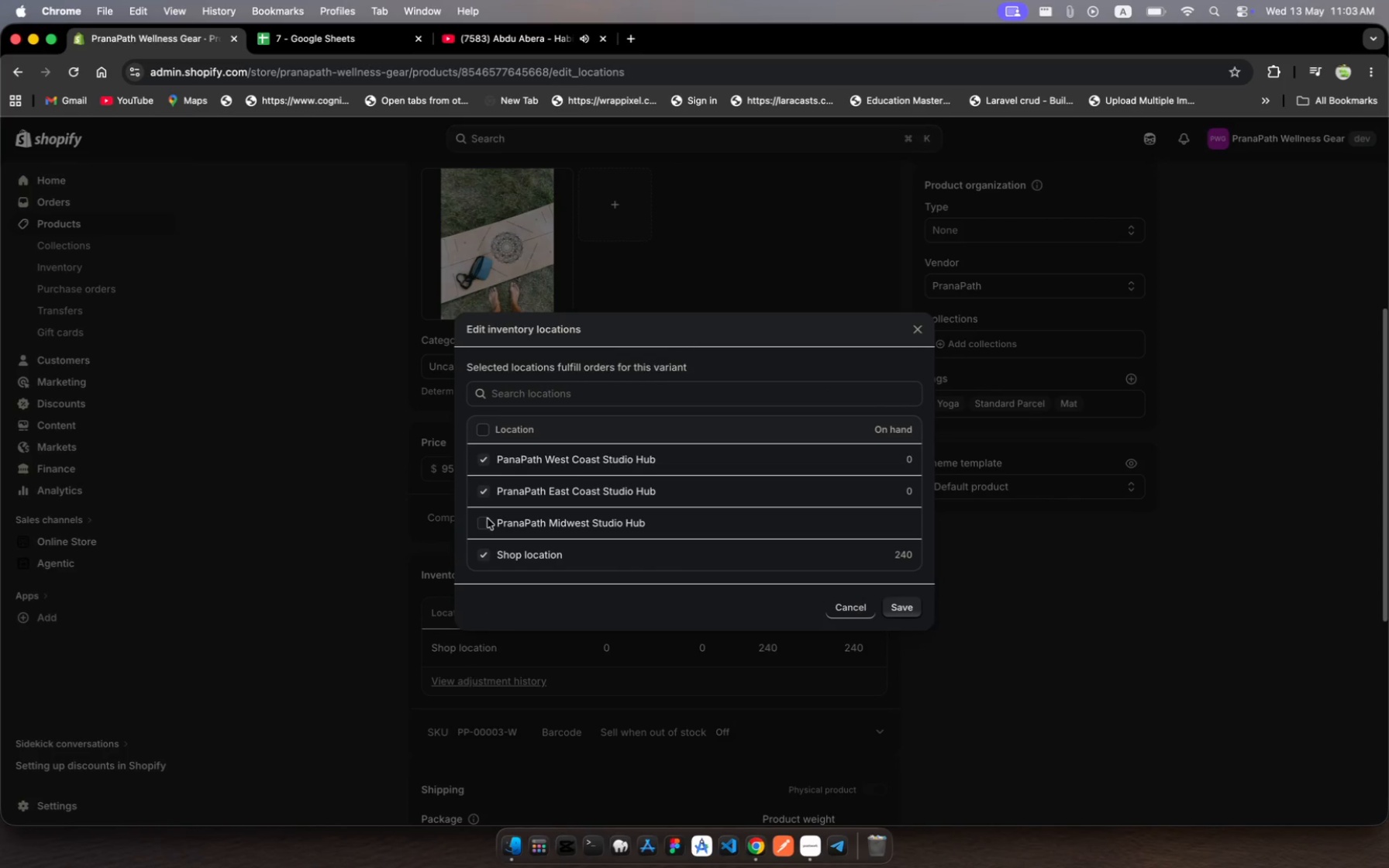 
left_click([488, 520])
 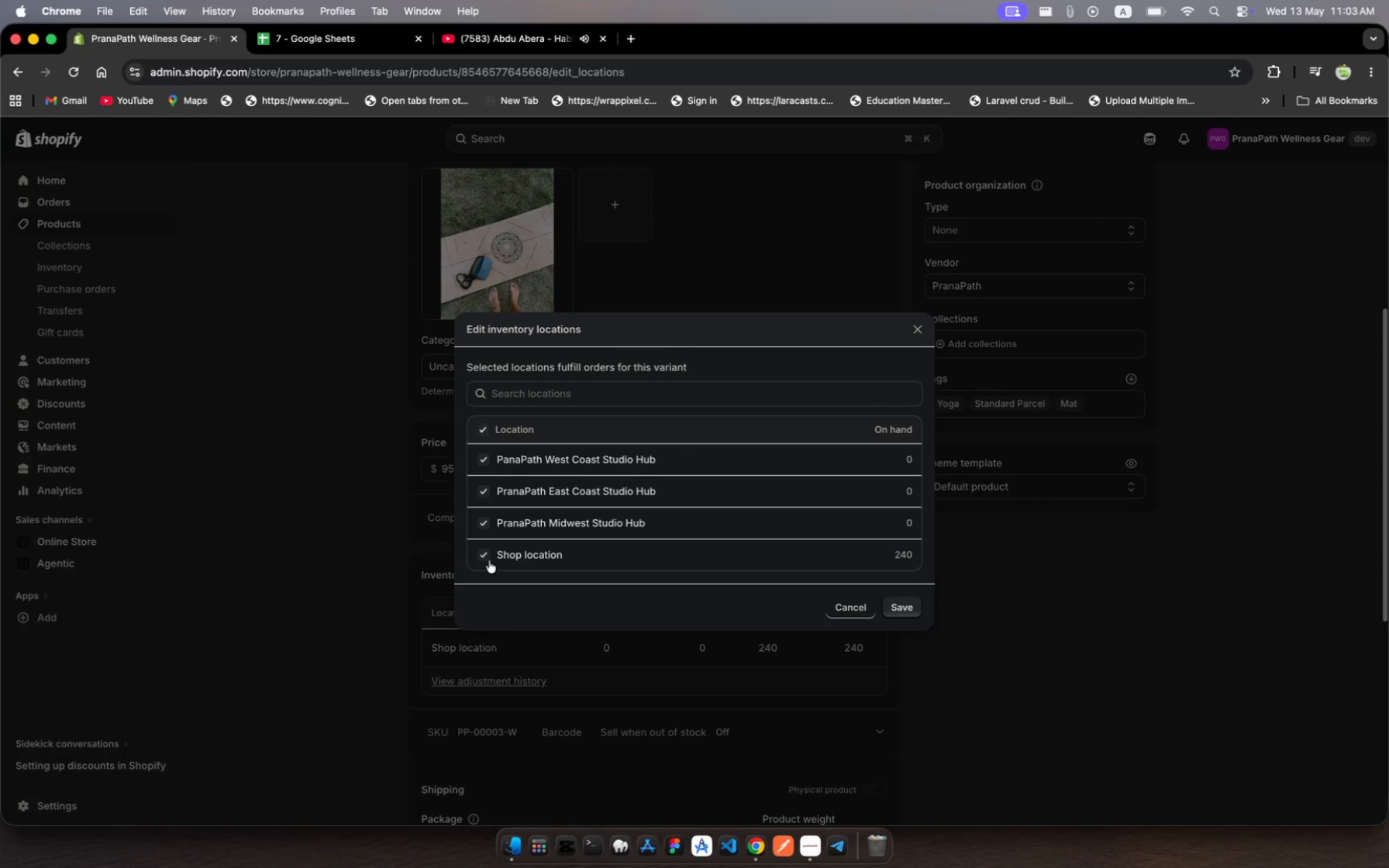 
left_click([485, 556])
 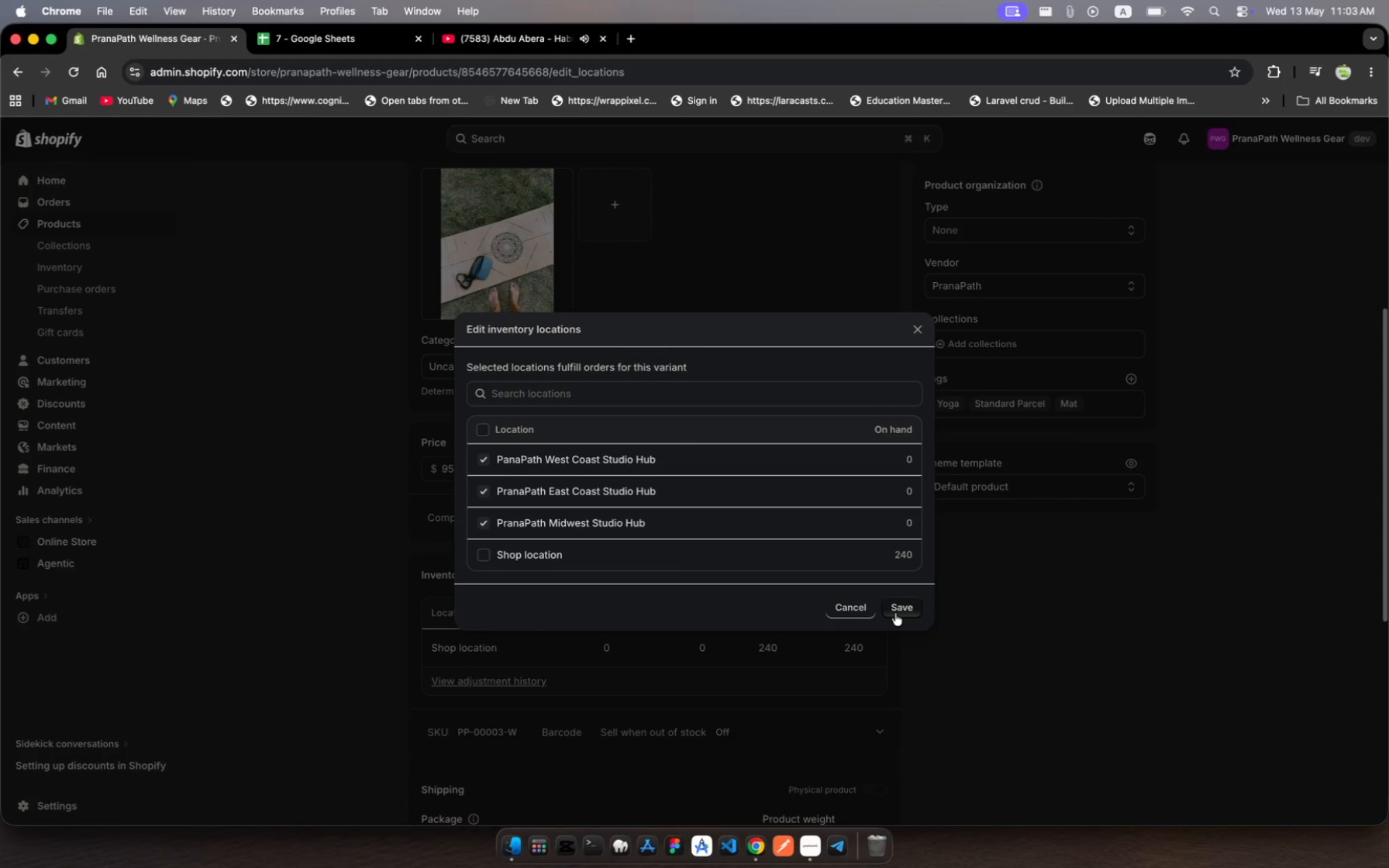 
left_click([895, 613])
 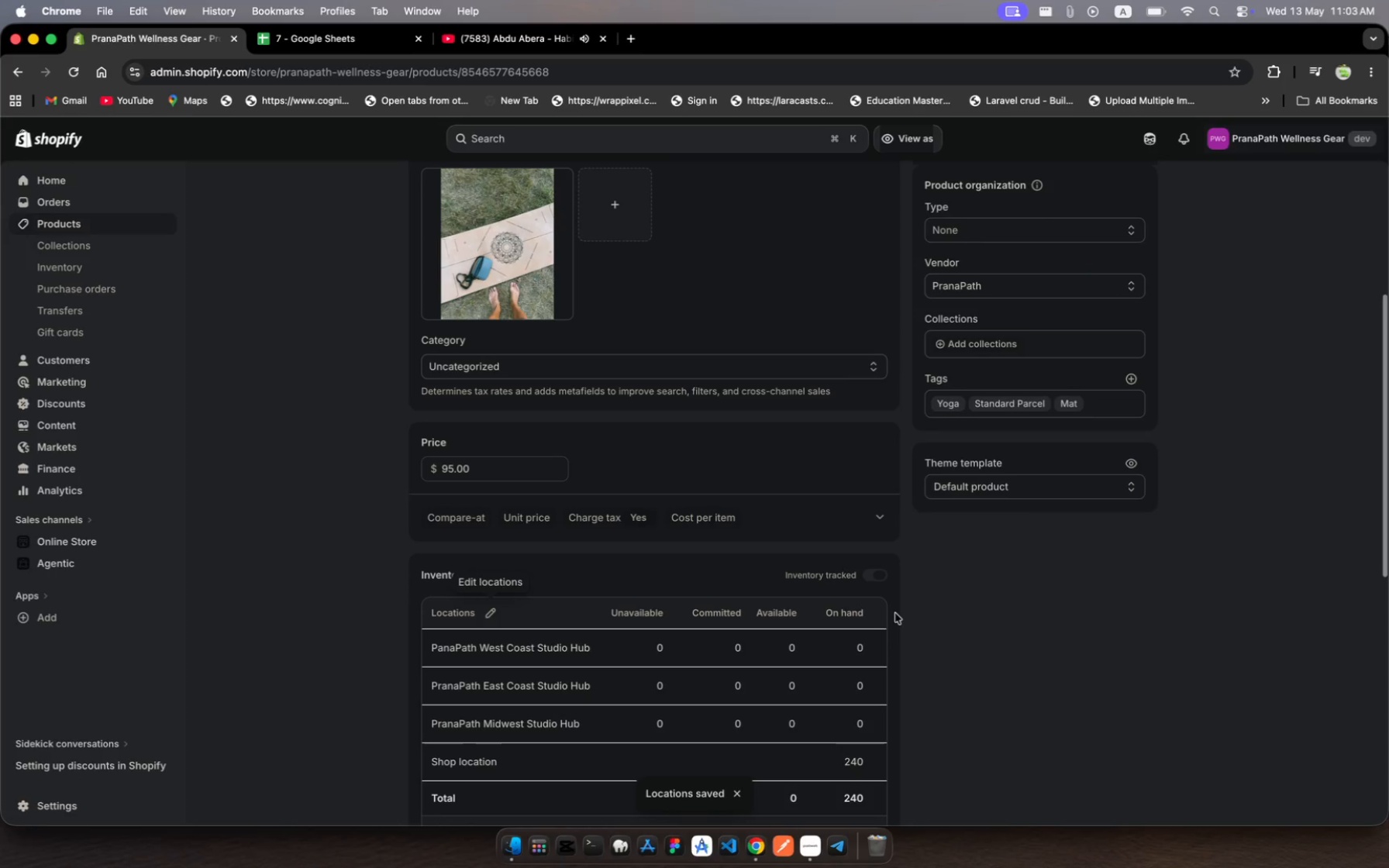 
scroll: coordinate [780, 642], scroll_direction: down, amount: 13.0
 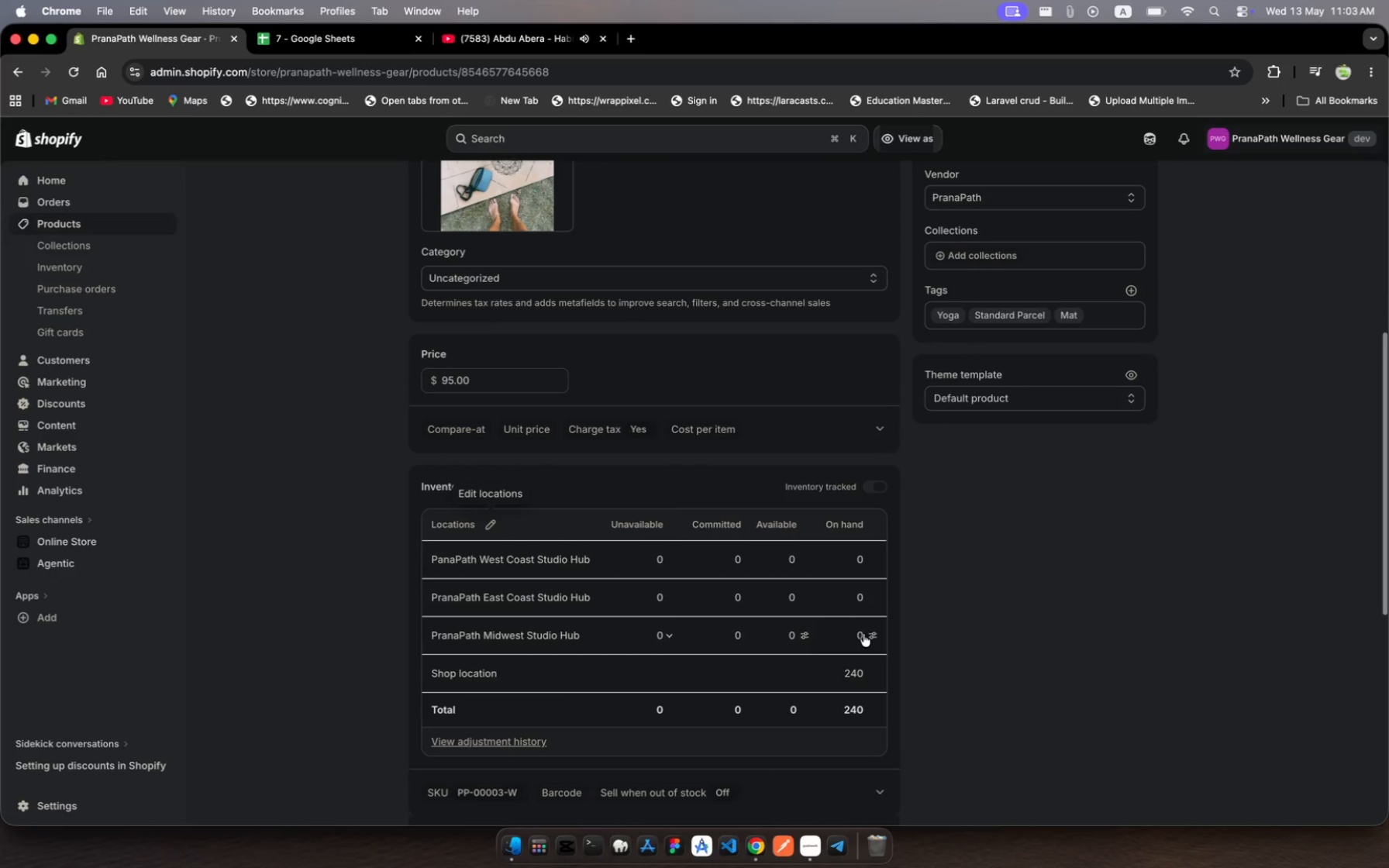 
wait(6.78)
 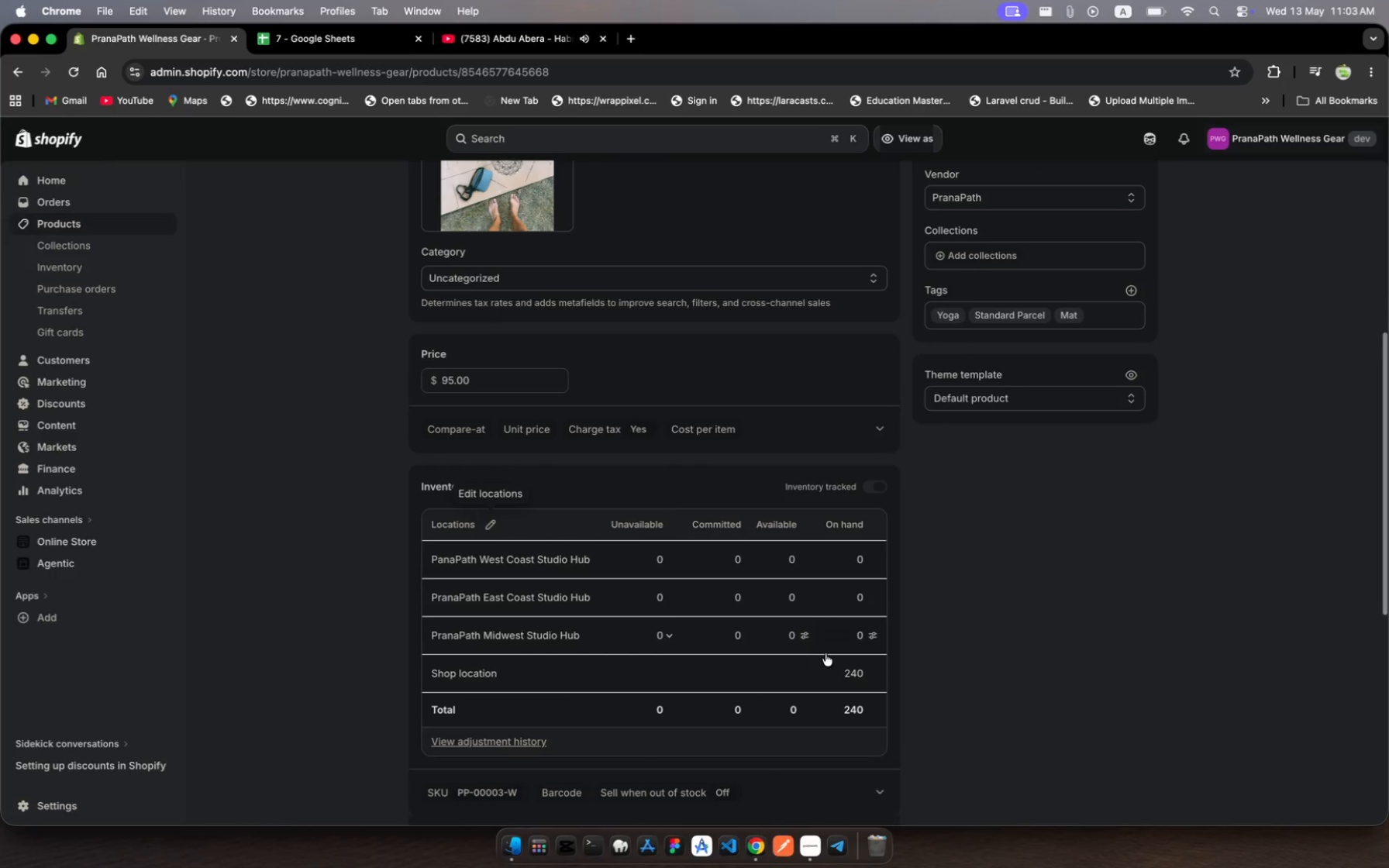 
left_click([864, 636])
 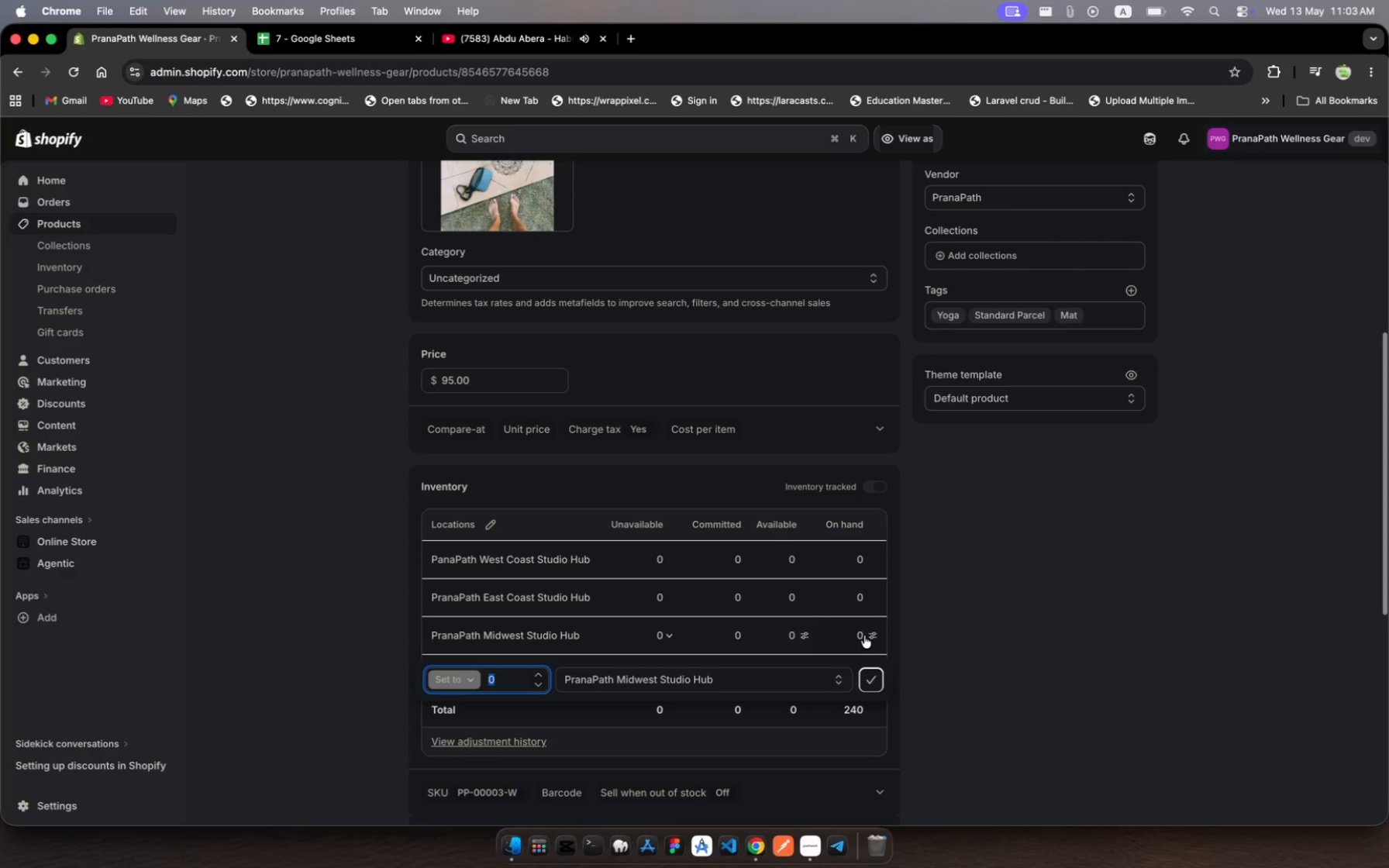 
wait(5.54)
 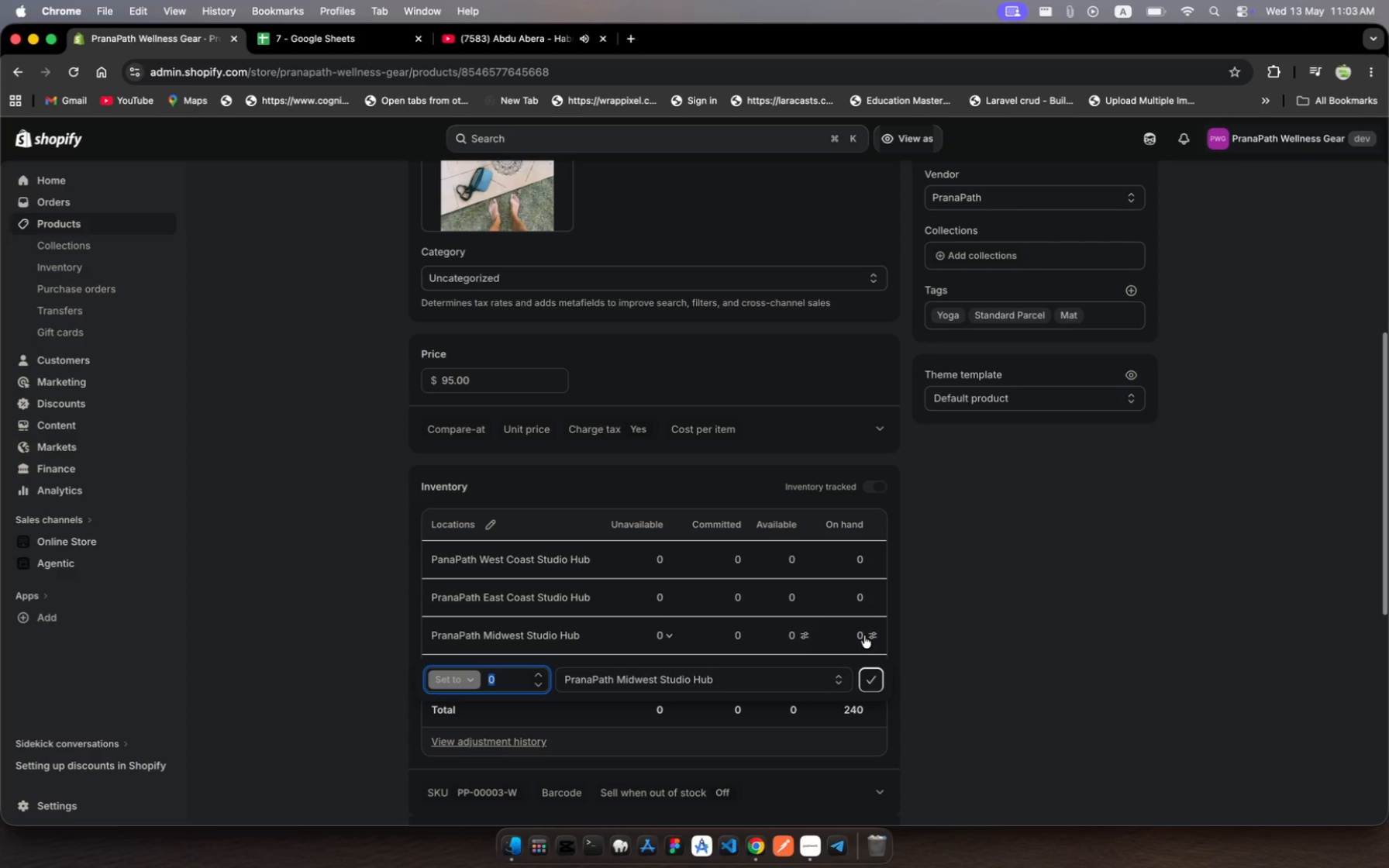 
hold_key(key=8, duration=0.39)
 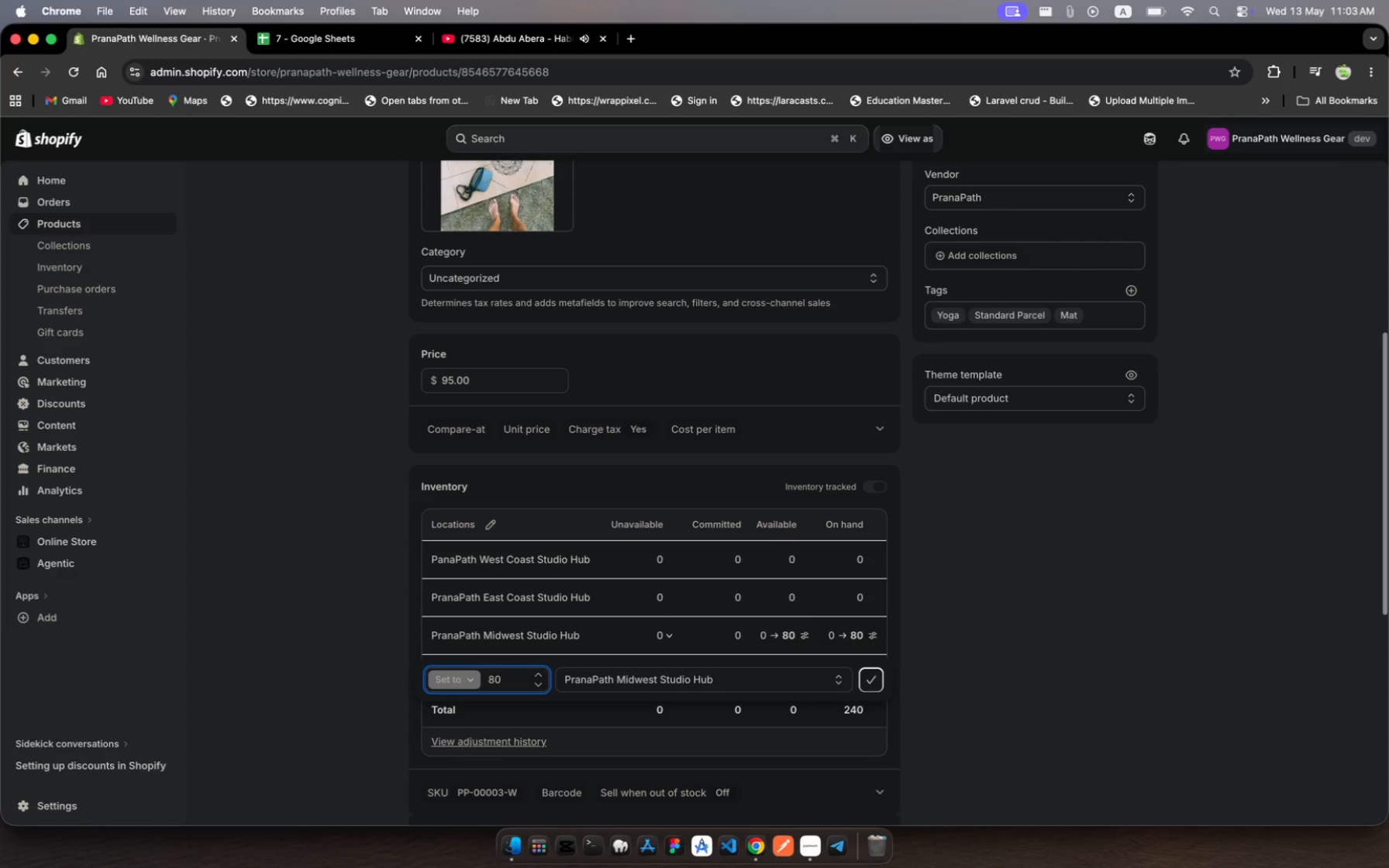 
hold_key(key=0, duration=0.41)
 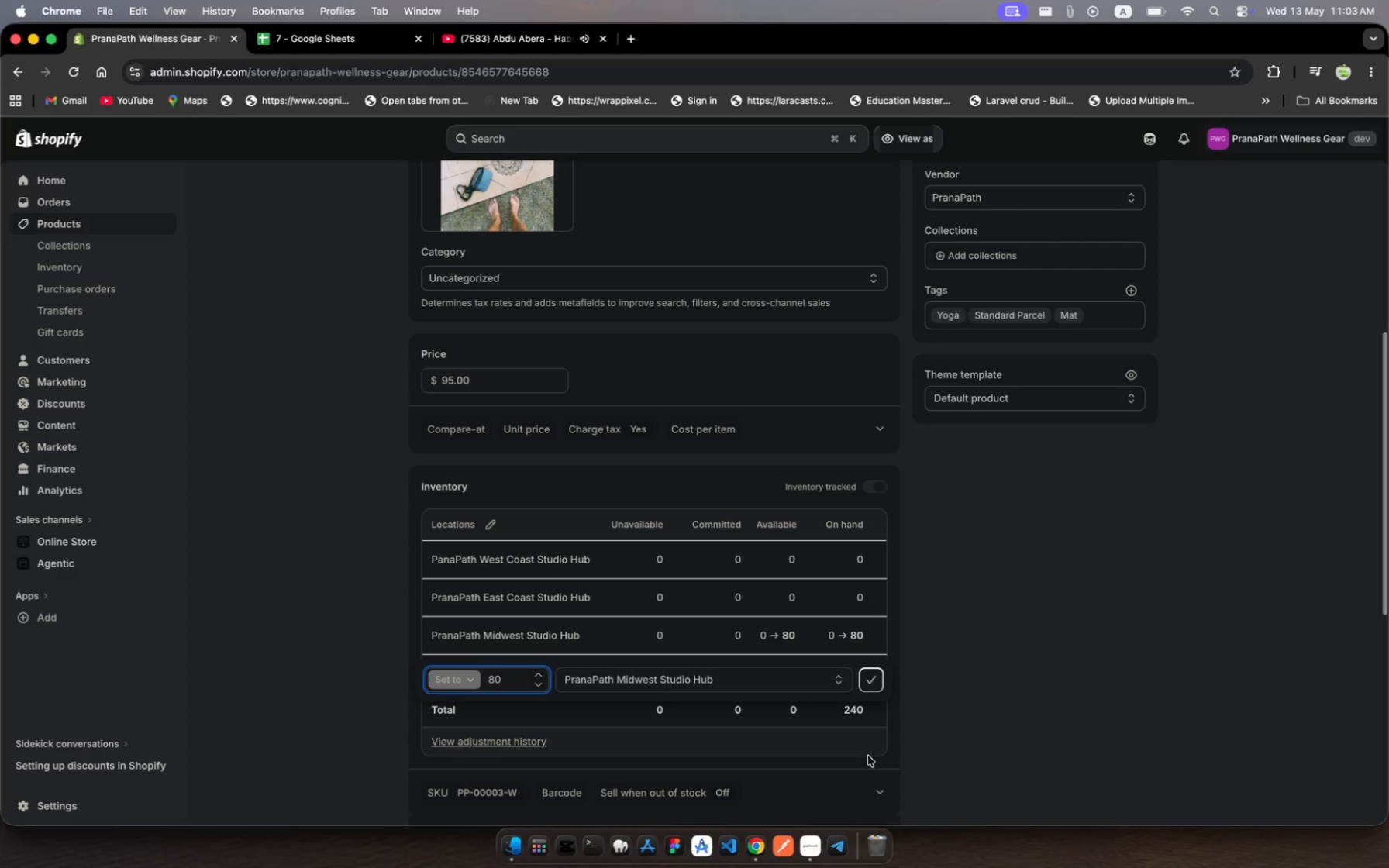 
left_click([874, 680])
 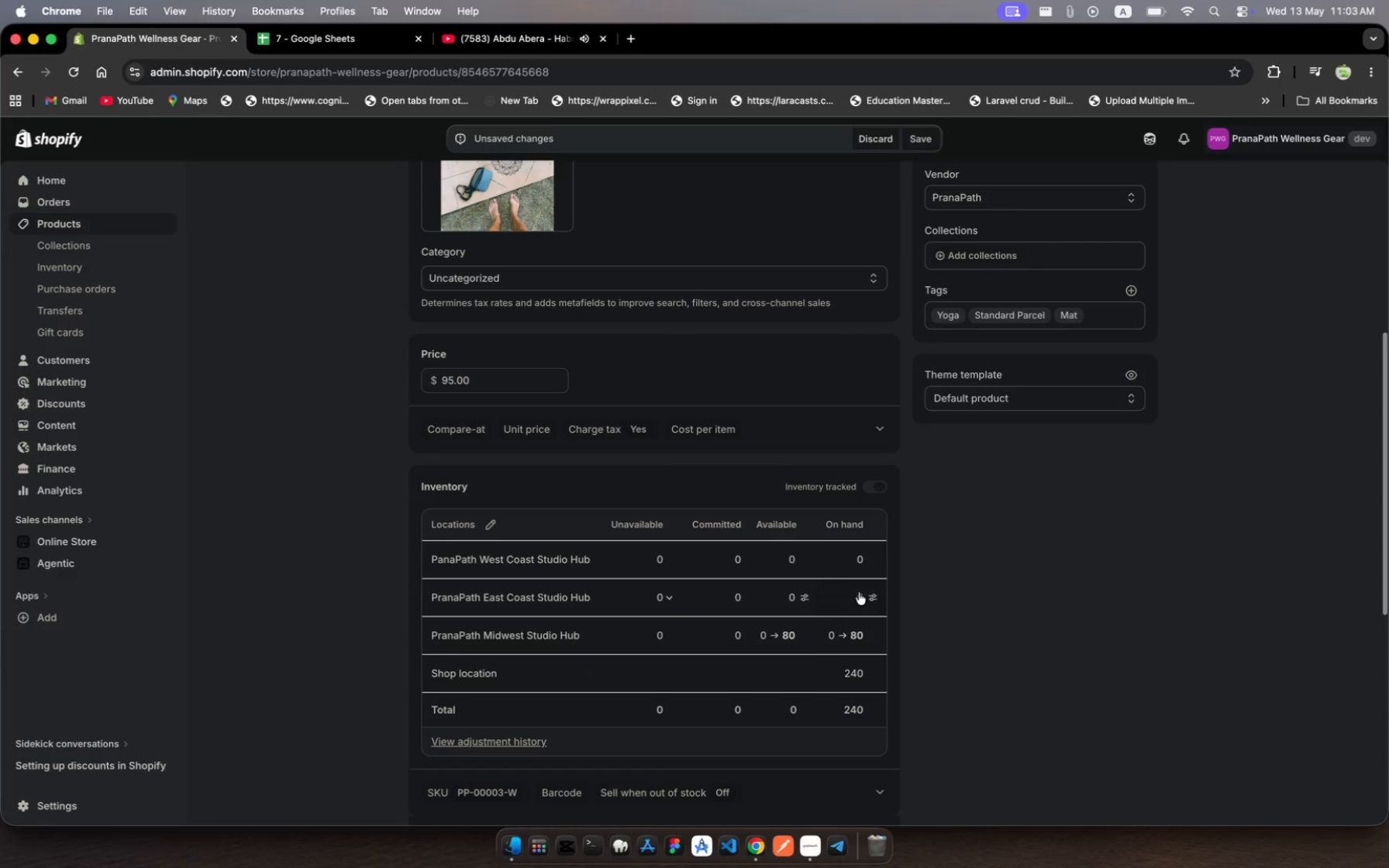 
left_click([862, 596])
 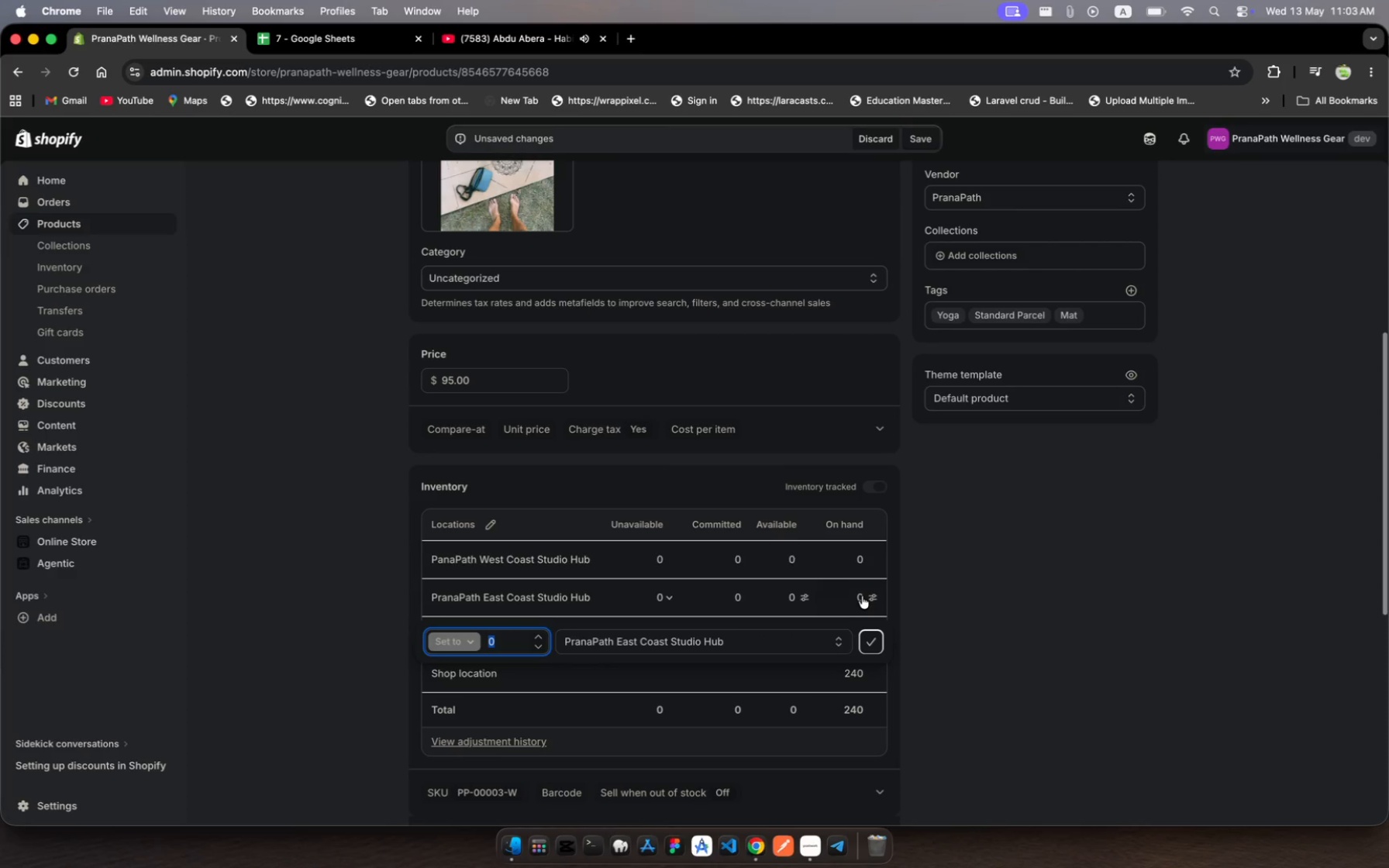 
hold_key(key=8, duration=0.37)
 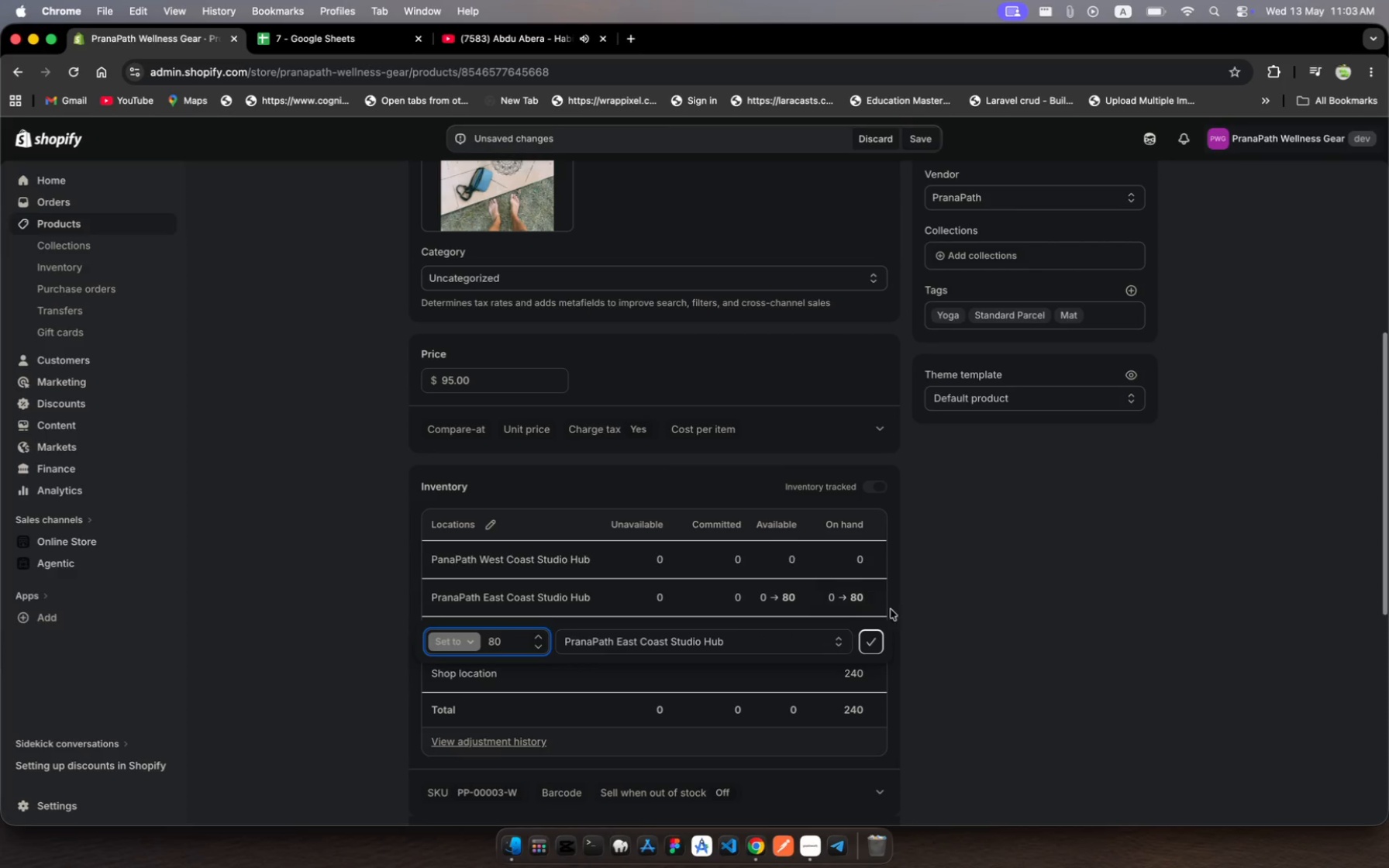 
key(0)
 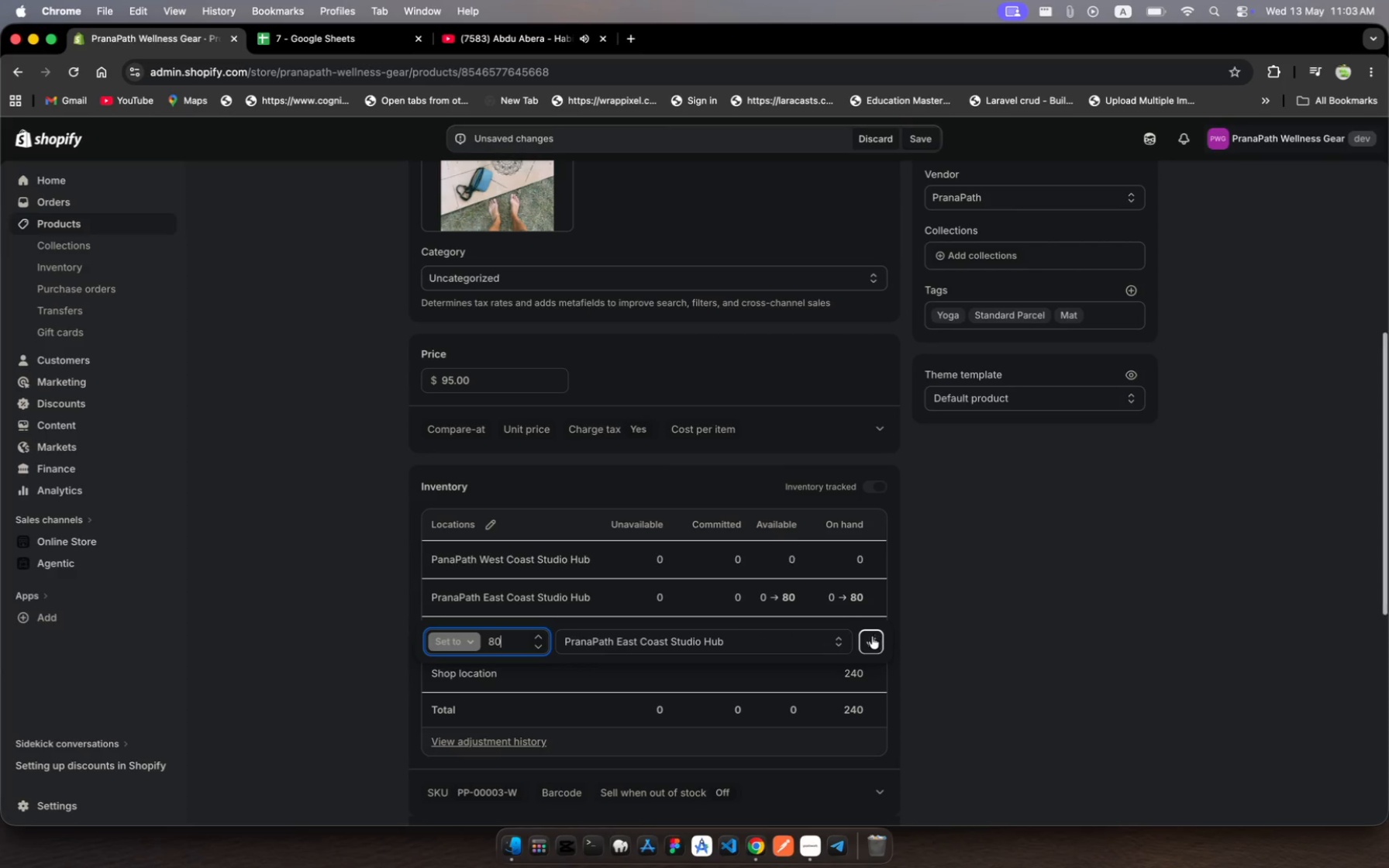 
left_click([870, 646])
 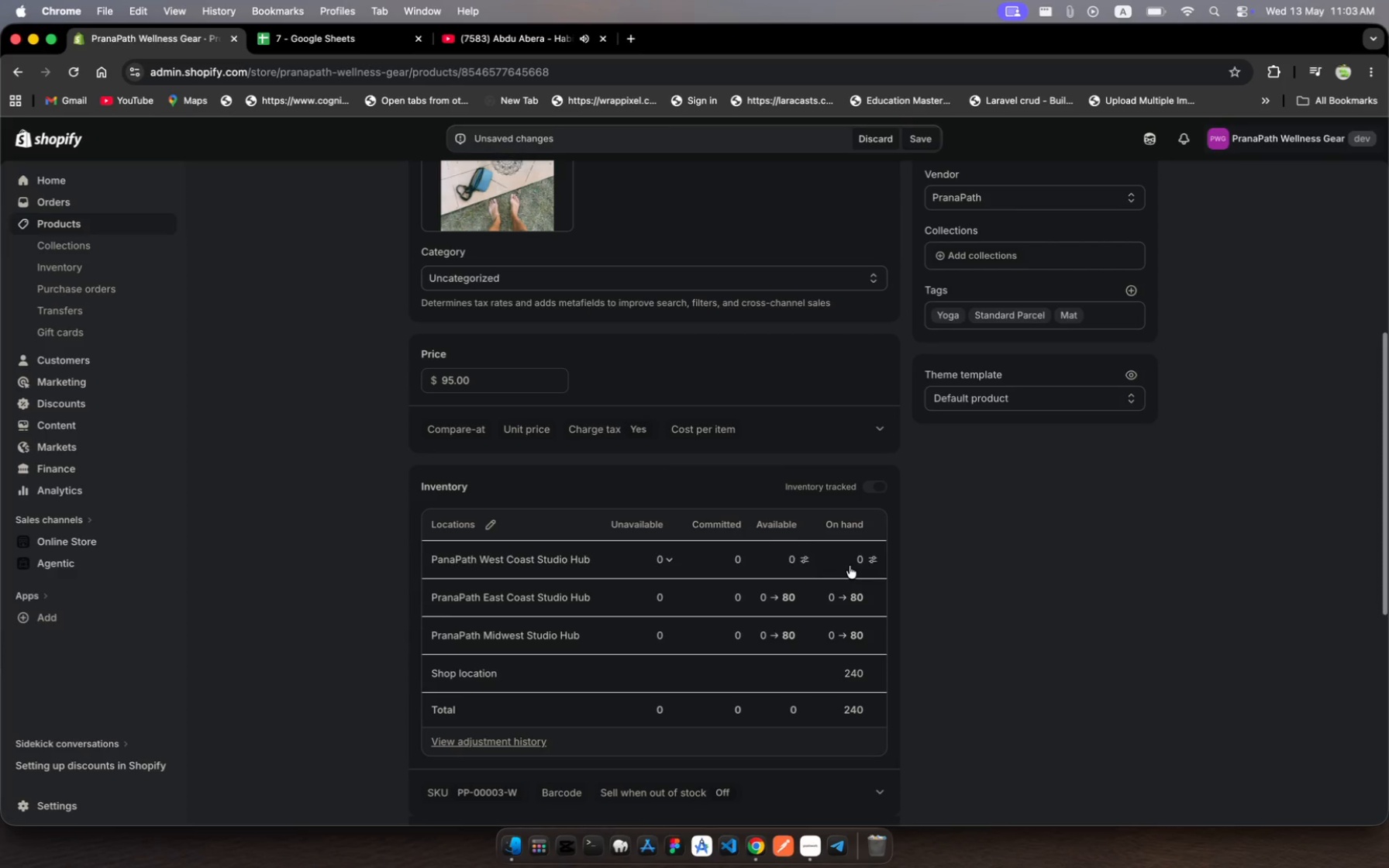 
left_click([850, 566])
 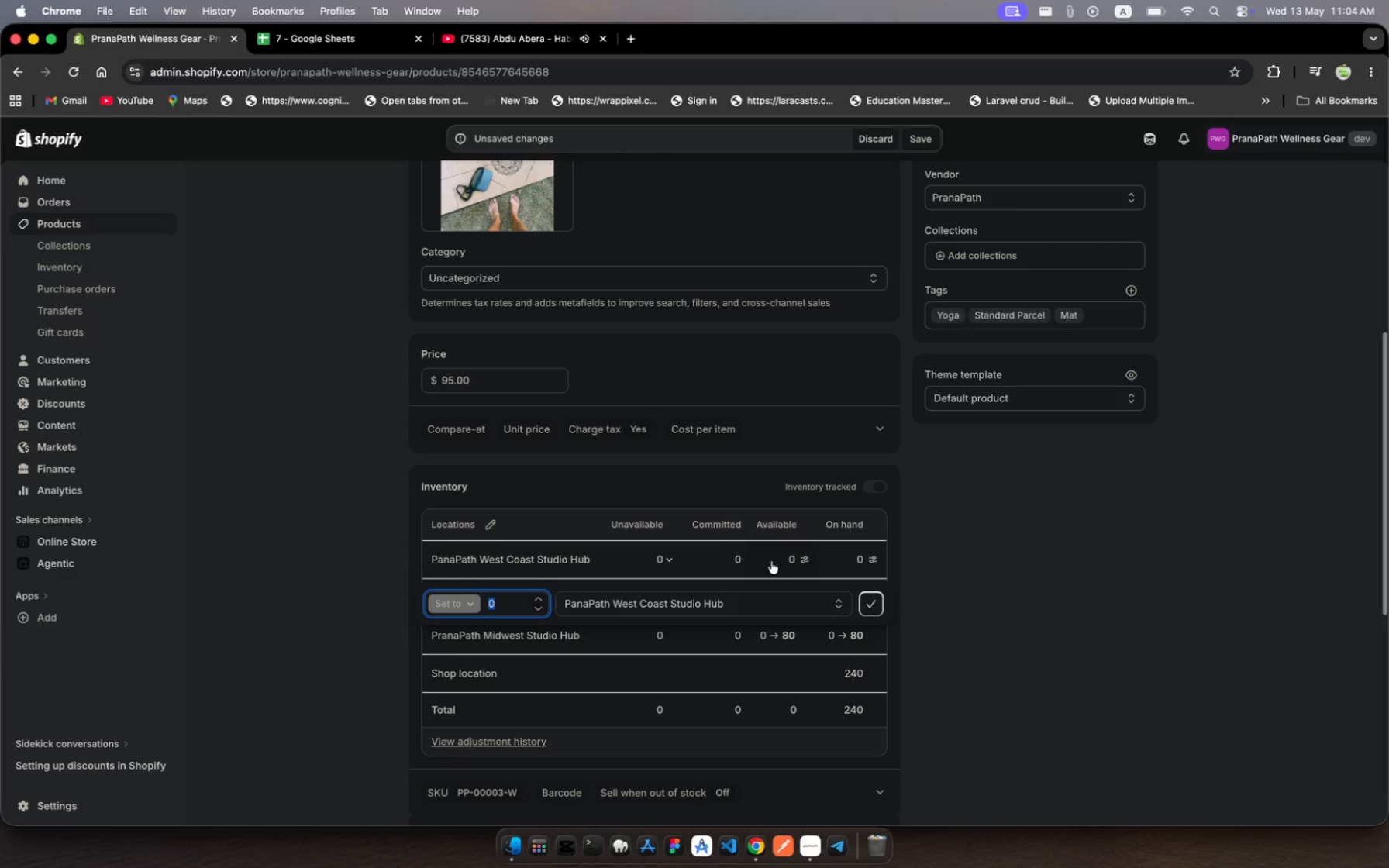 
type(80)
 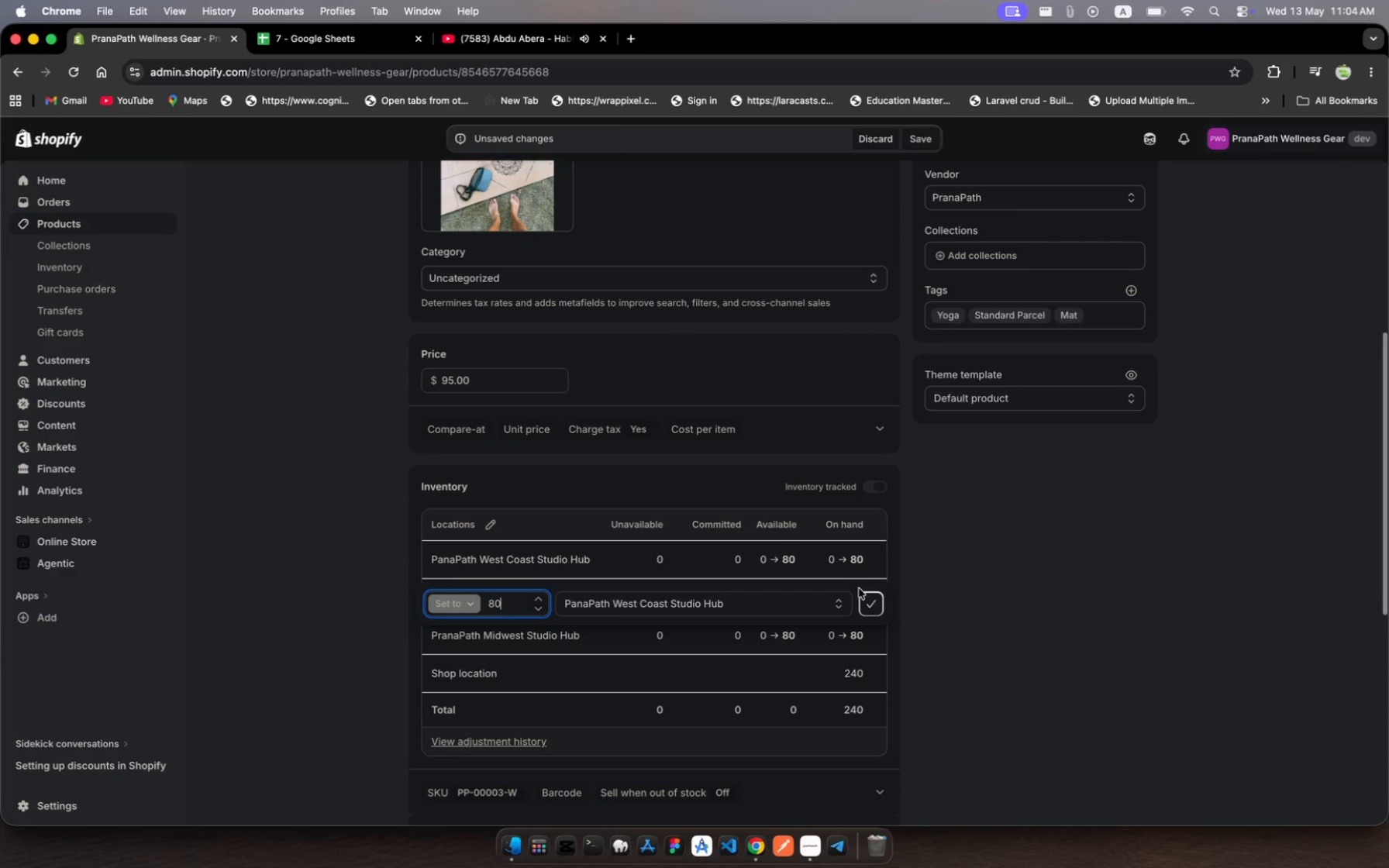 
left_click([867, 594])
 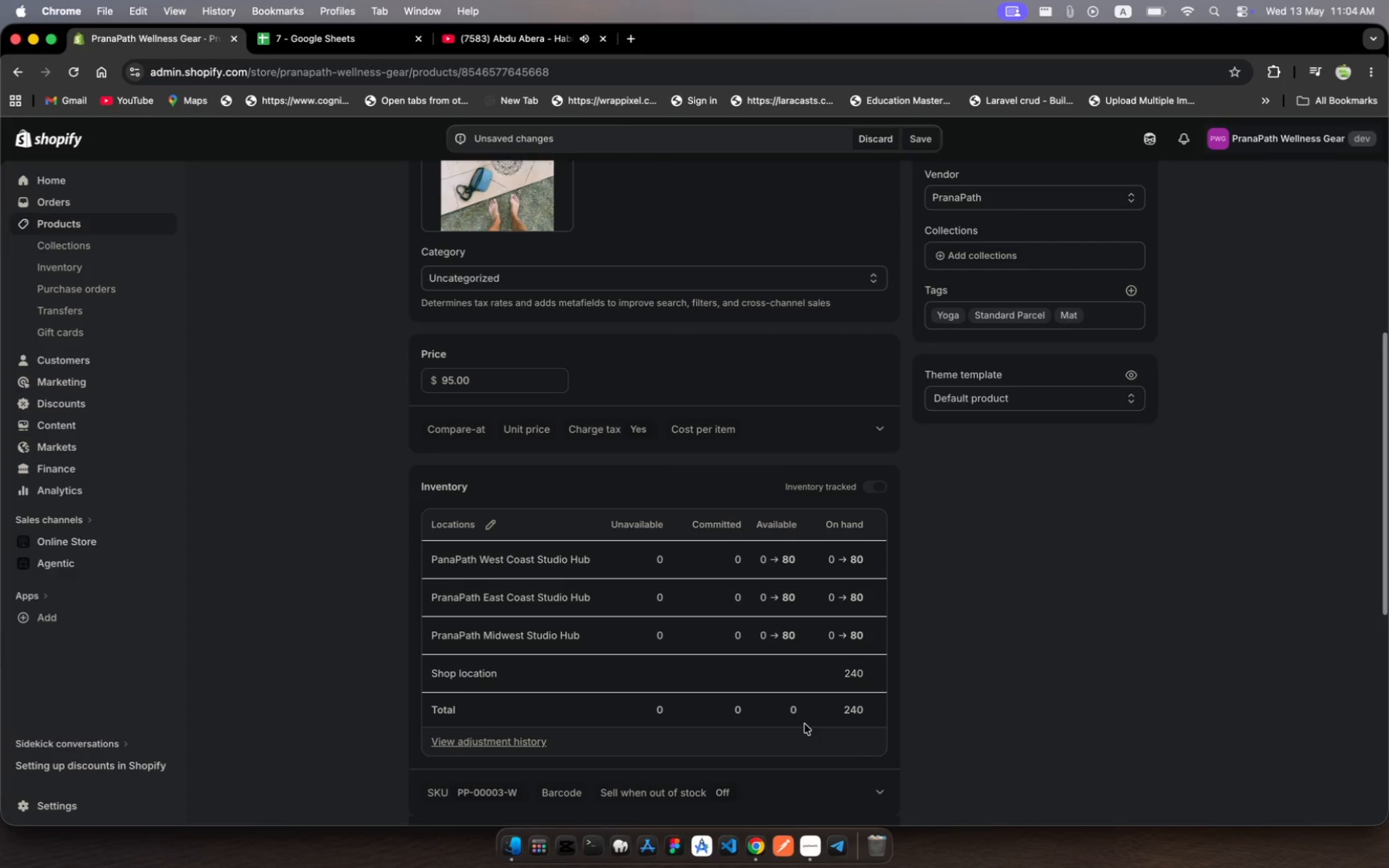 
wait(8.67)
 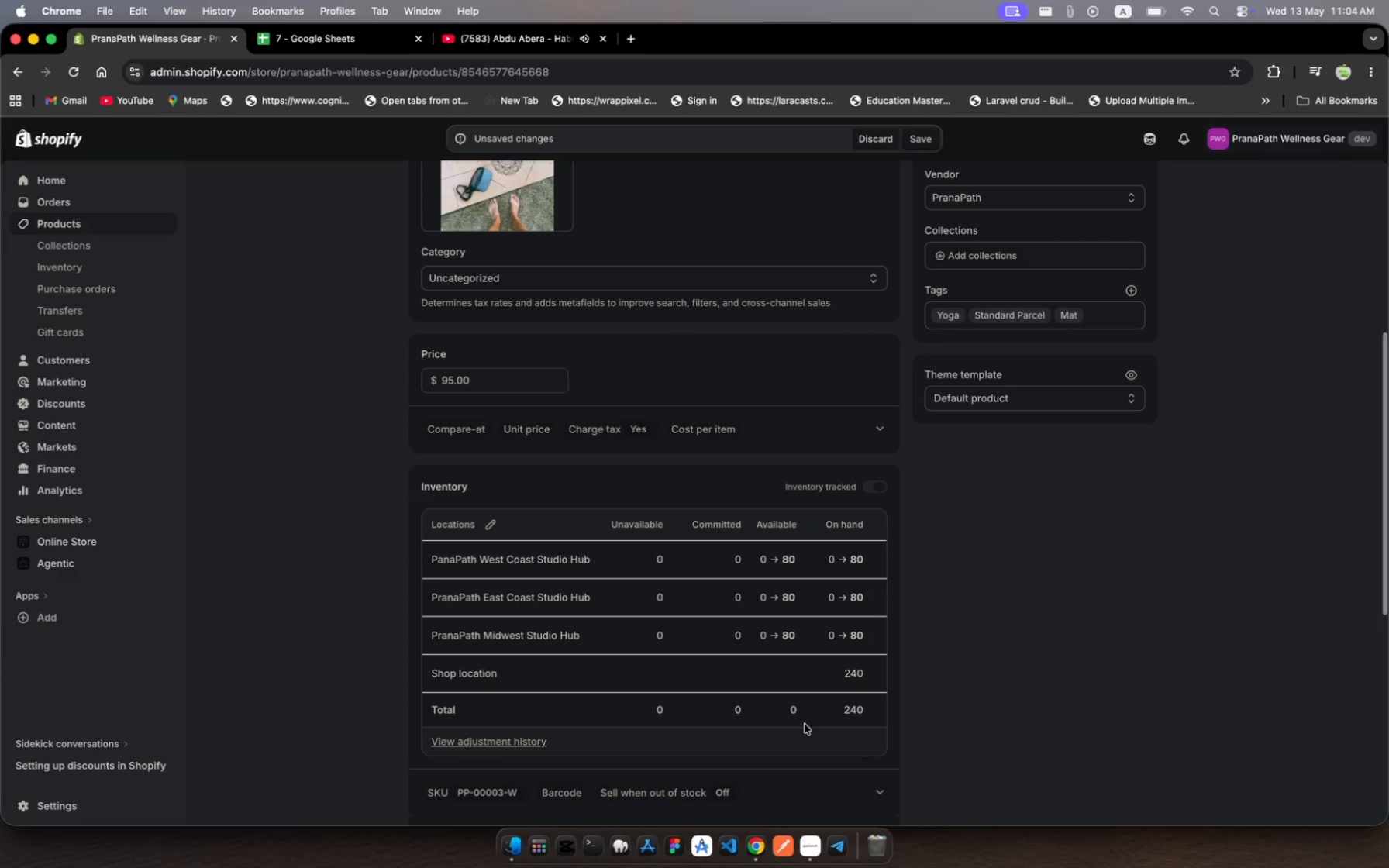 
left_click([914, 133])
 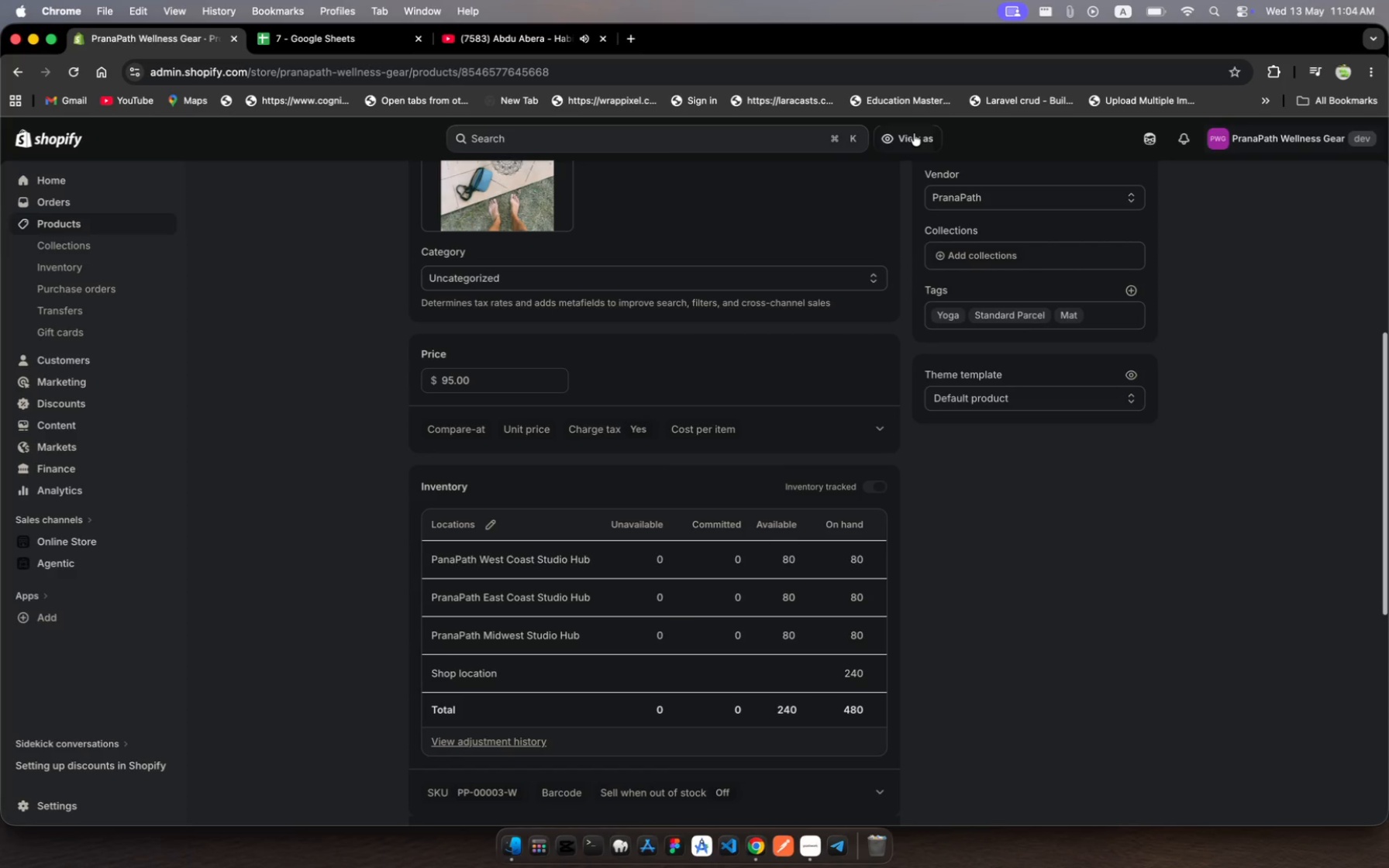 
wait(13.61)
 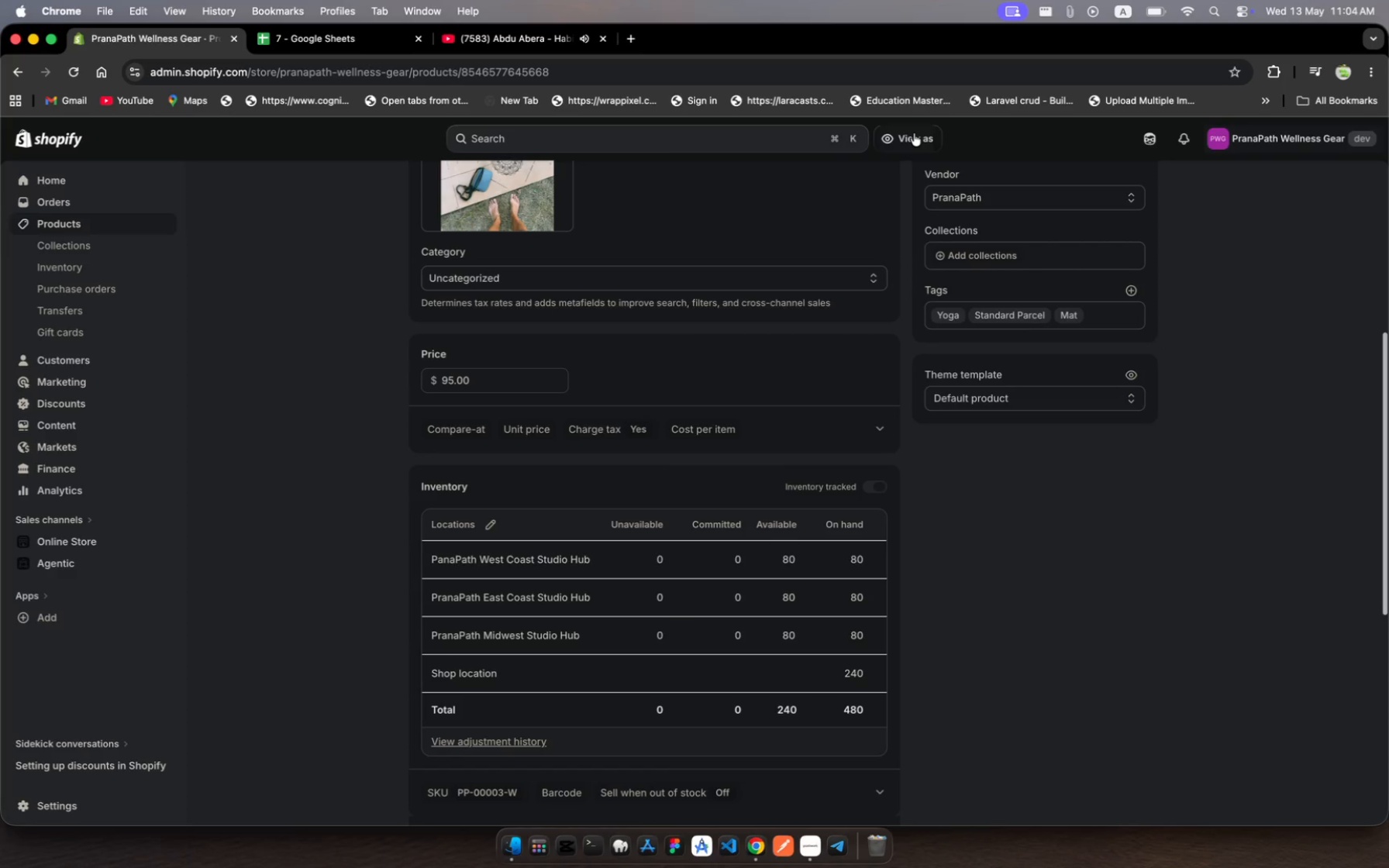 
left_click([877, 487])
 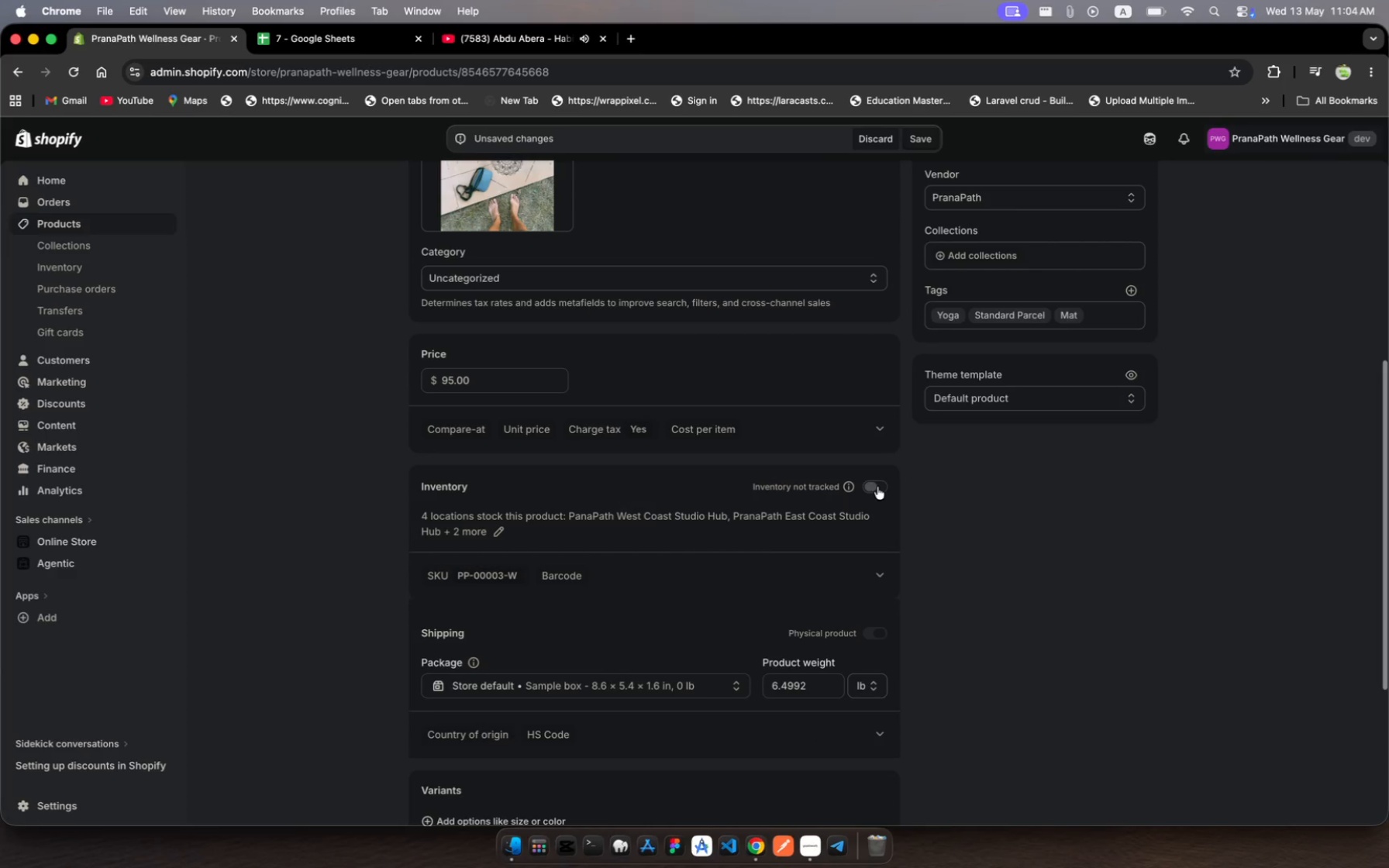 
left_click([877, 487])
 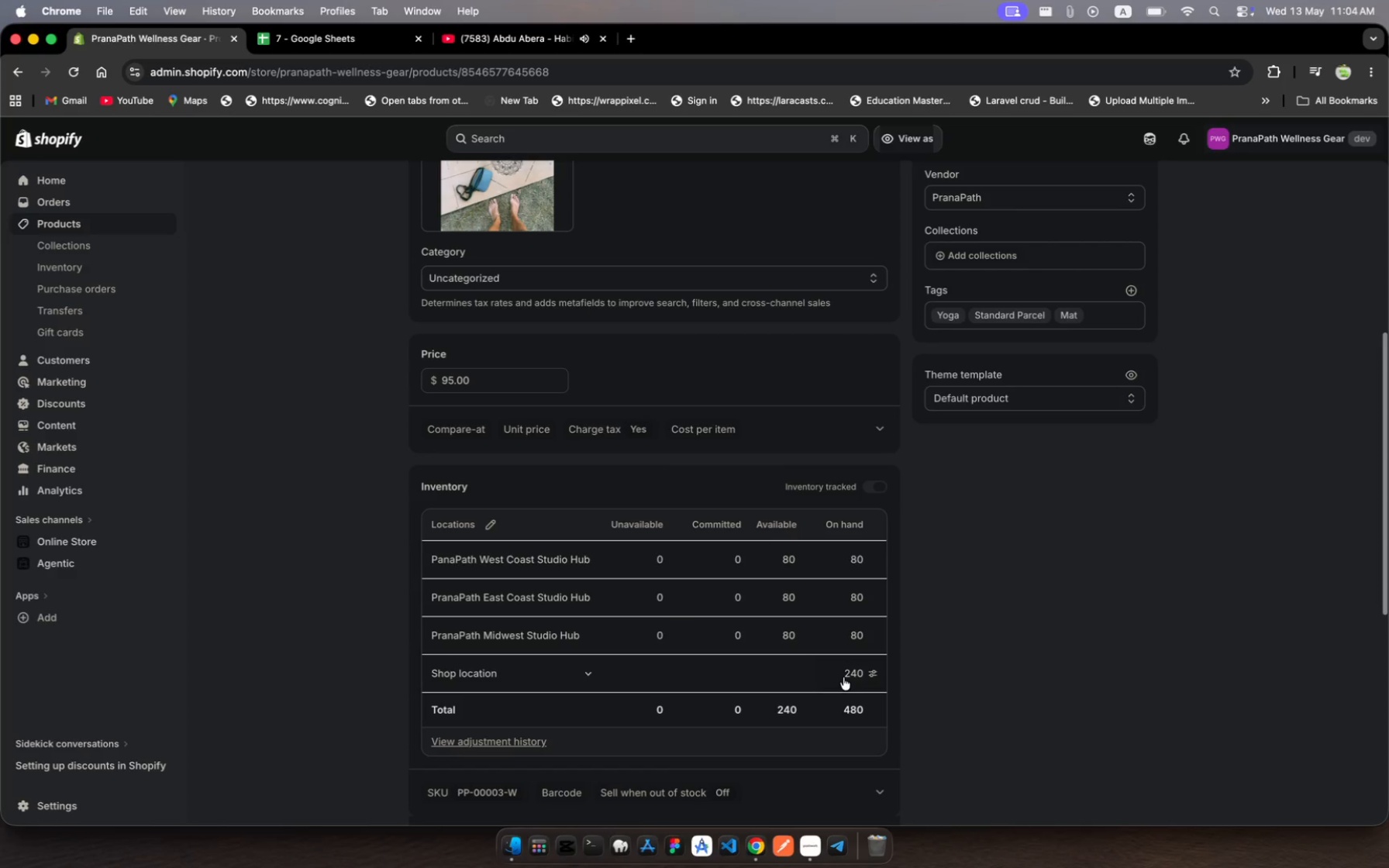 
wait(5.53)
 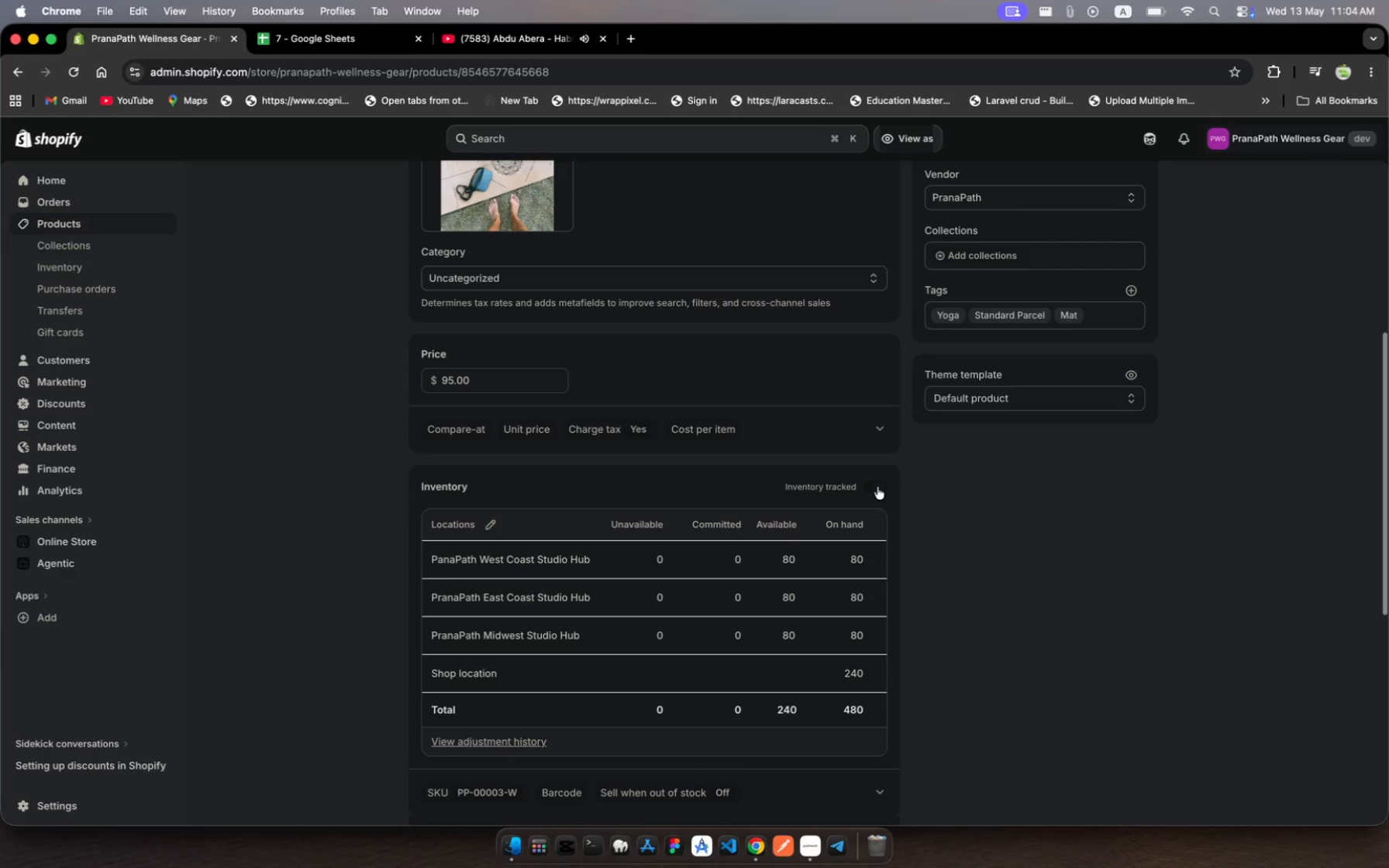 
left_click([869, 669])
 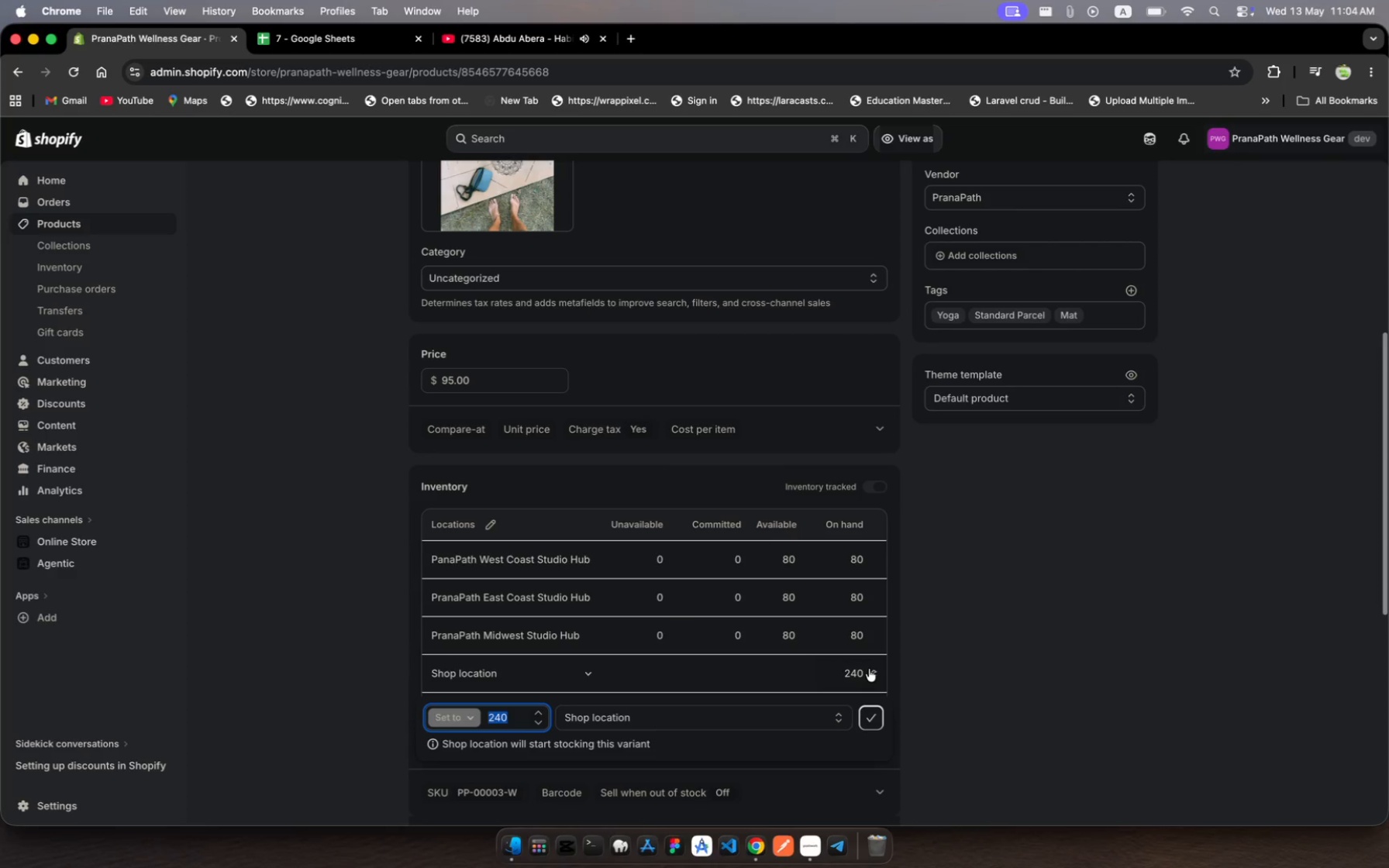 
key(0)
 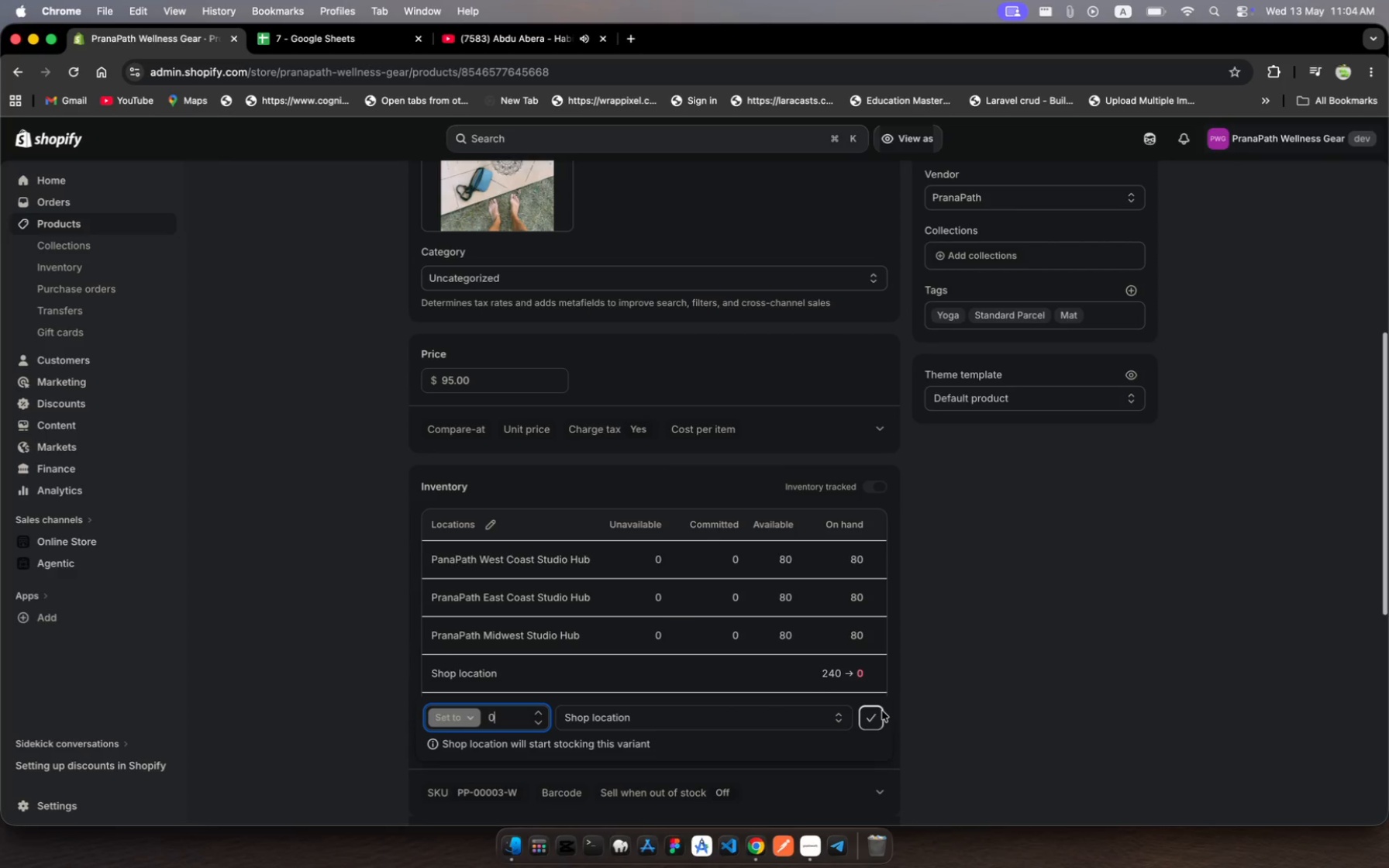 
left_click([872, 718])
 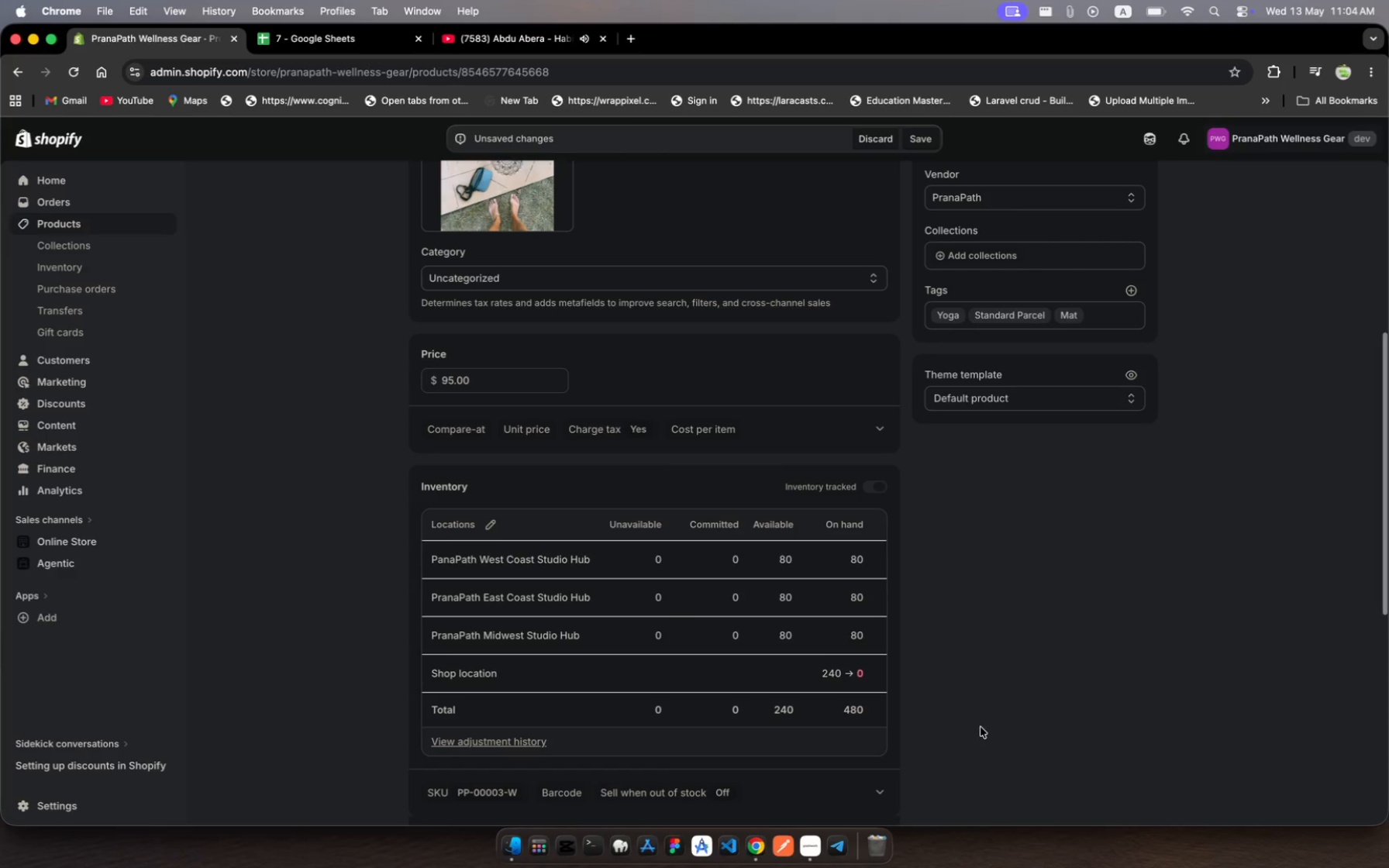 
wait(5.18)
 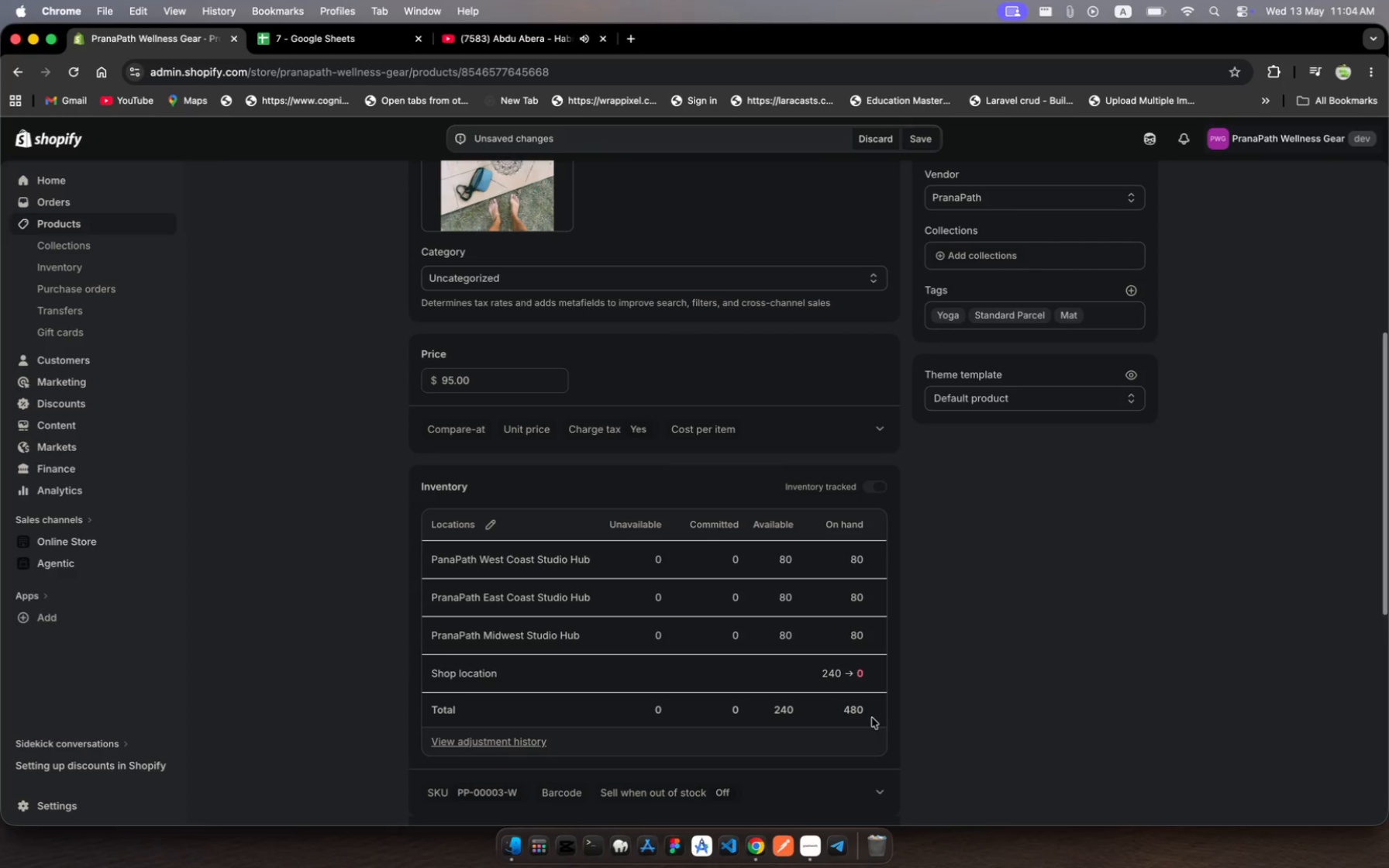 
left_click([844, 675])
 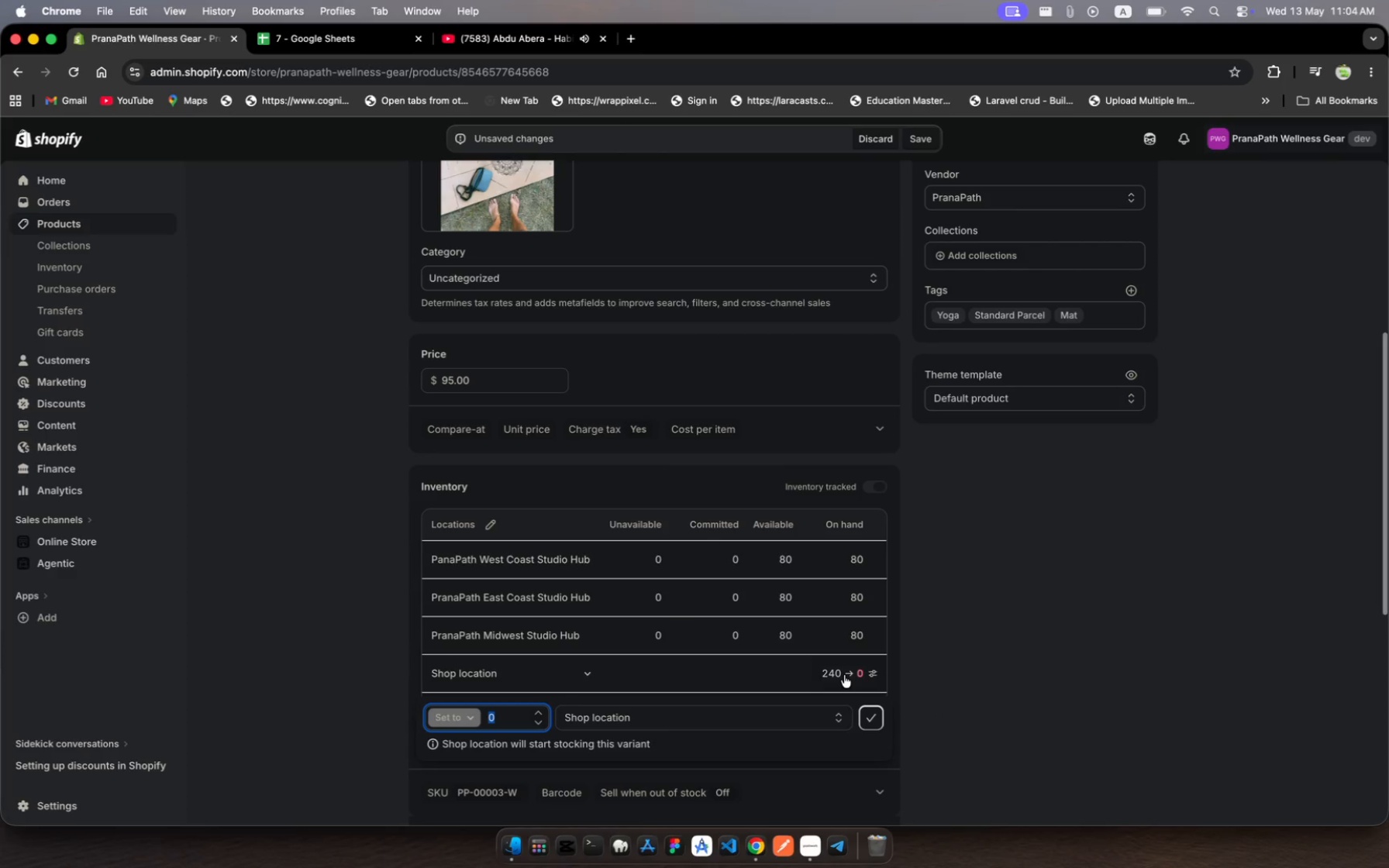 
wait(8.12)
 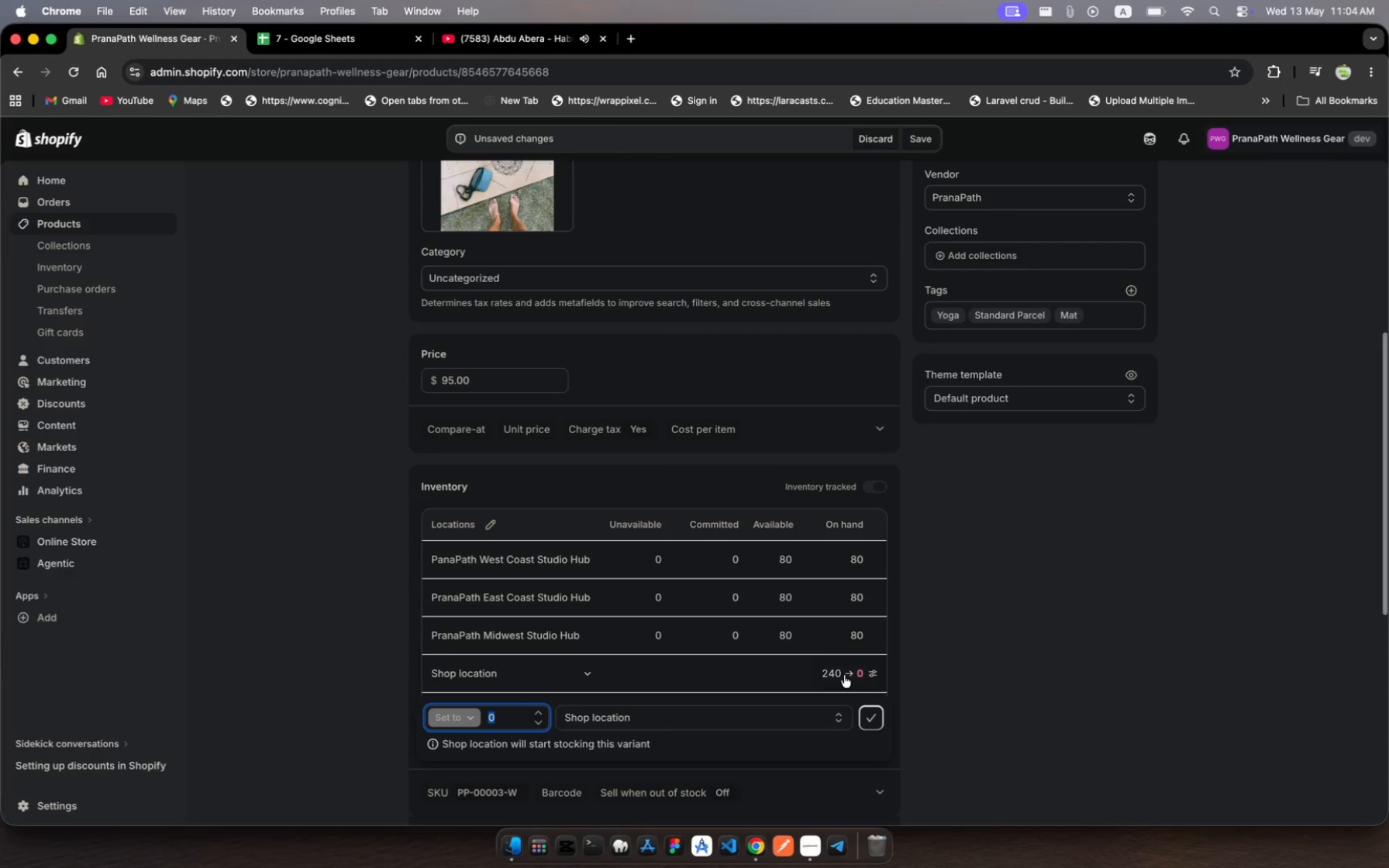 
type(20)
 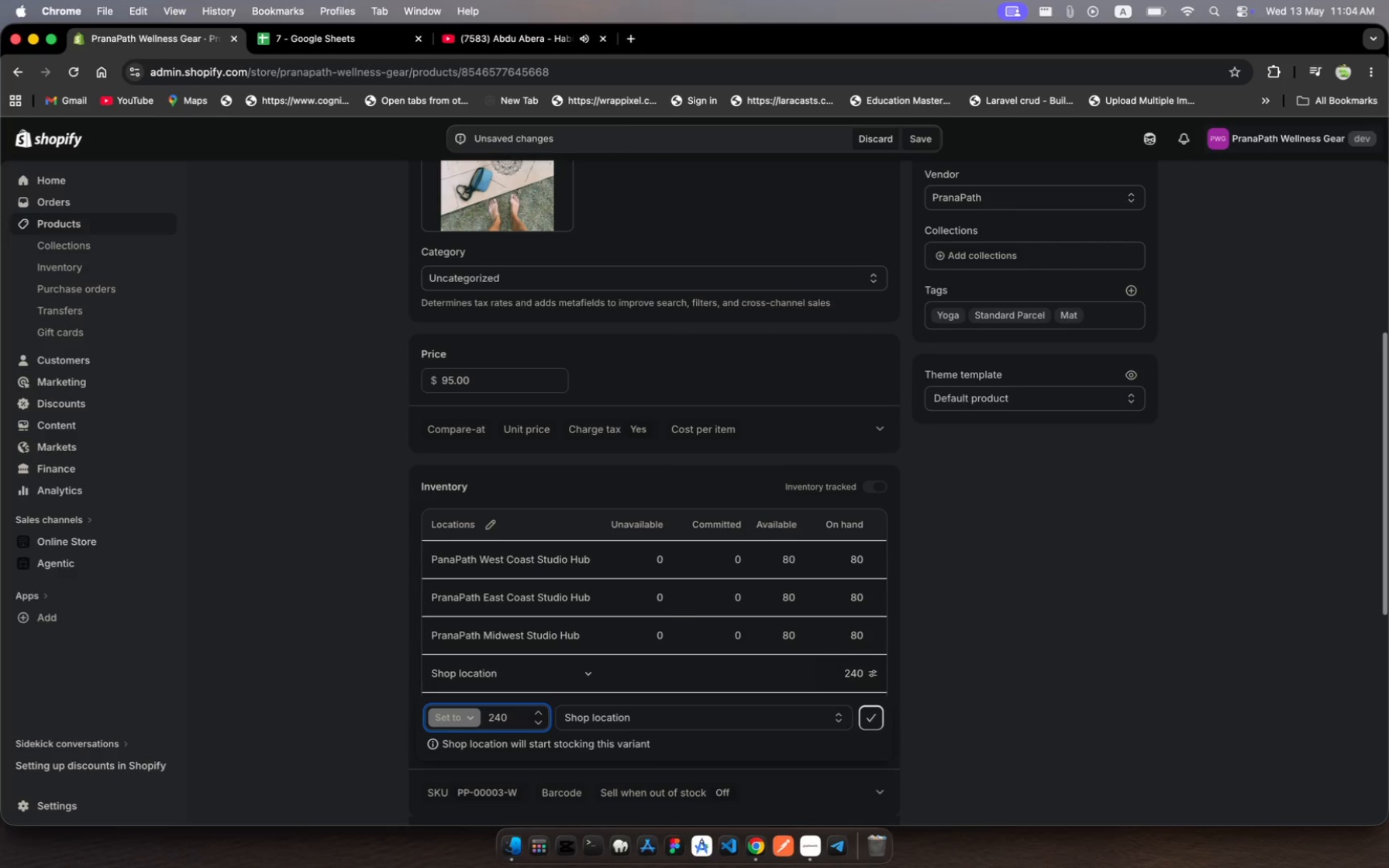 
hold_key(key=4, duration=0.34)
 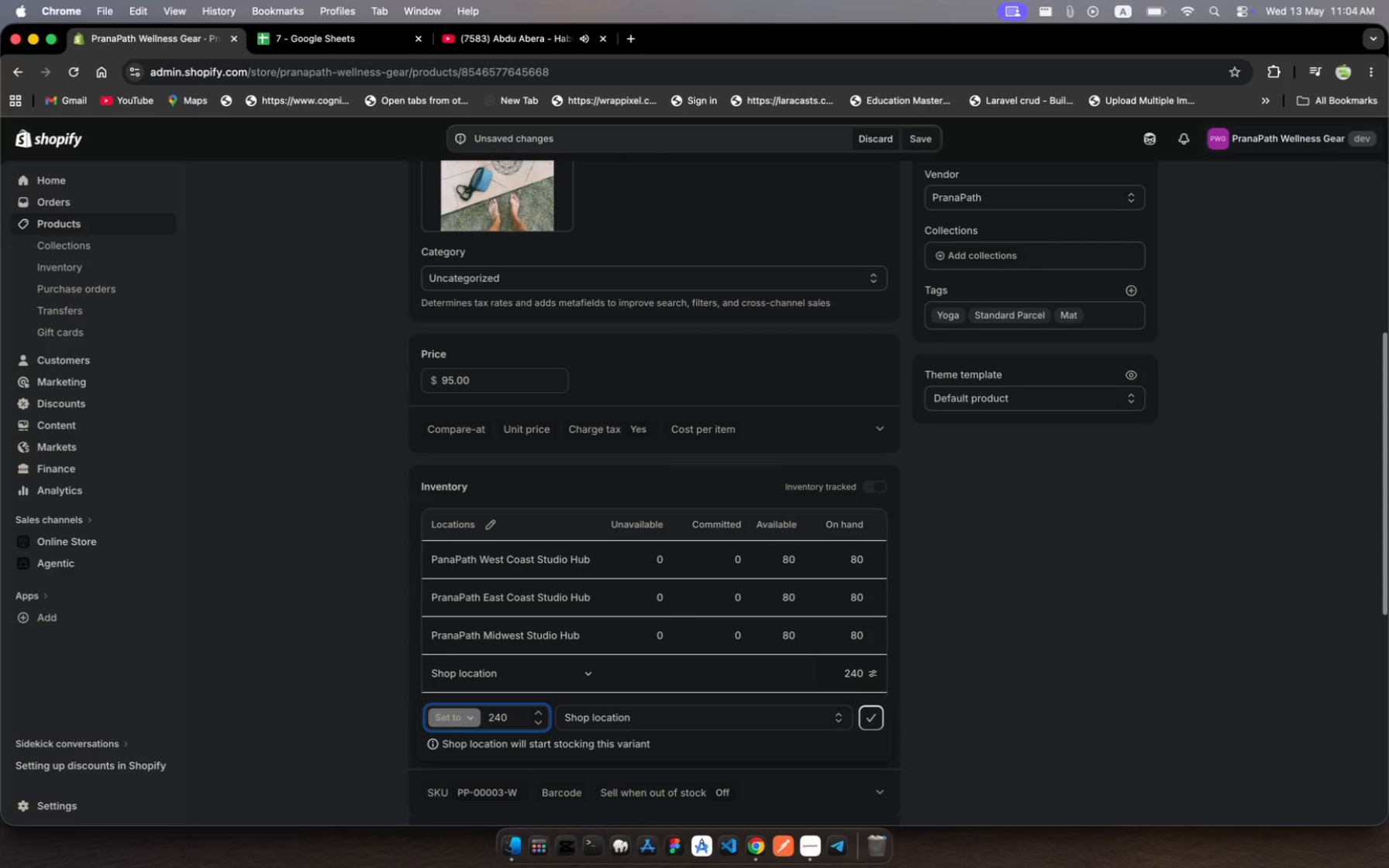 
key(Enter)
 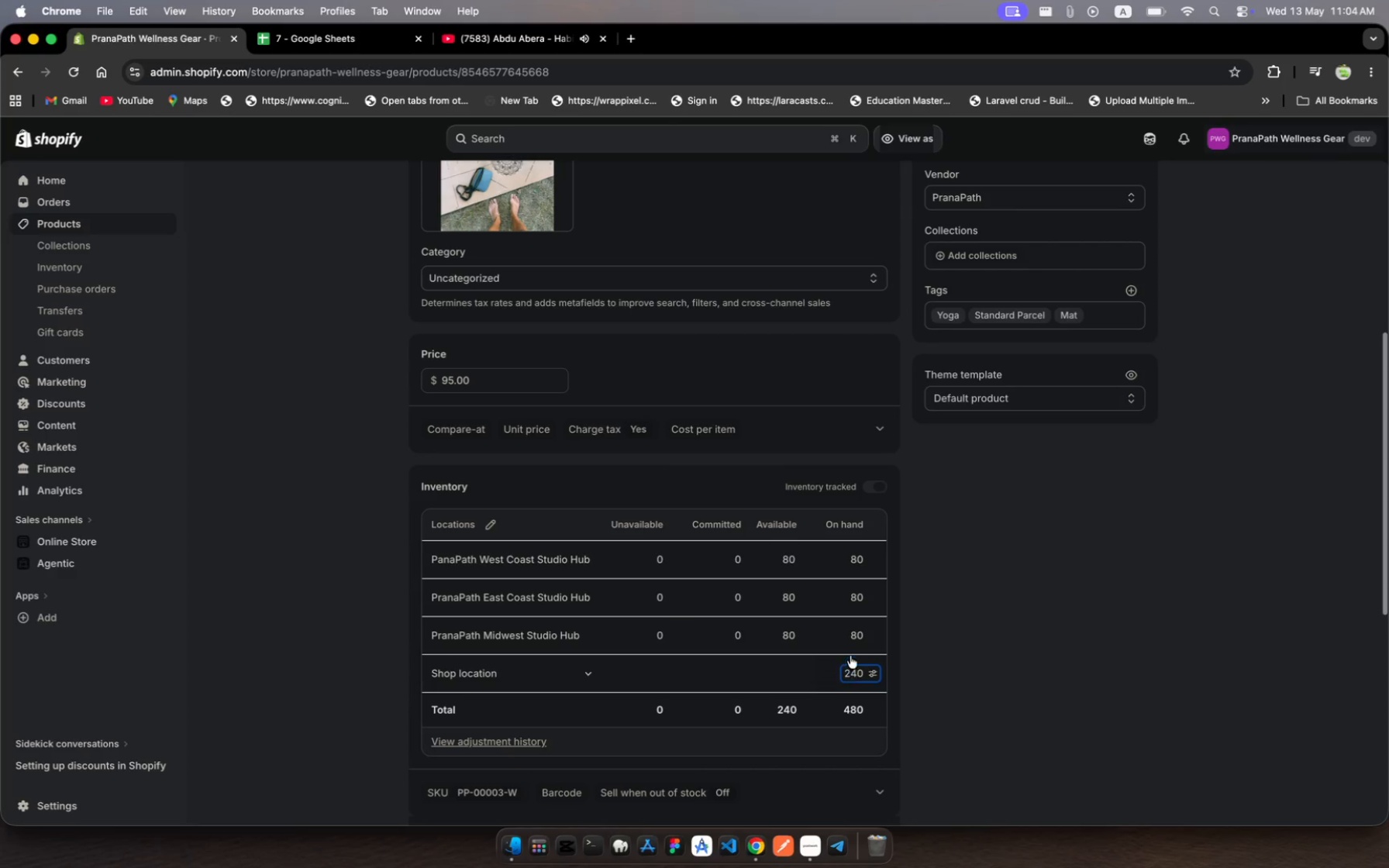 
wait(5.49)
 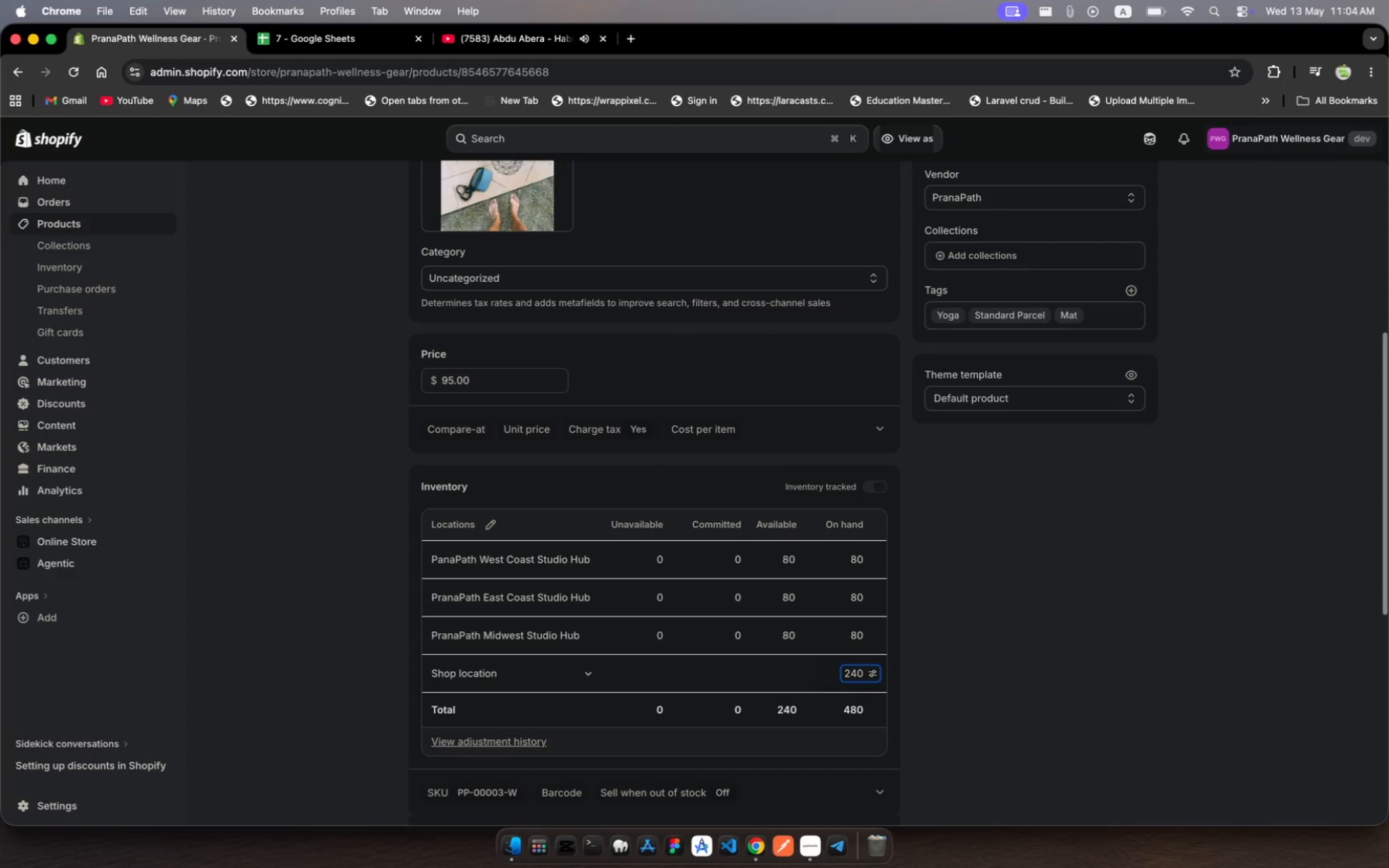 
left_click([860, 711])
 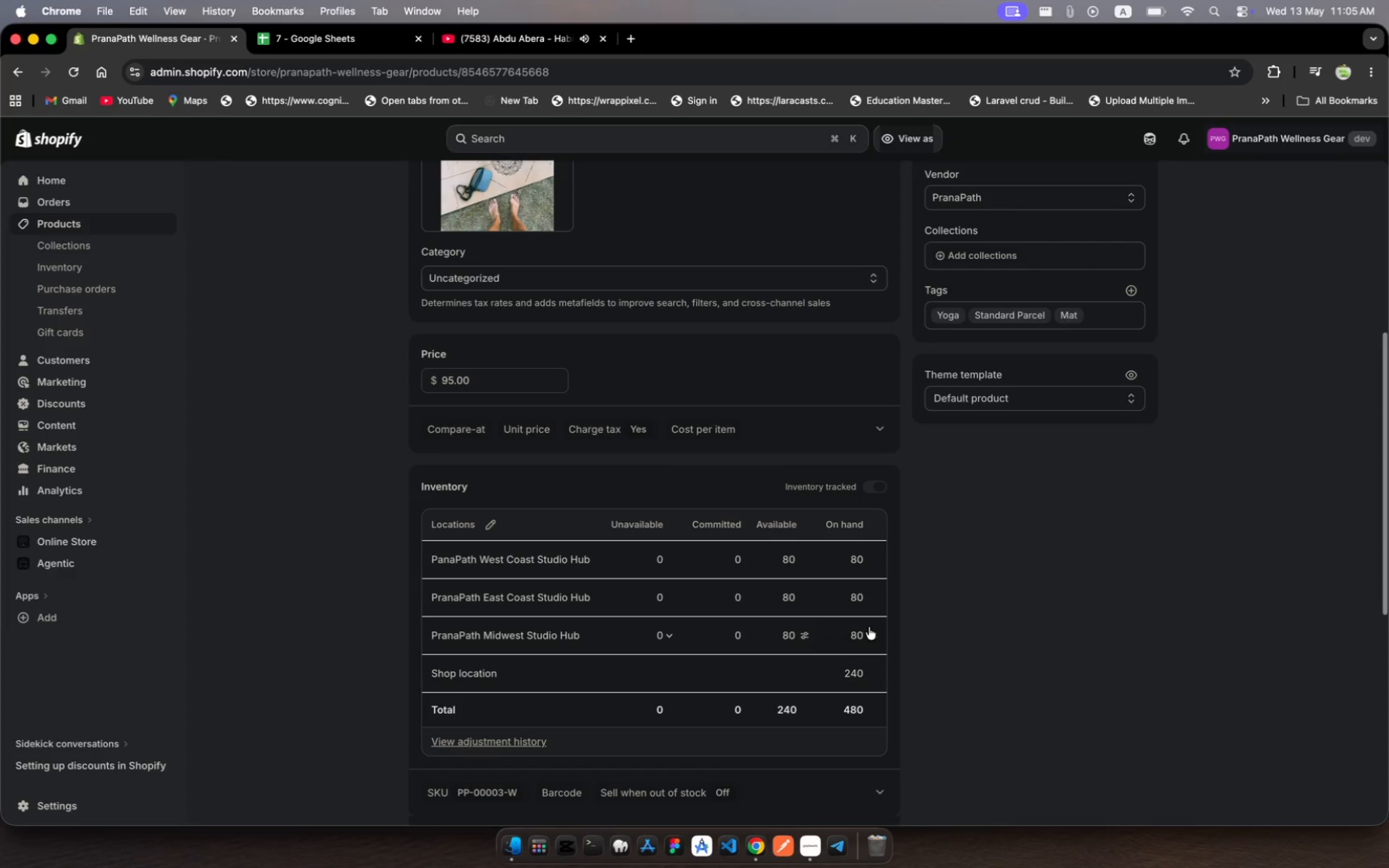 
wait(34.37)
 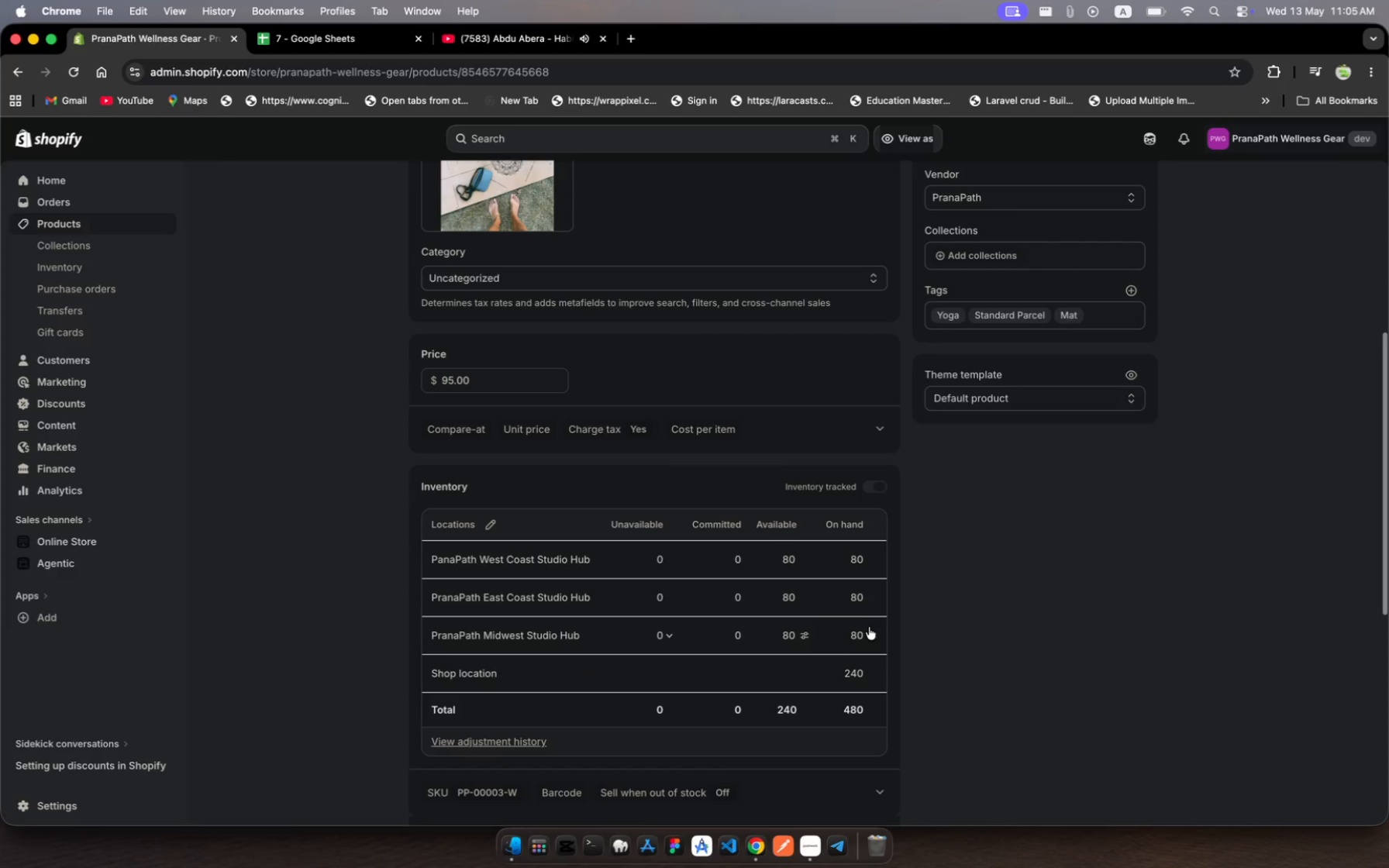 
left_click([793, 712])
 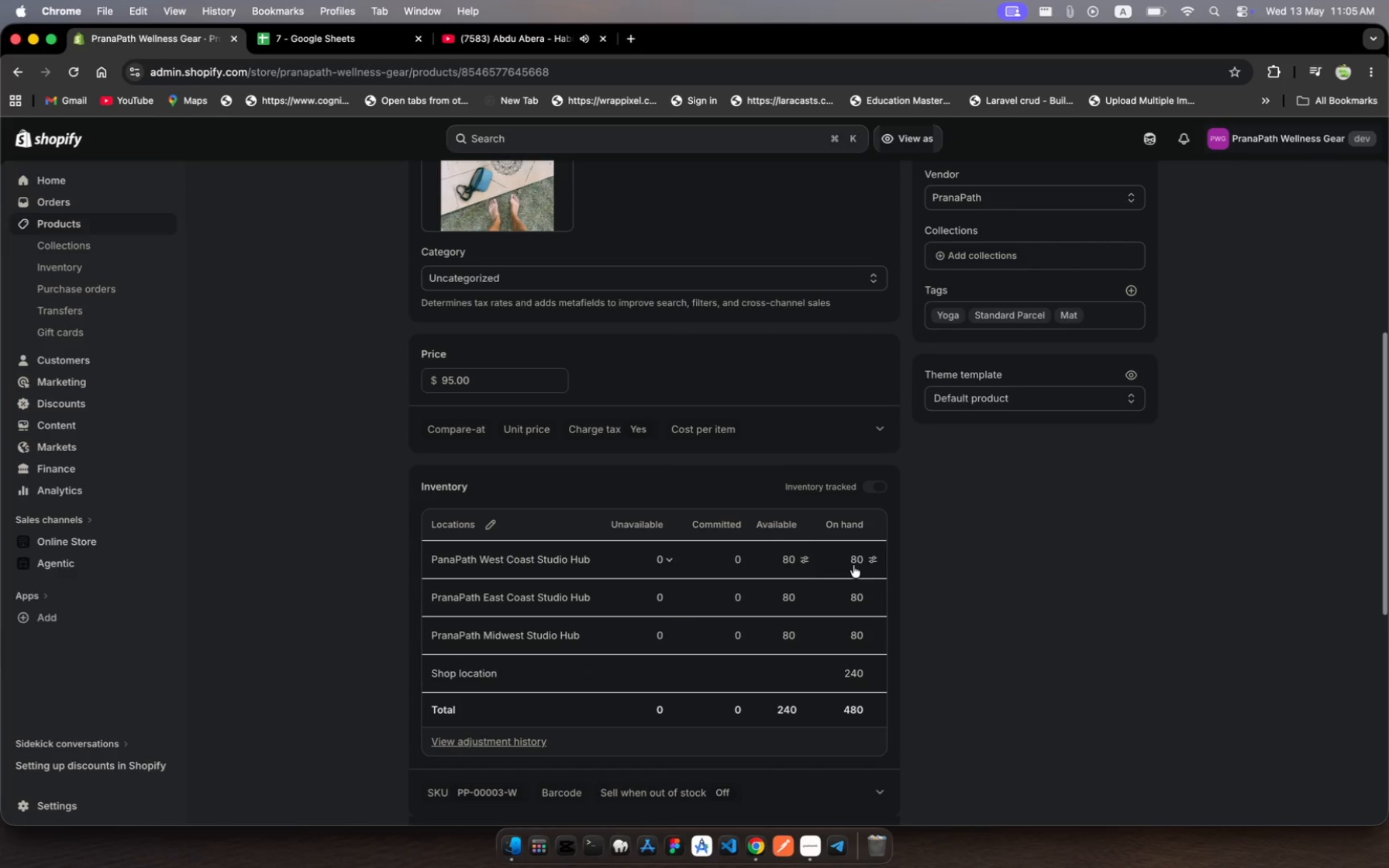 
wait(6.24)
 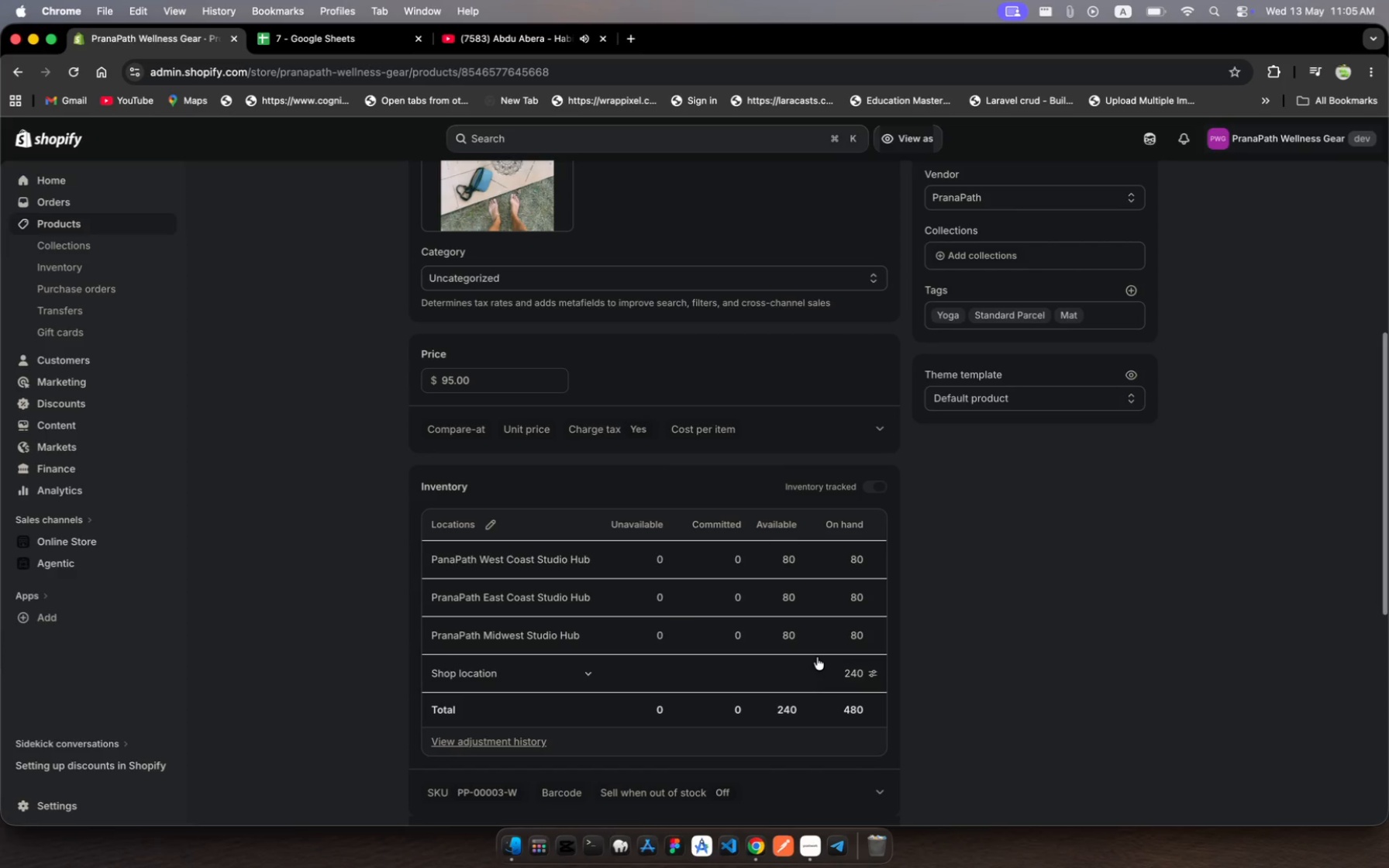 
left_click([867, 557])
 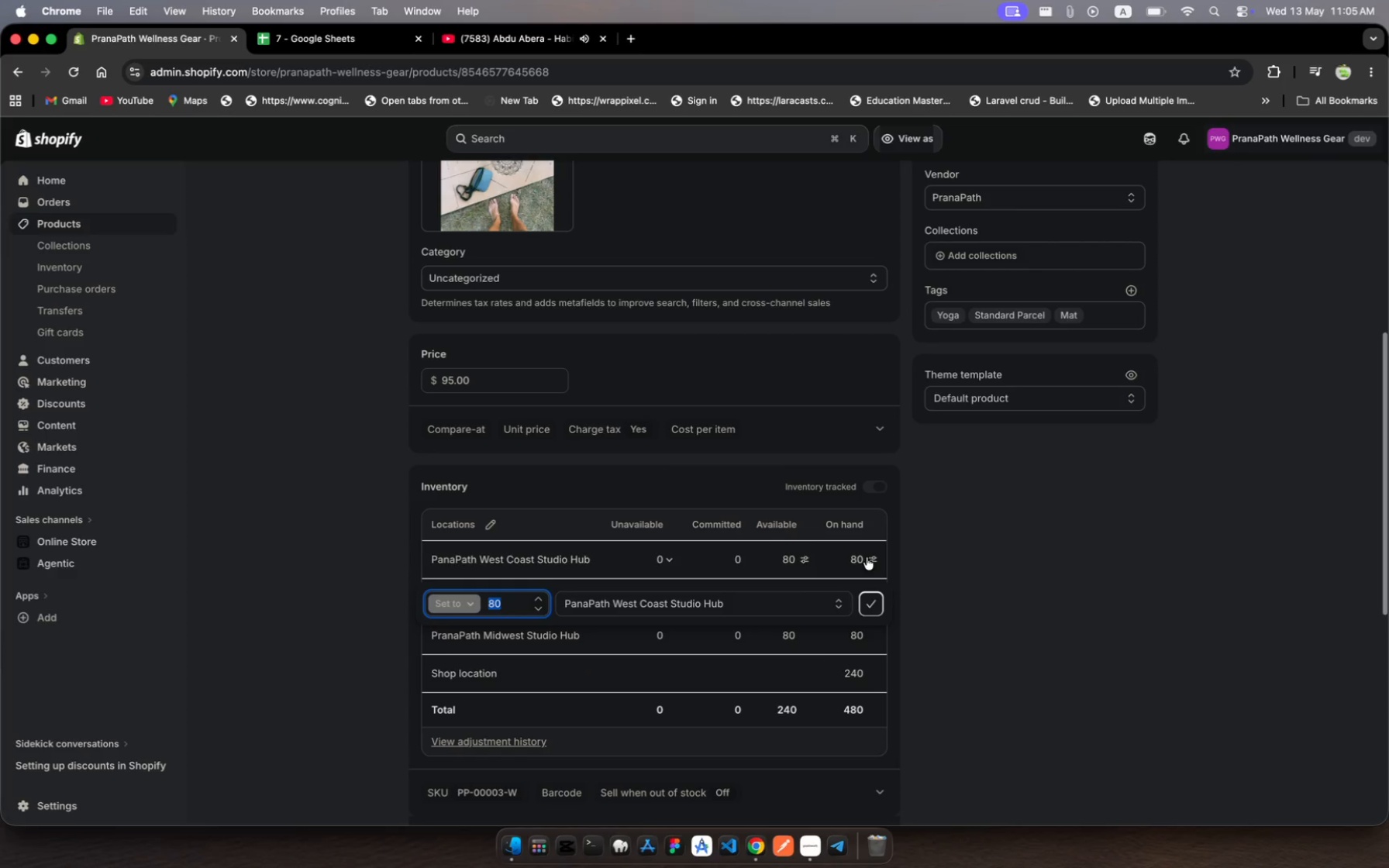 
type(70)
 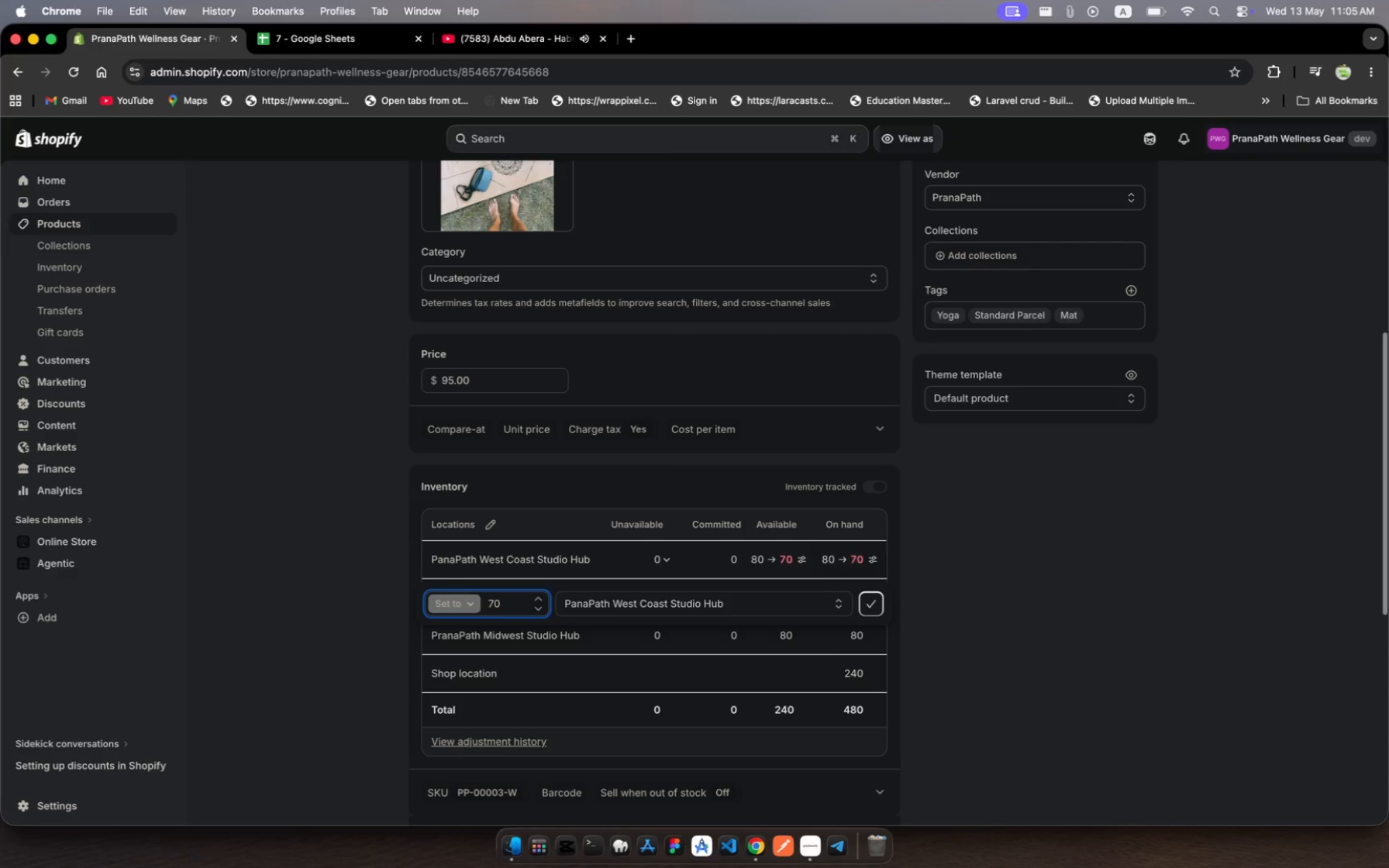 
key(Meta+Z)
 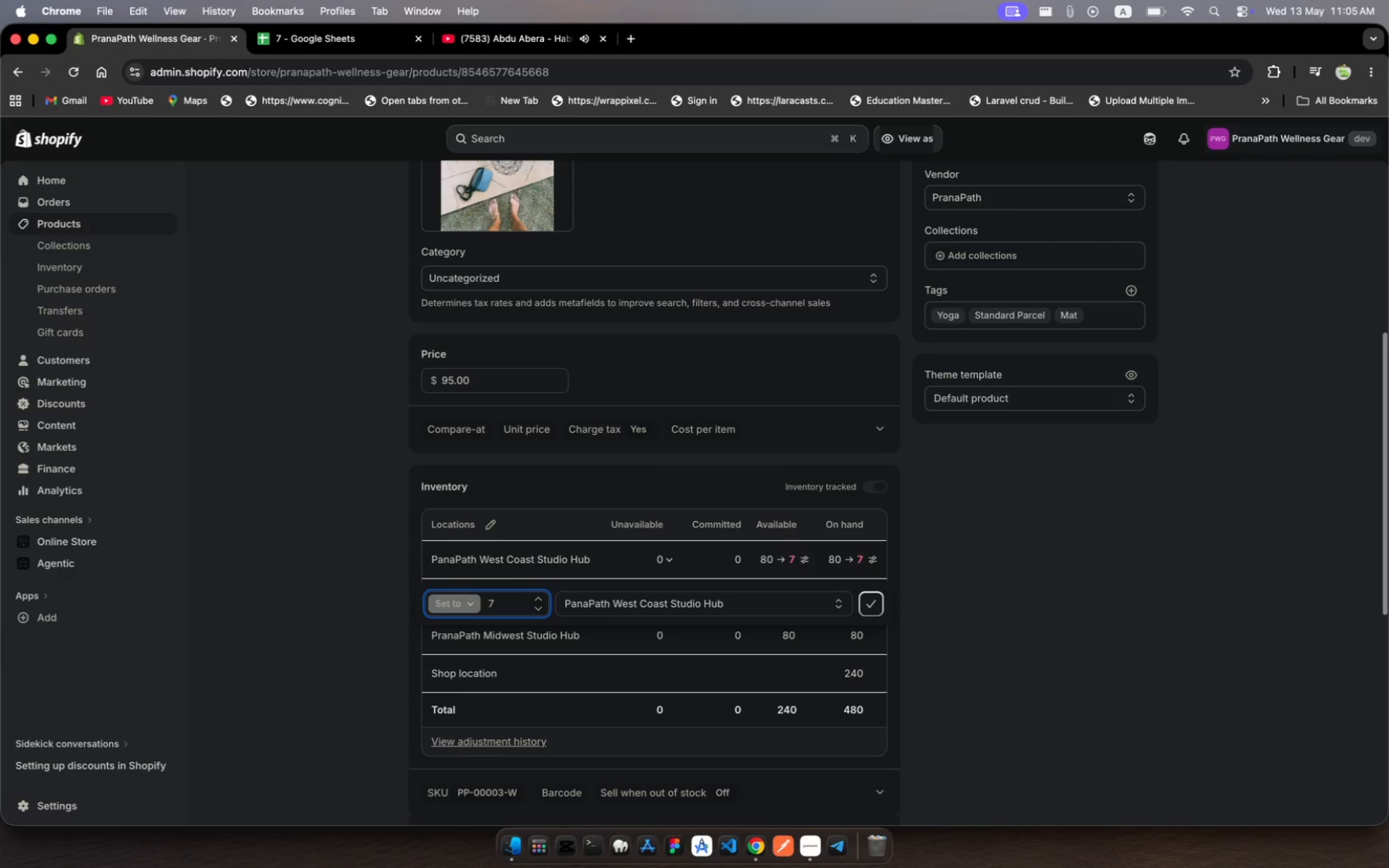 
key(Meta+Z)
 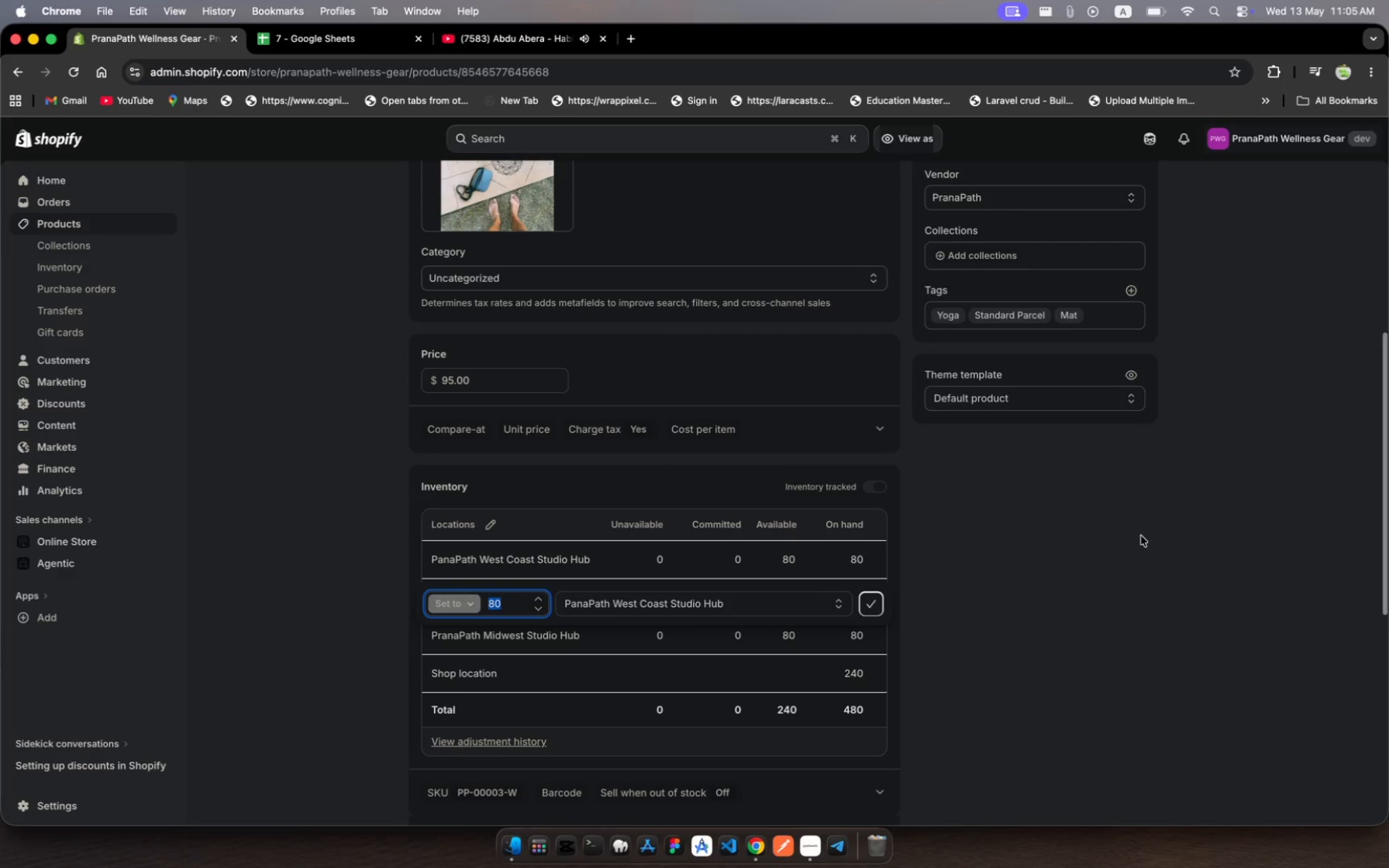 
left_click([1059, 560])
 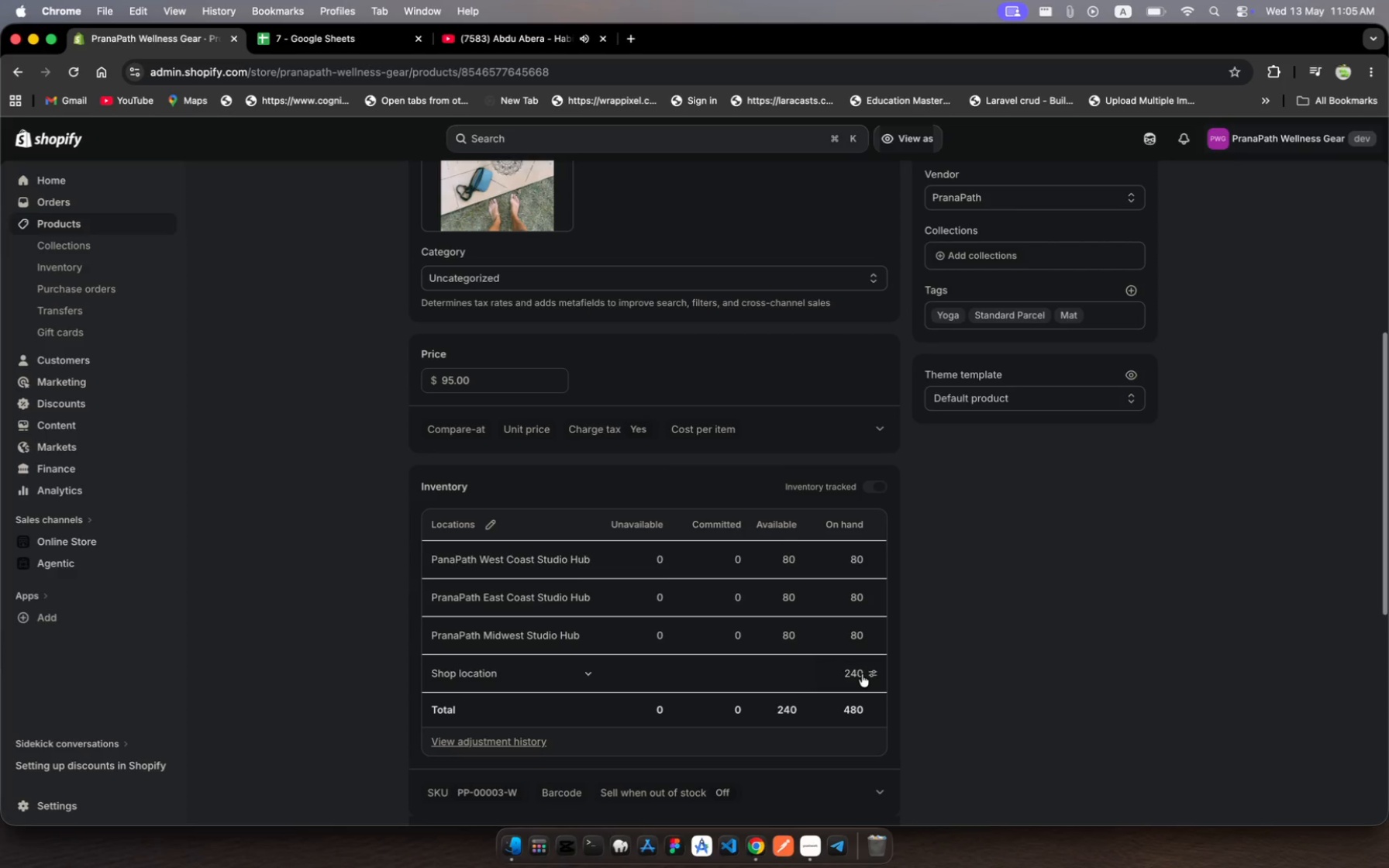 
wait(5.21)
 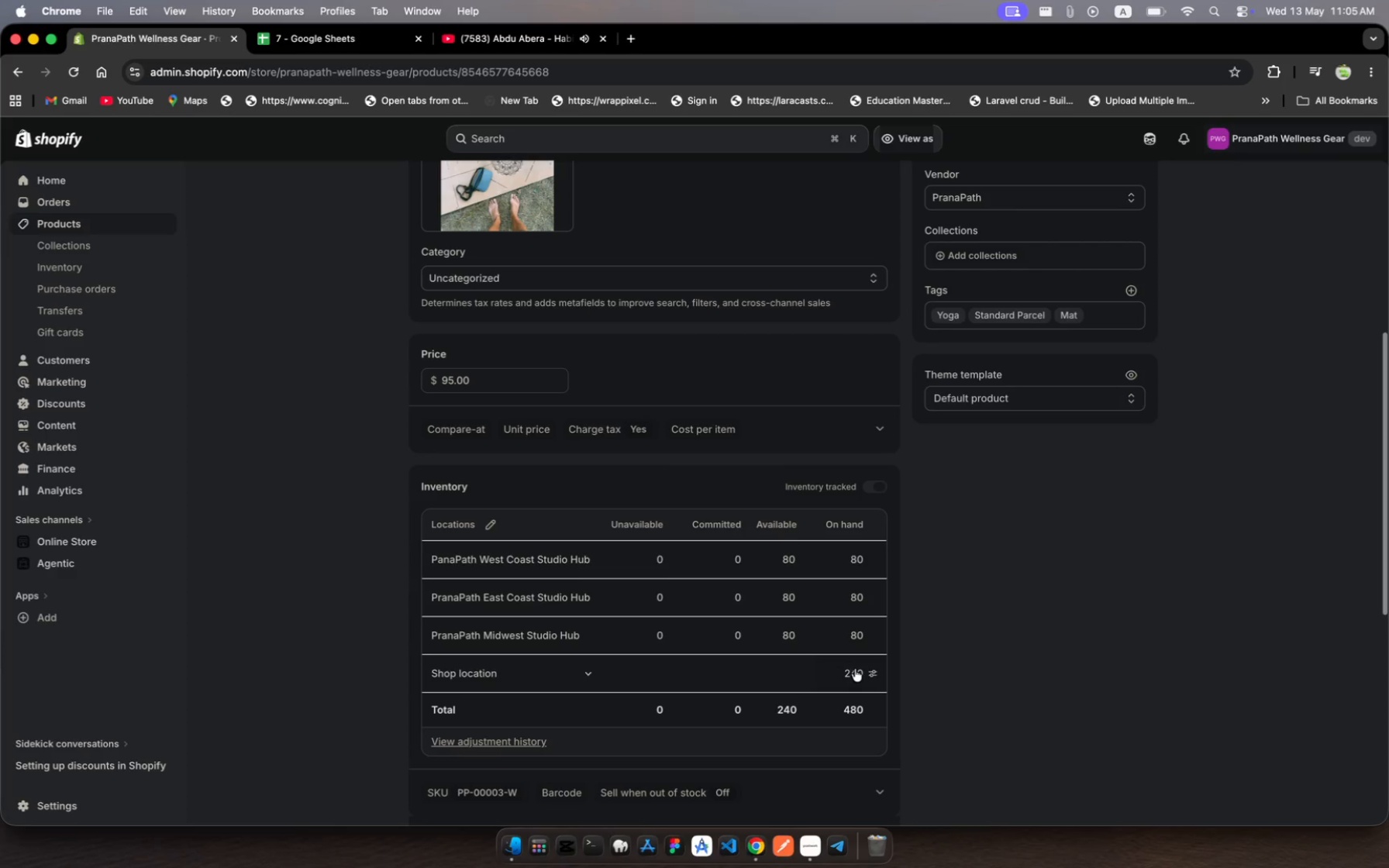 
left_click([583, 665])
 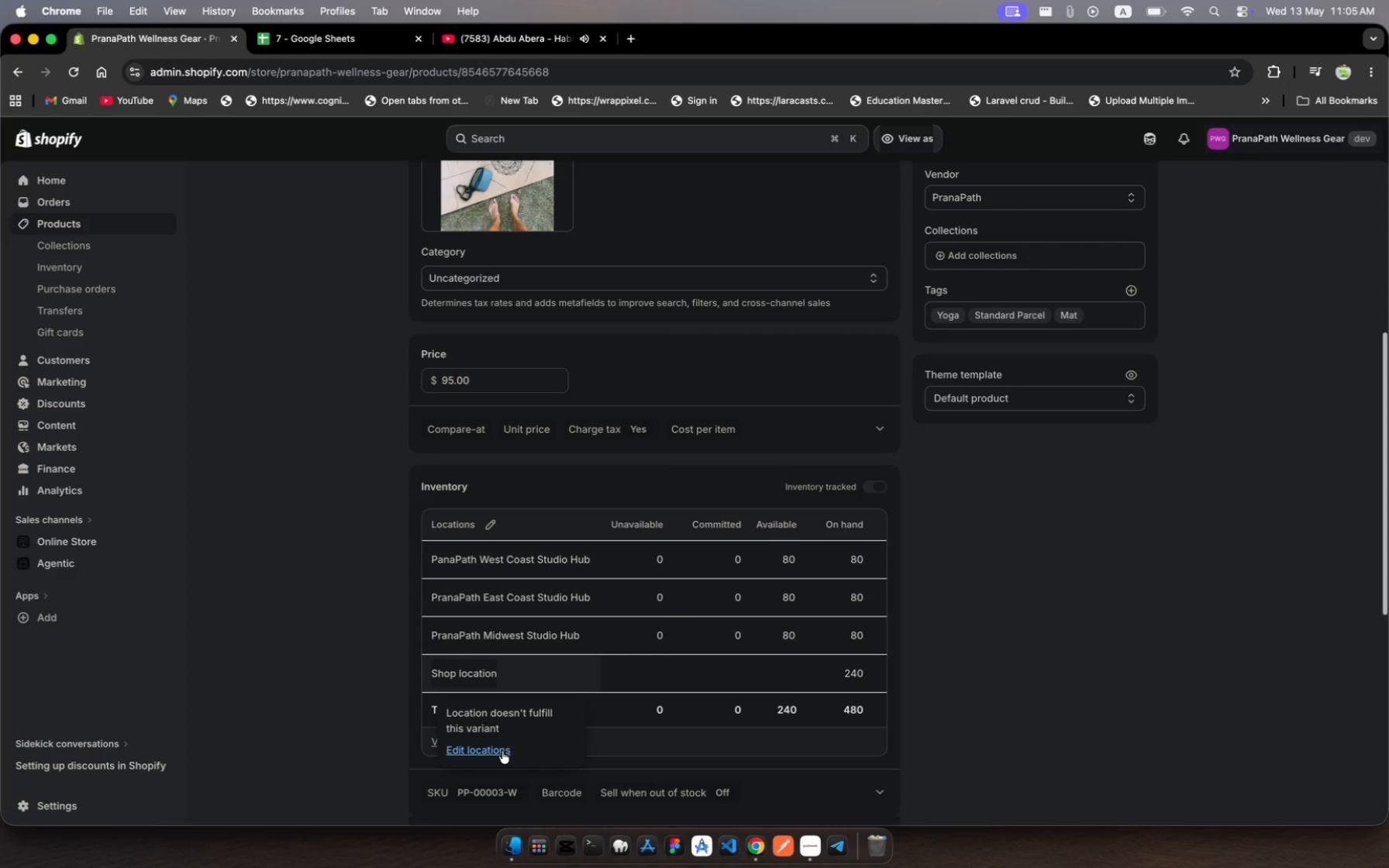 
wait(7.08)
 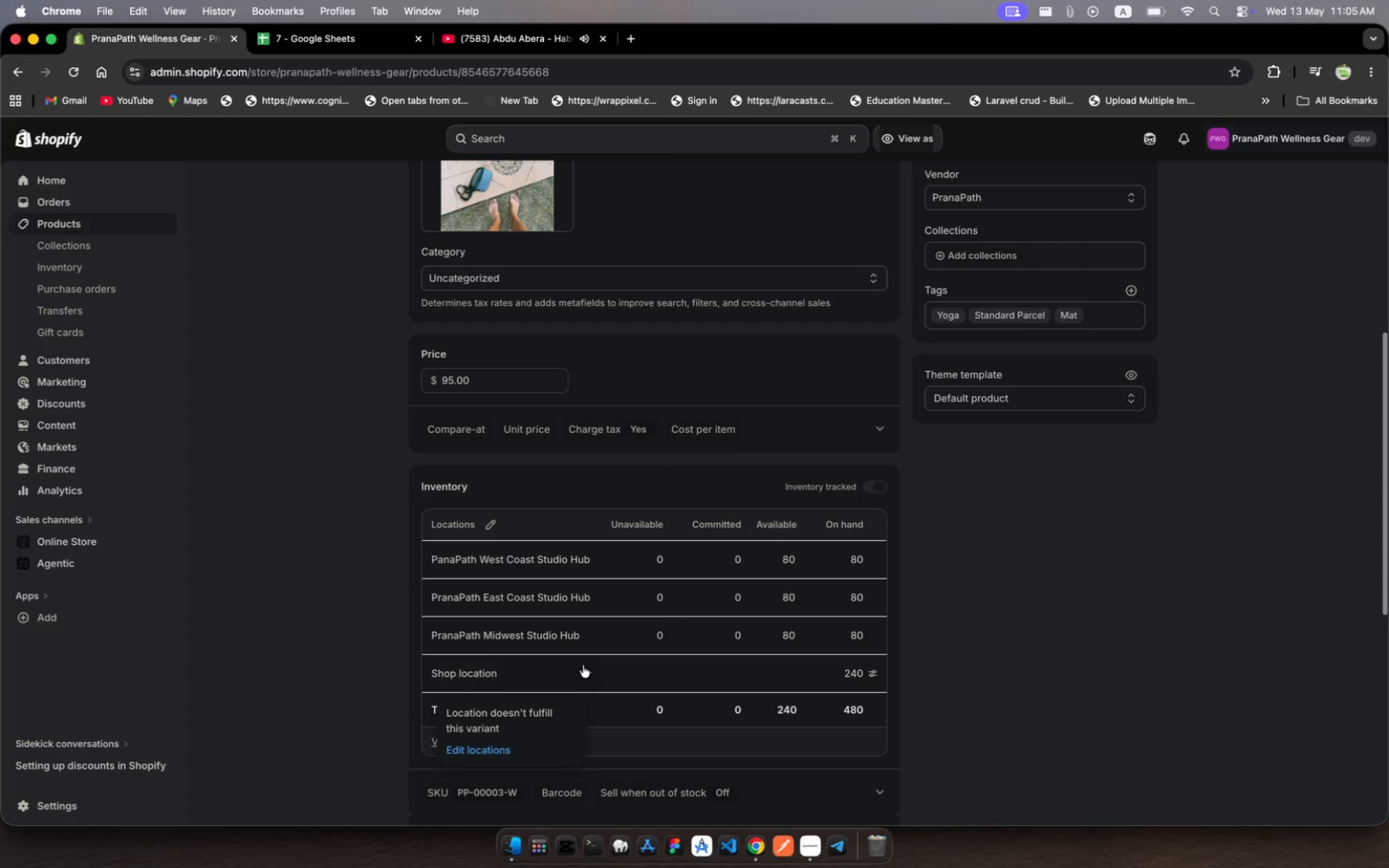 
left_click([484, 760])
 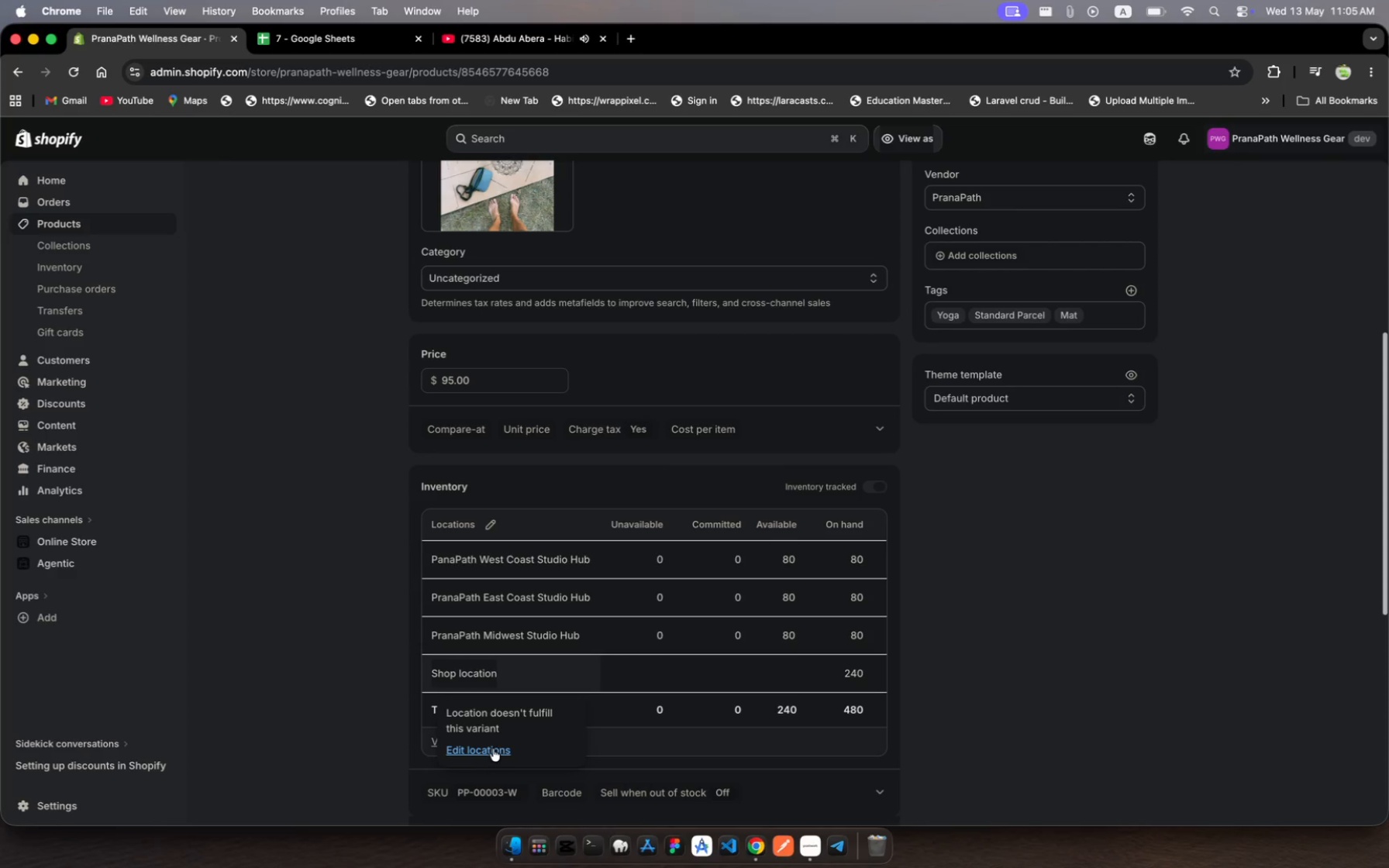 
left_click([493, 749])
 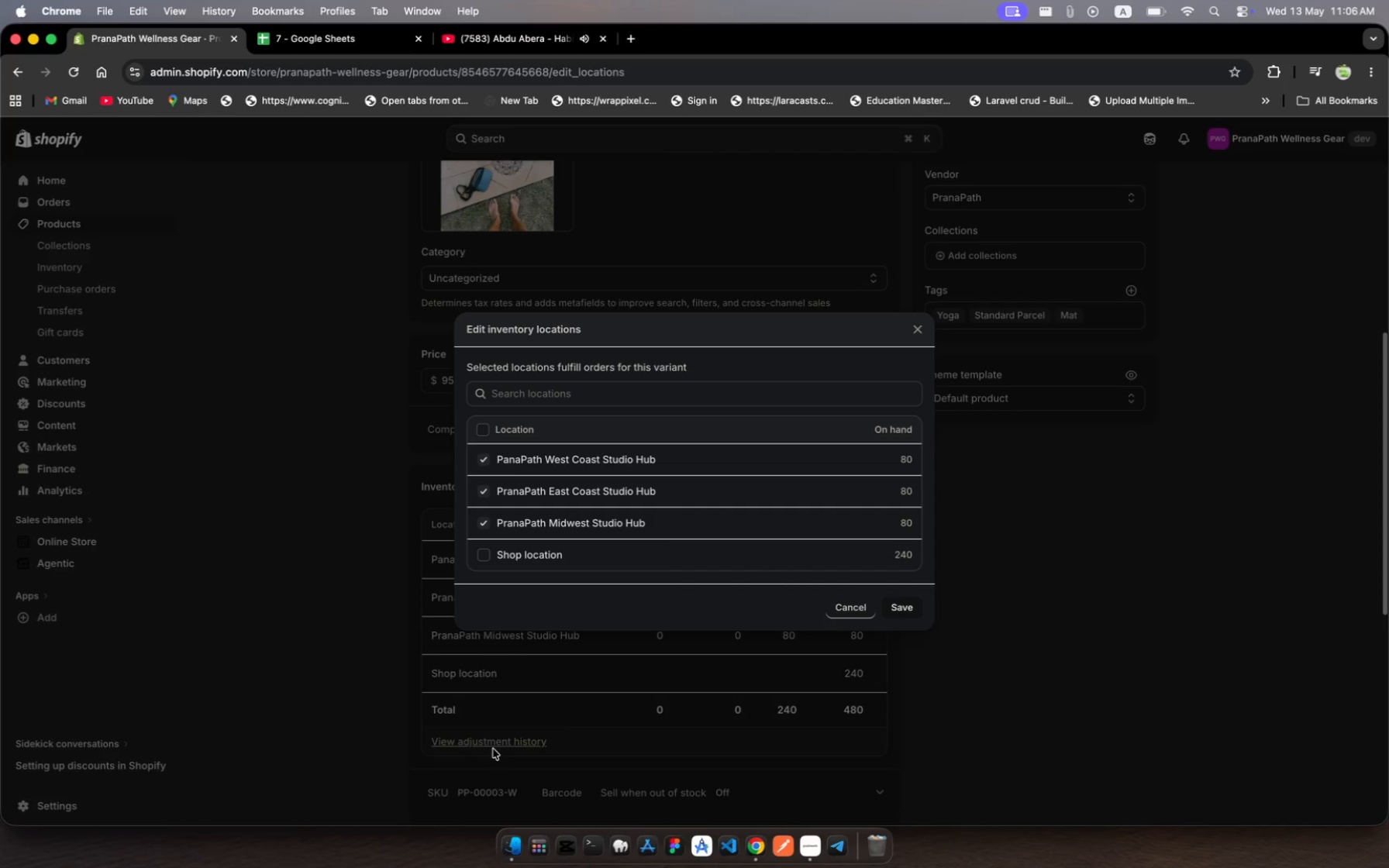 
wait(7.79)
 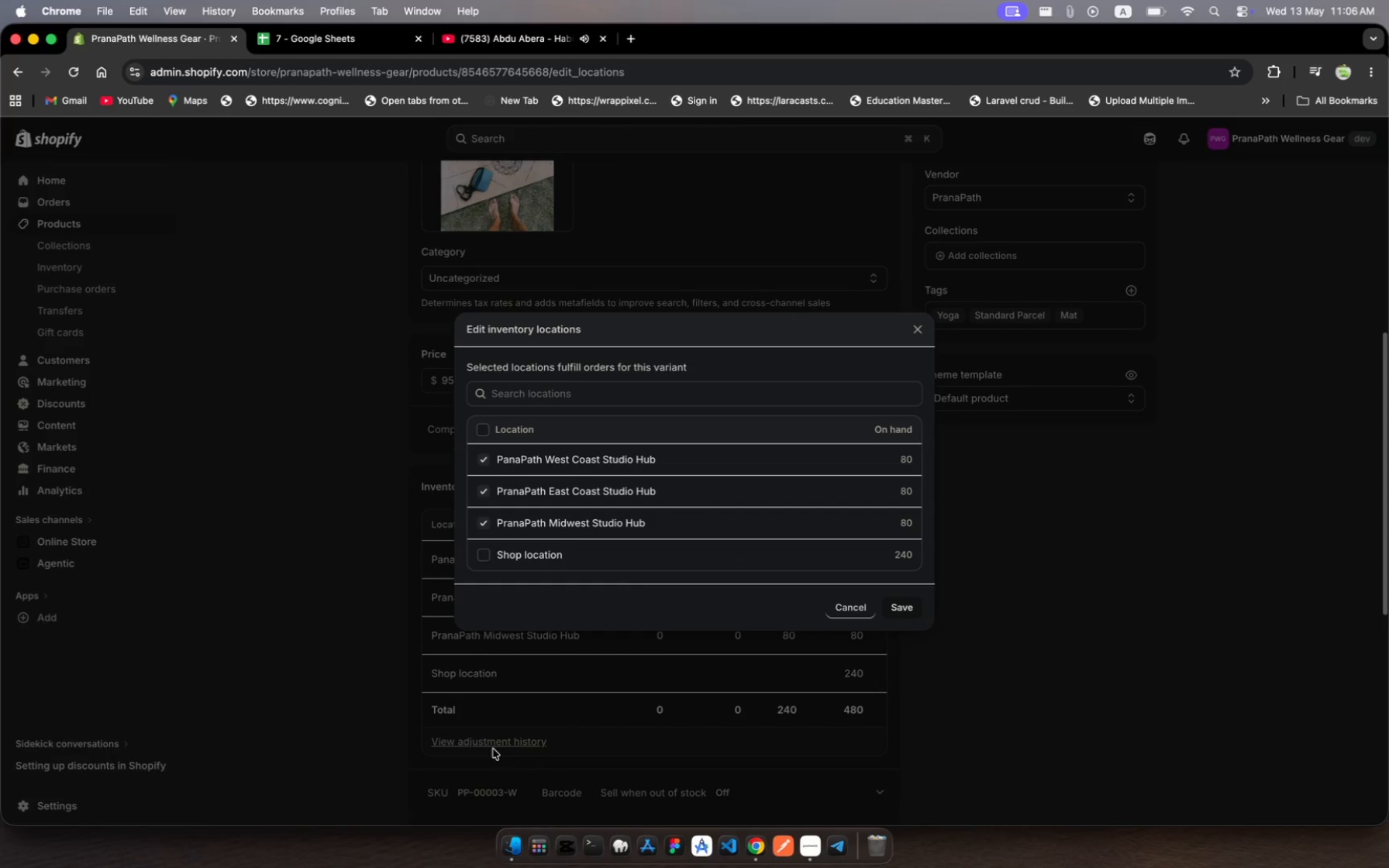 
left_click([488, 559])
 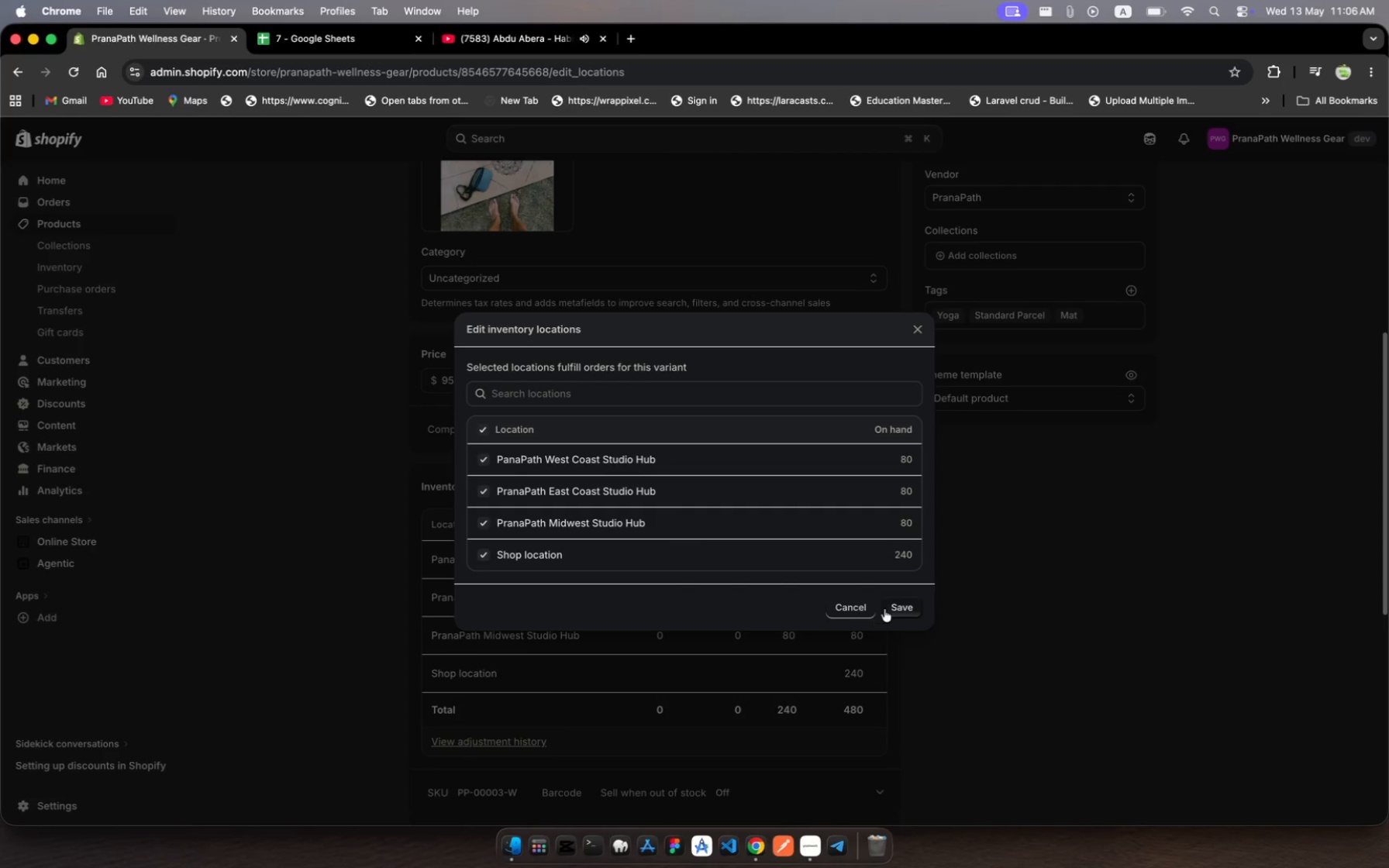 
left_click([894, 606])
 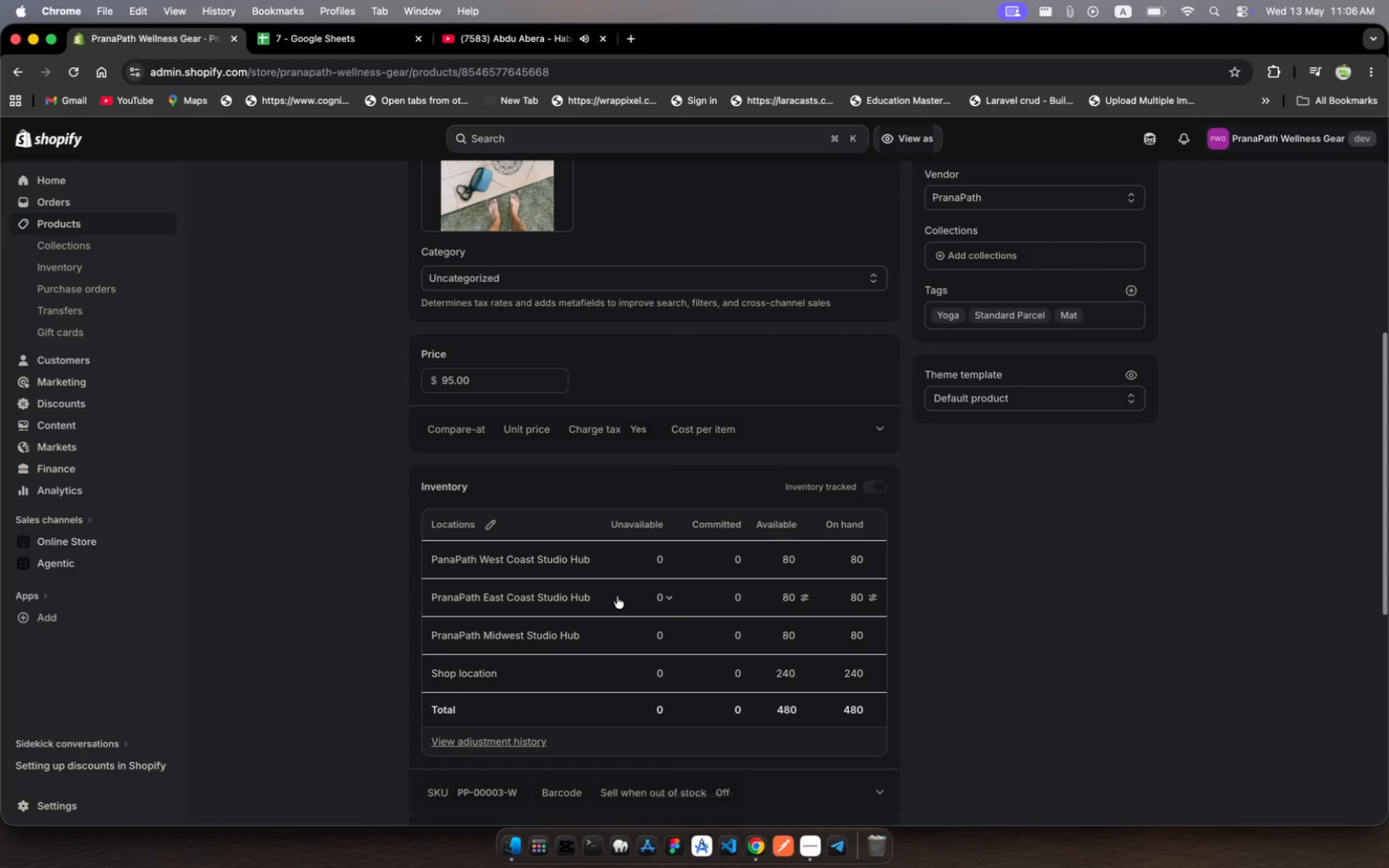 
wait(11.25)
 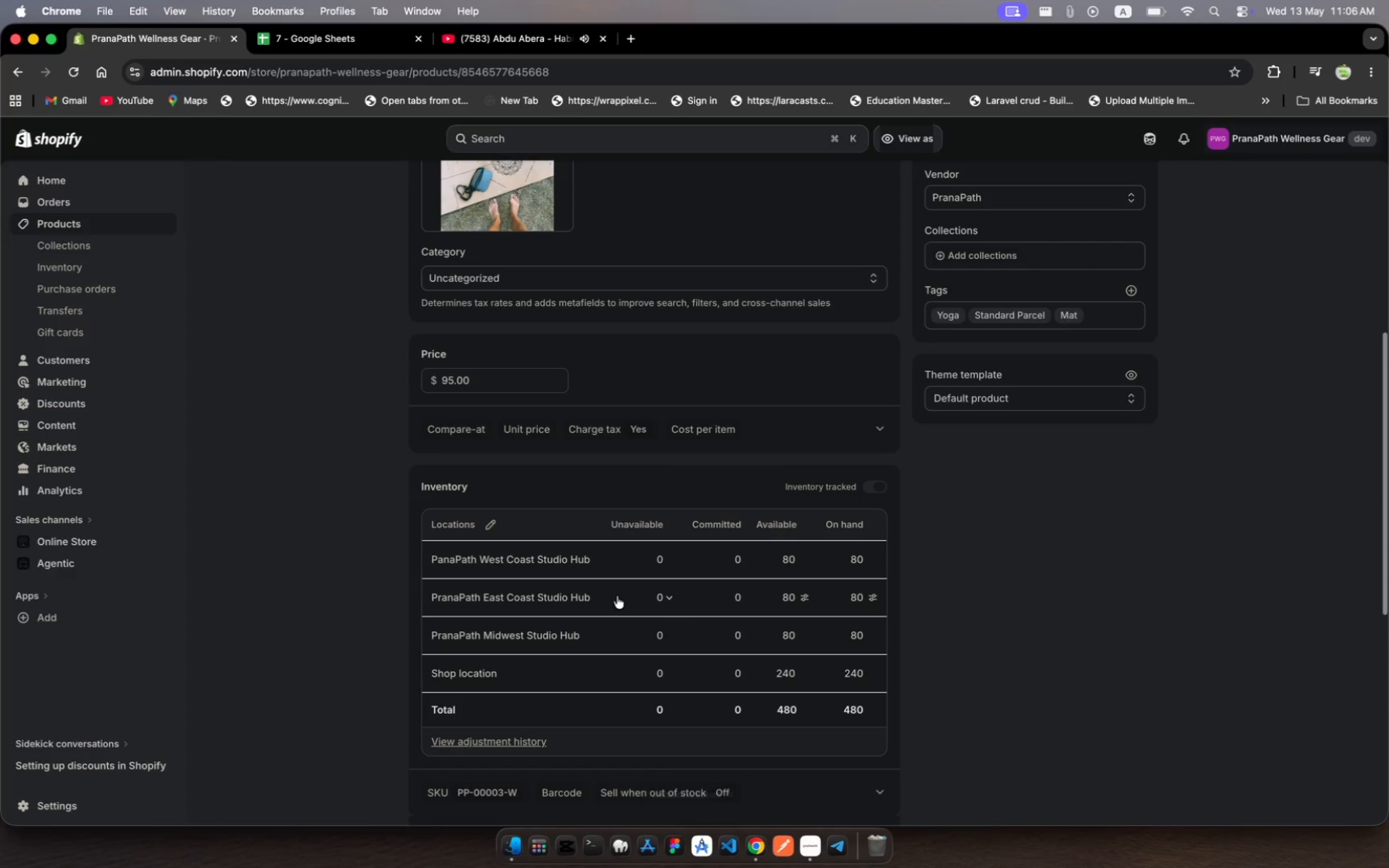 
left_click([495, 529])
 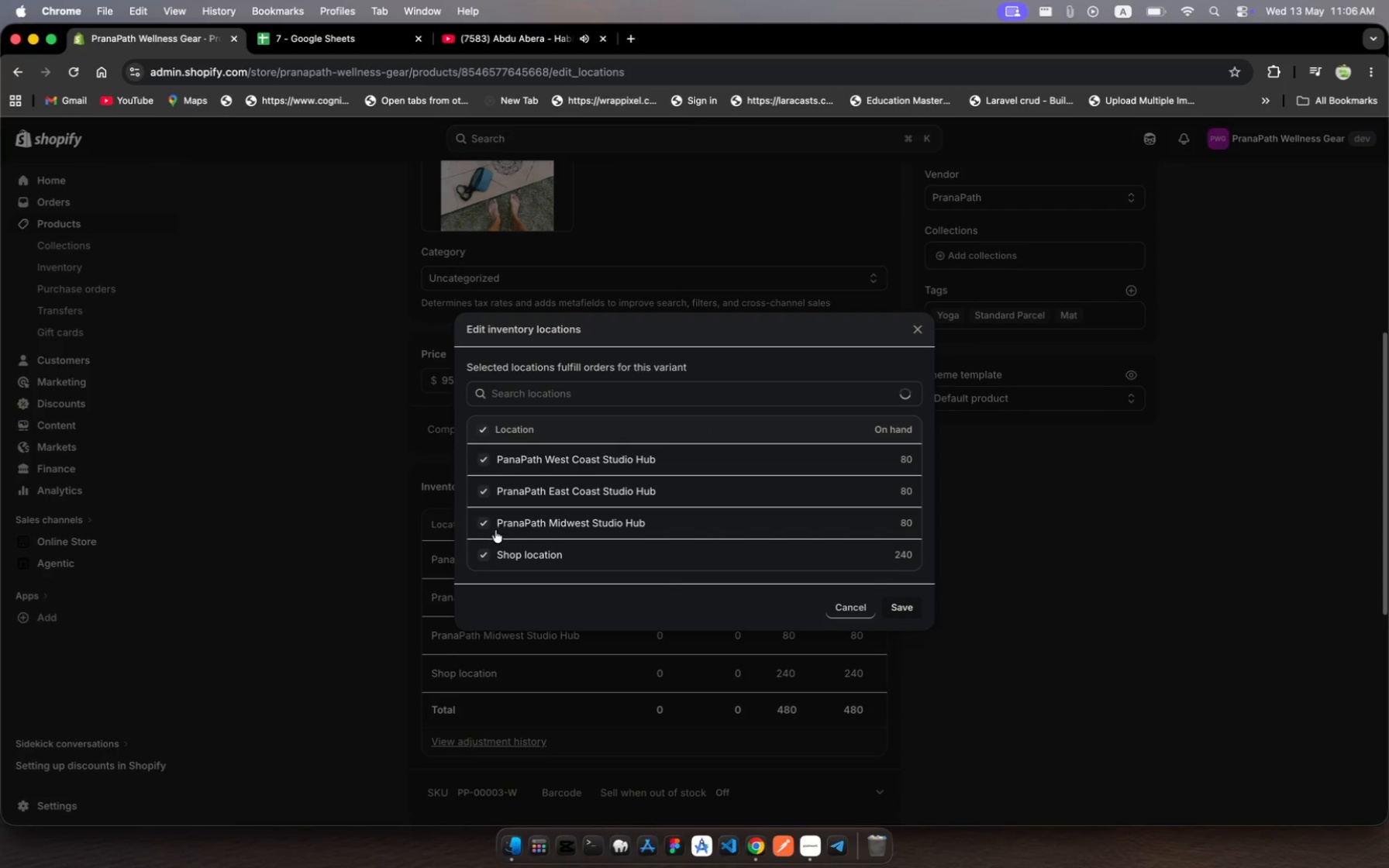 
left_click([486, 553])
 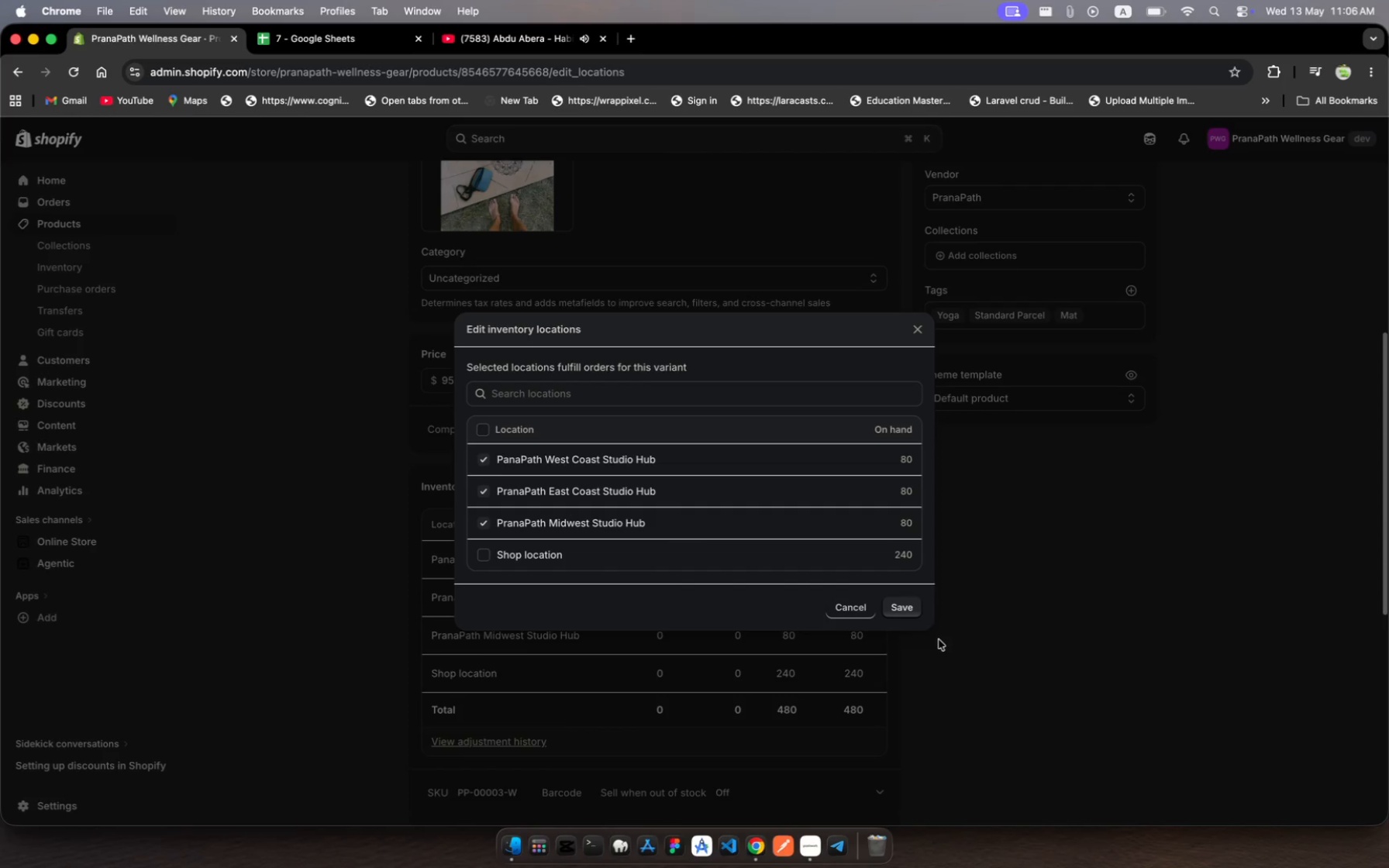 
left_click([914, 614])
 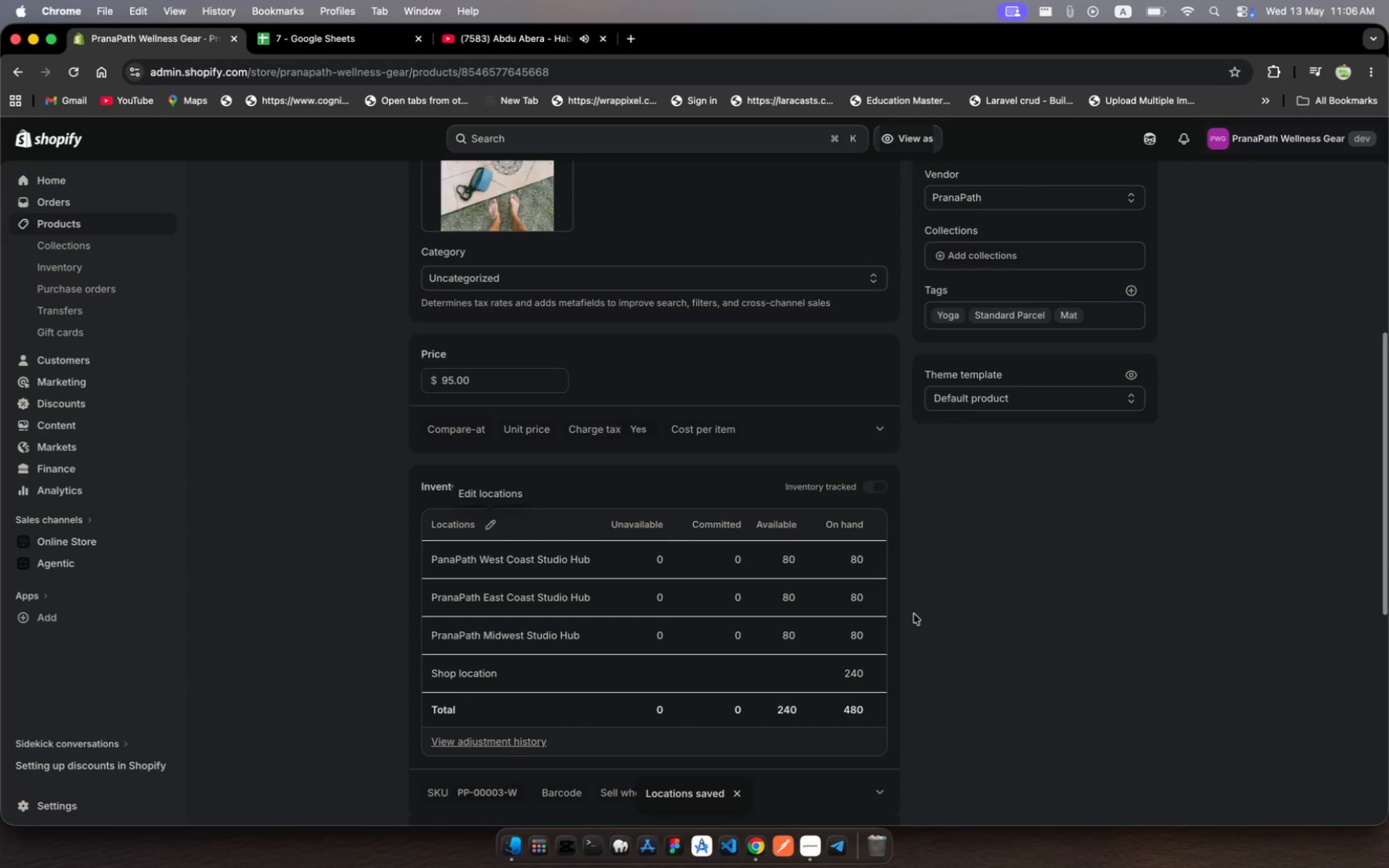 
wait(9.05)
 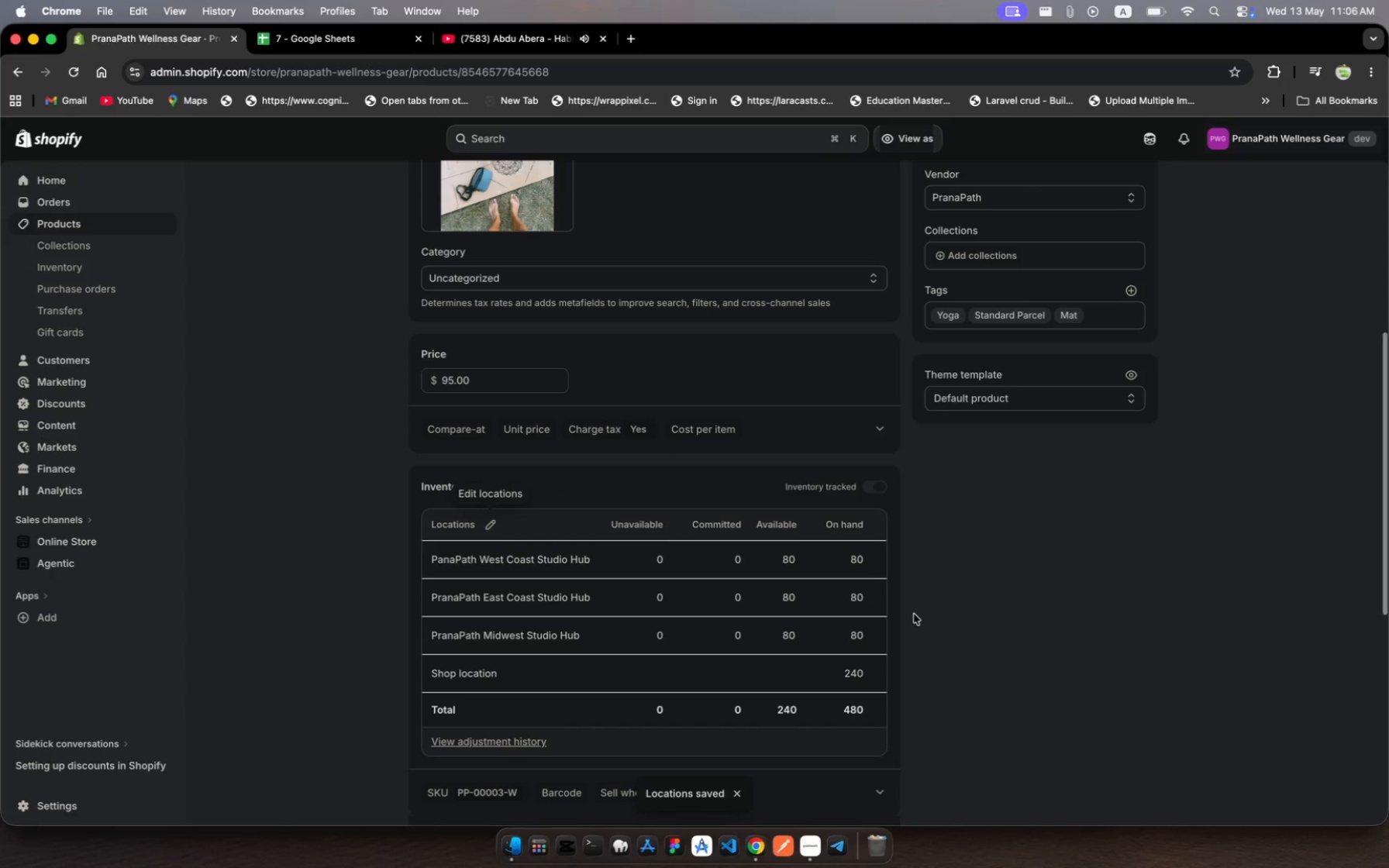 
scroll: coordinate [534, 305], scroll_direction: up, amount: 431.0
 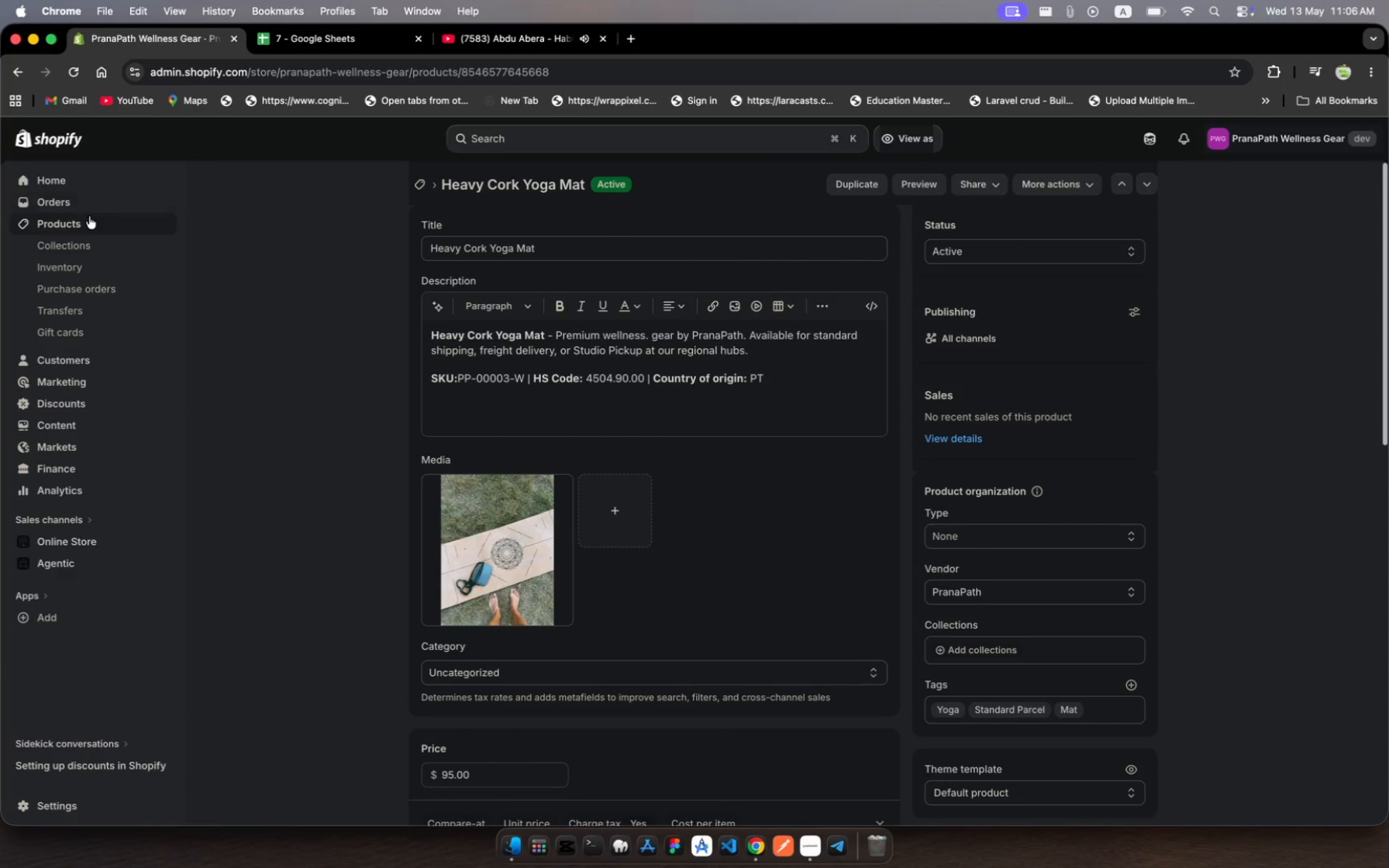 
left_click([90, 219])
 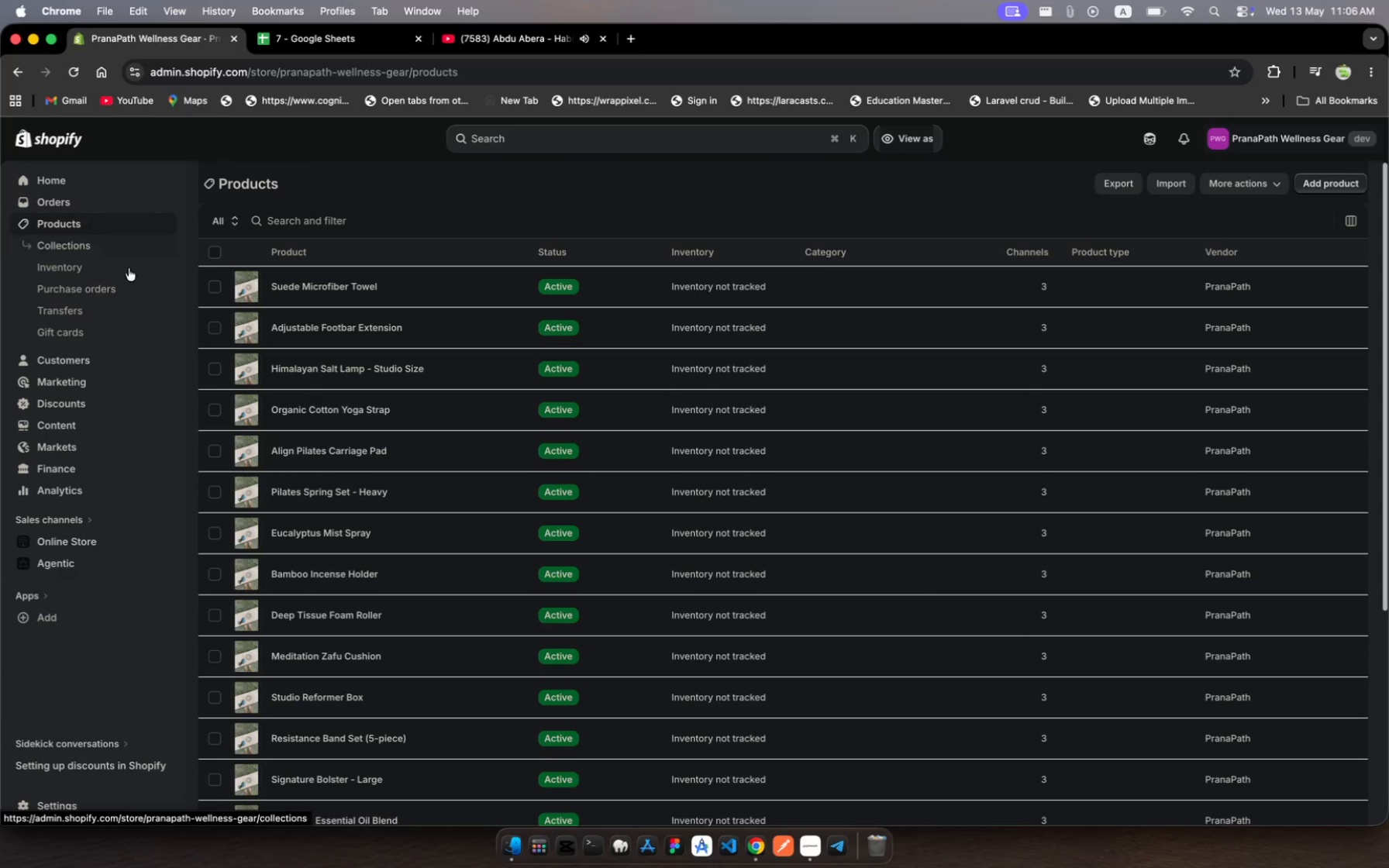 
scroll: coordinate [484, 622], scroll_direction: down, amount: 211.0
 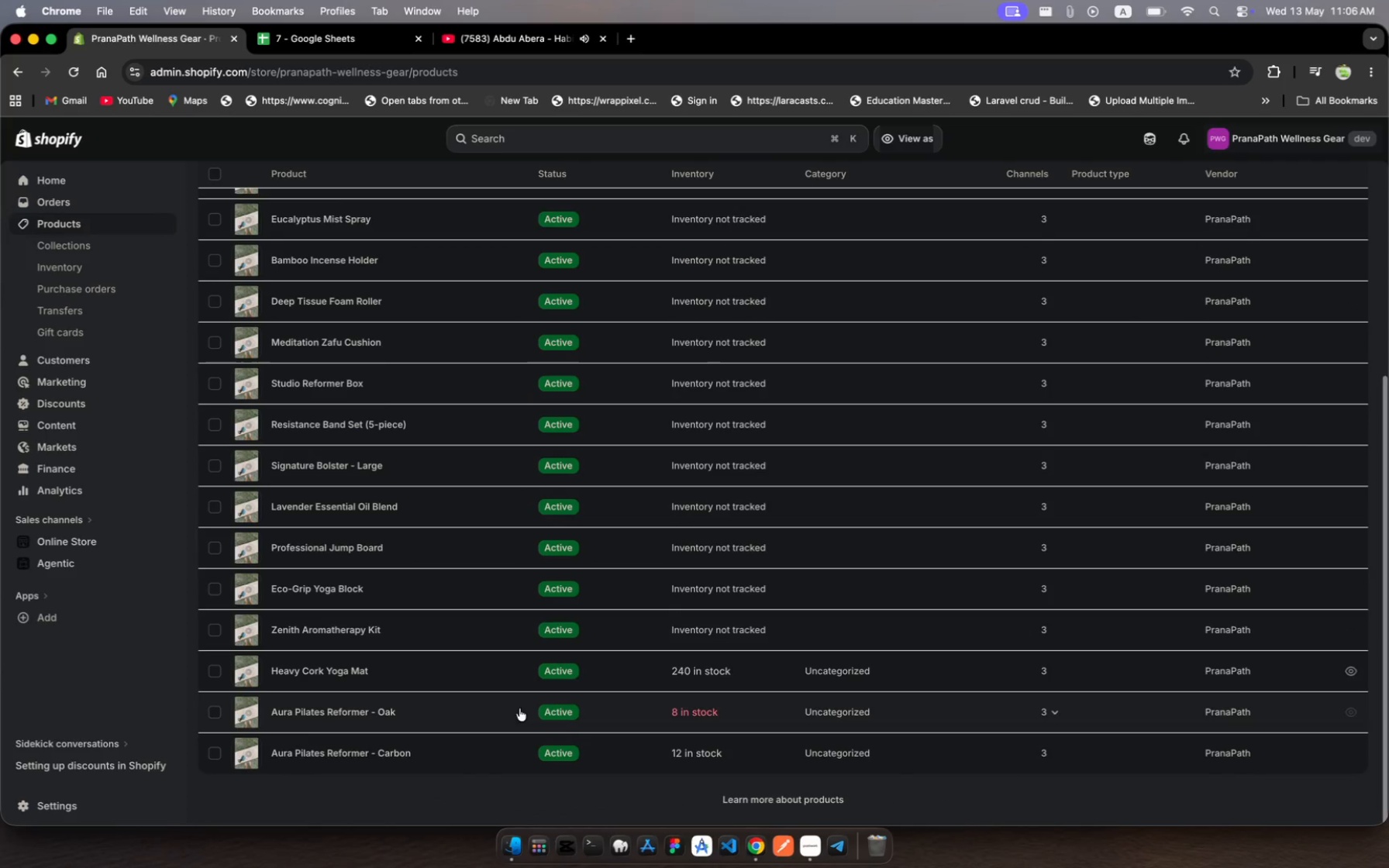 
mouse_move([561, 815])
 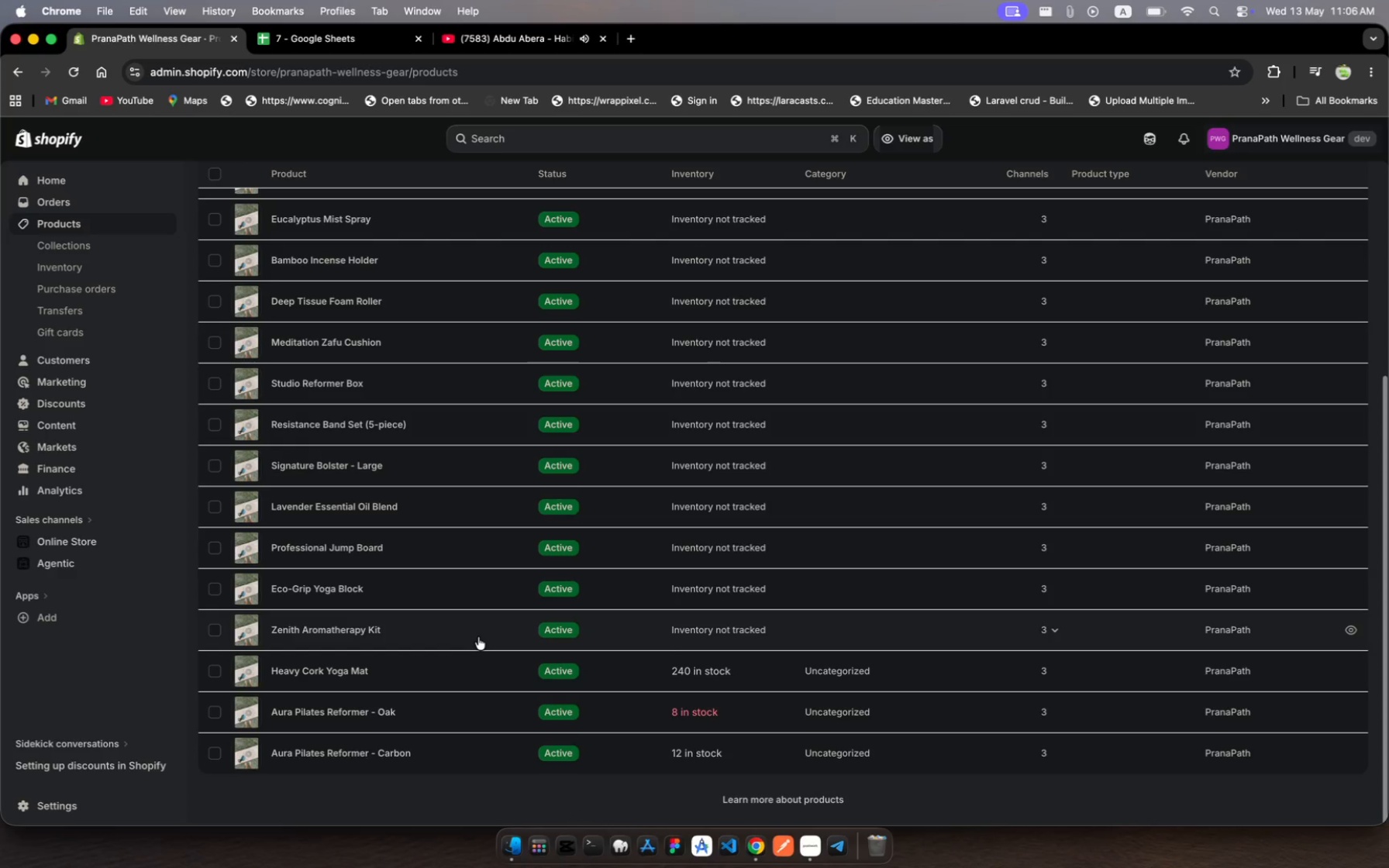 
left_click([478, 637])
 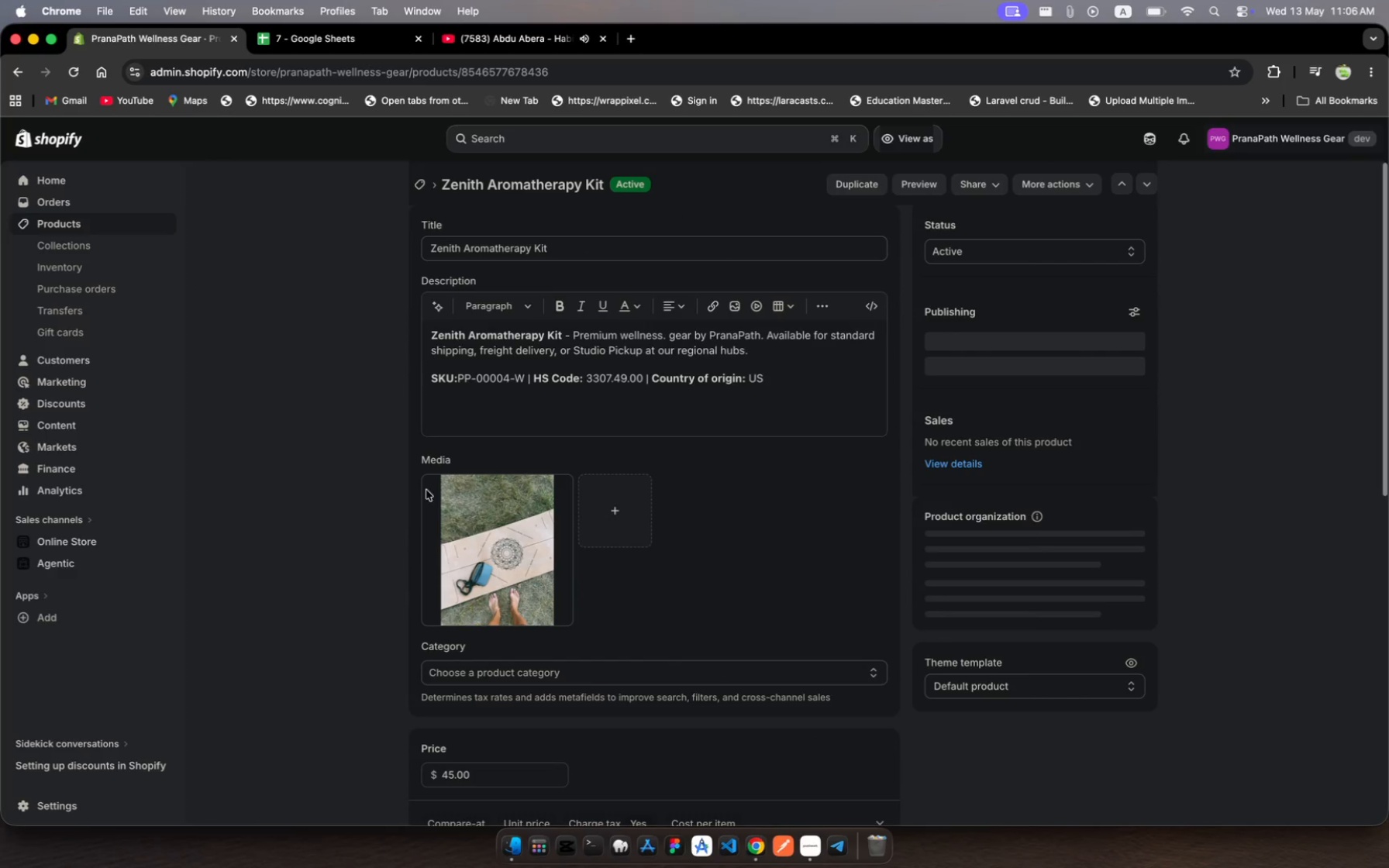 
left_click([290, 40])
 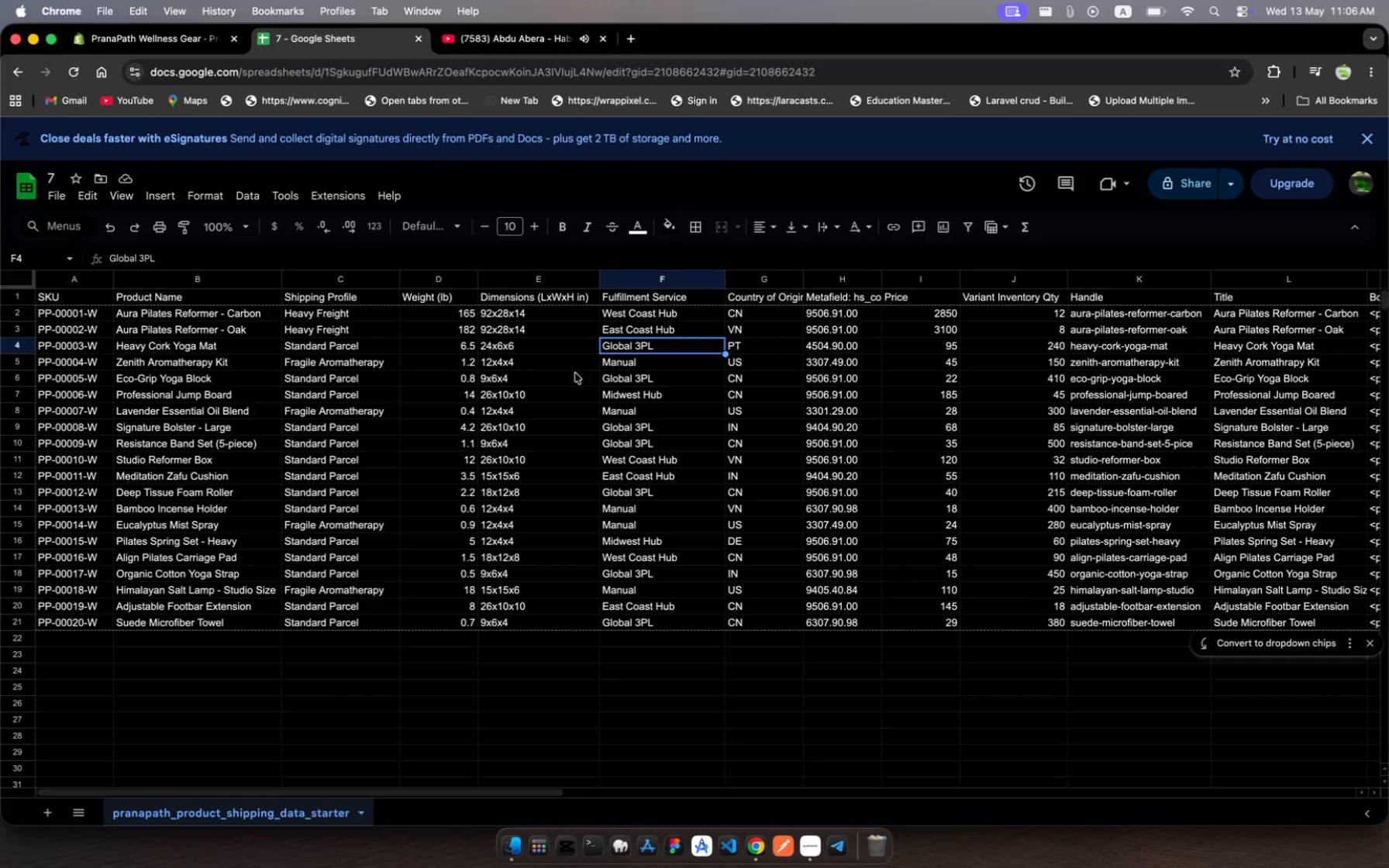 
left_click([612, 363])
 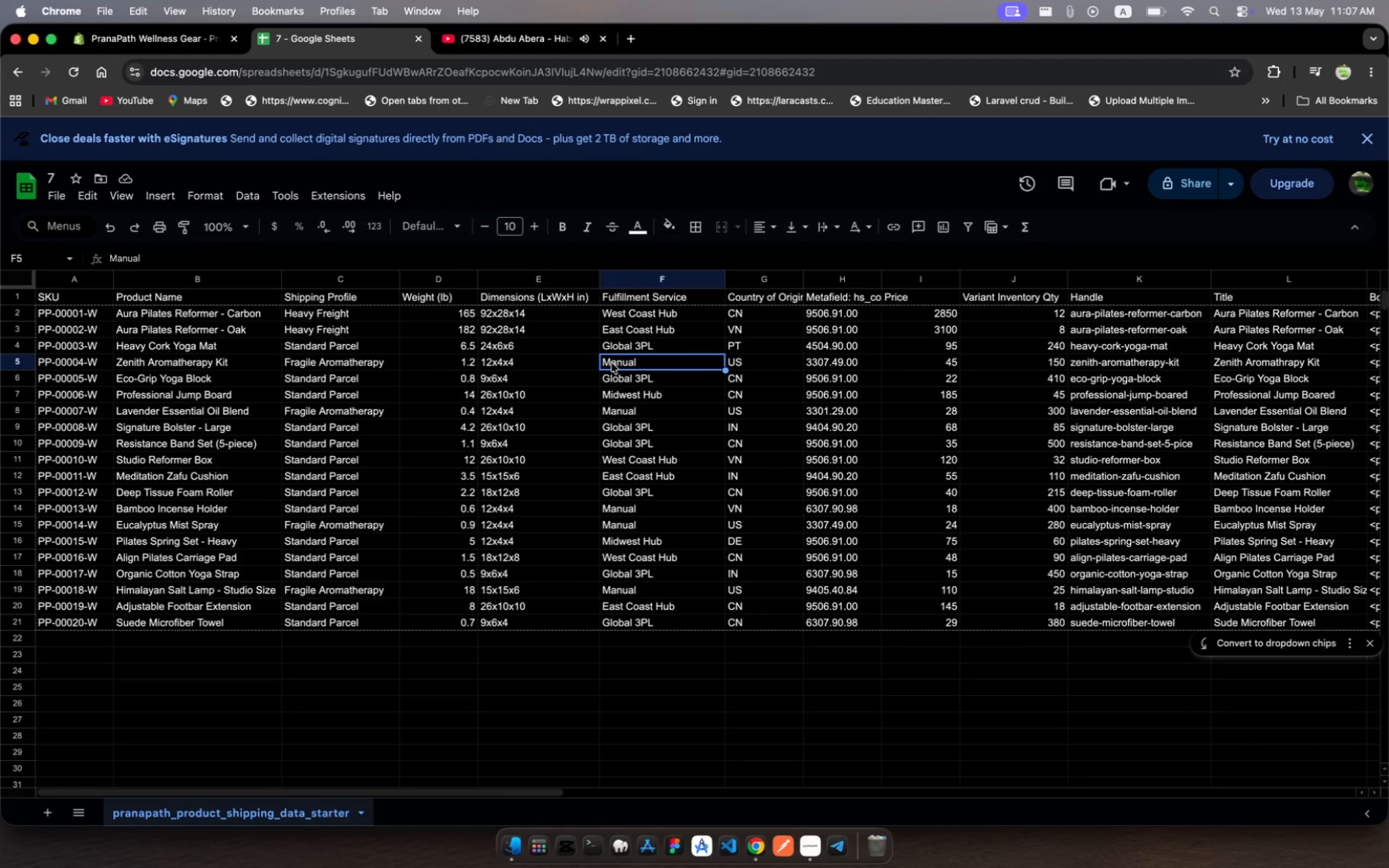 
wait(7.41)
 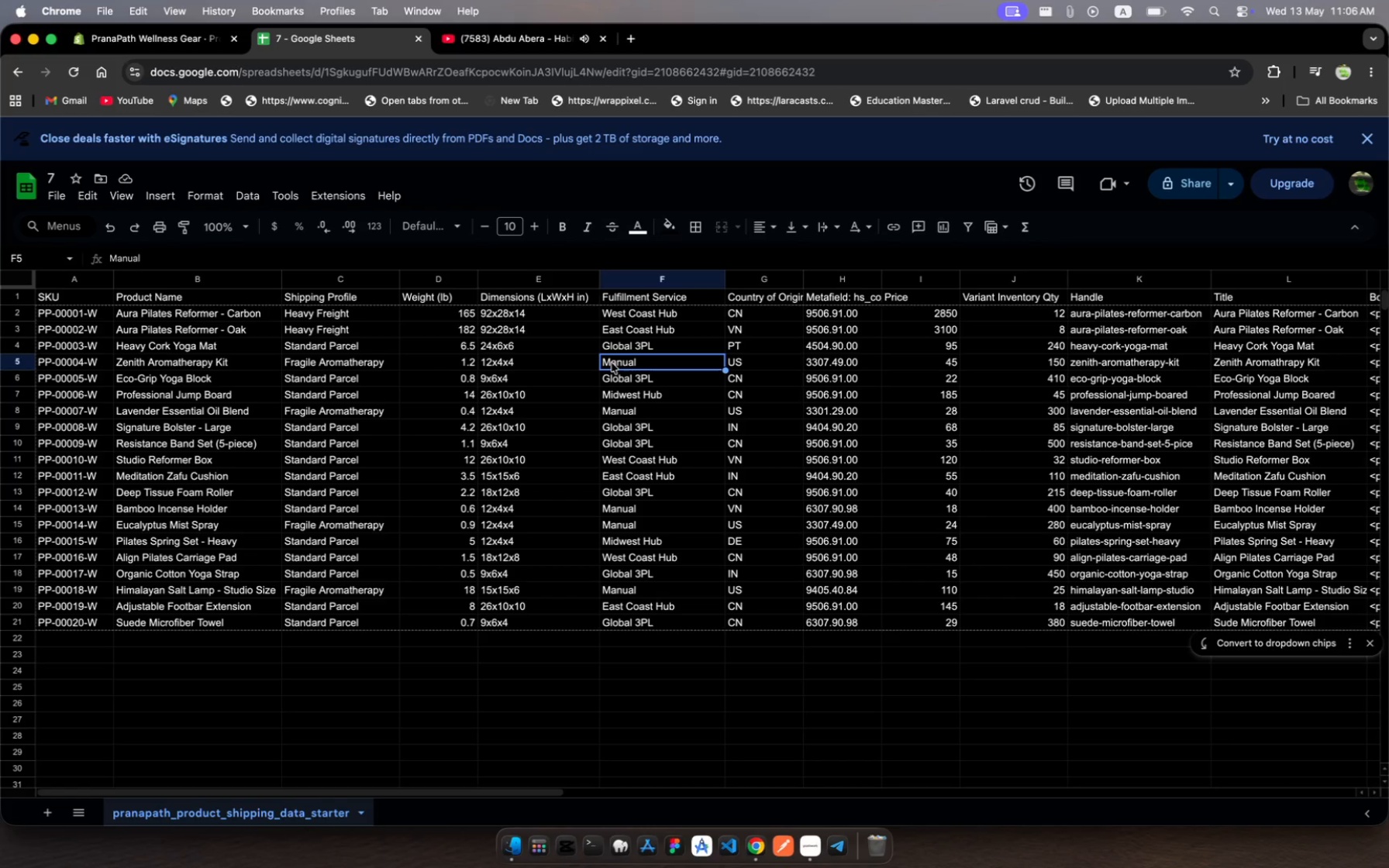 
left_click([152, 49])
 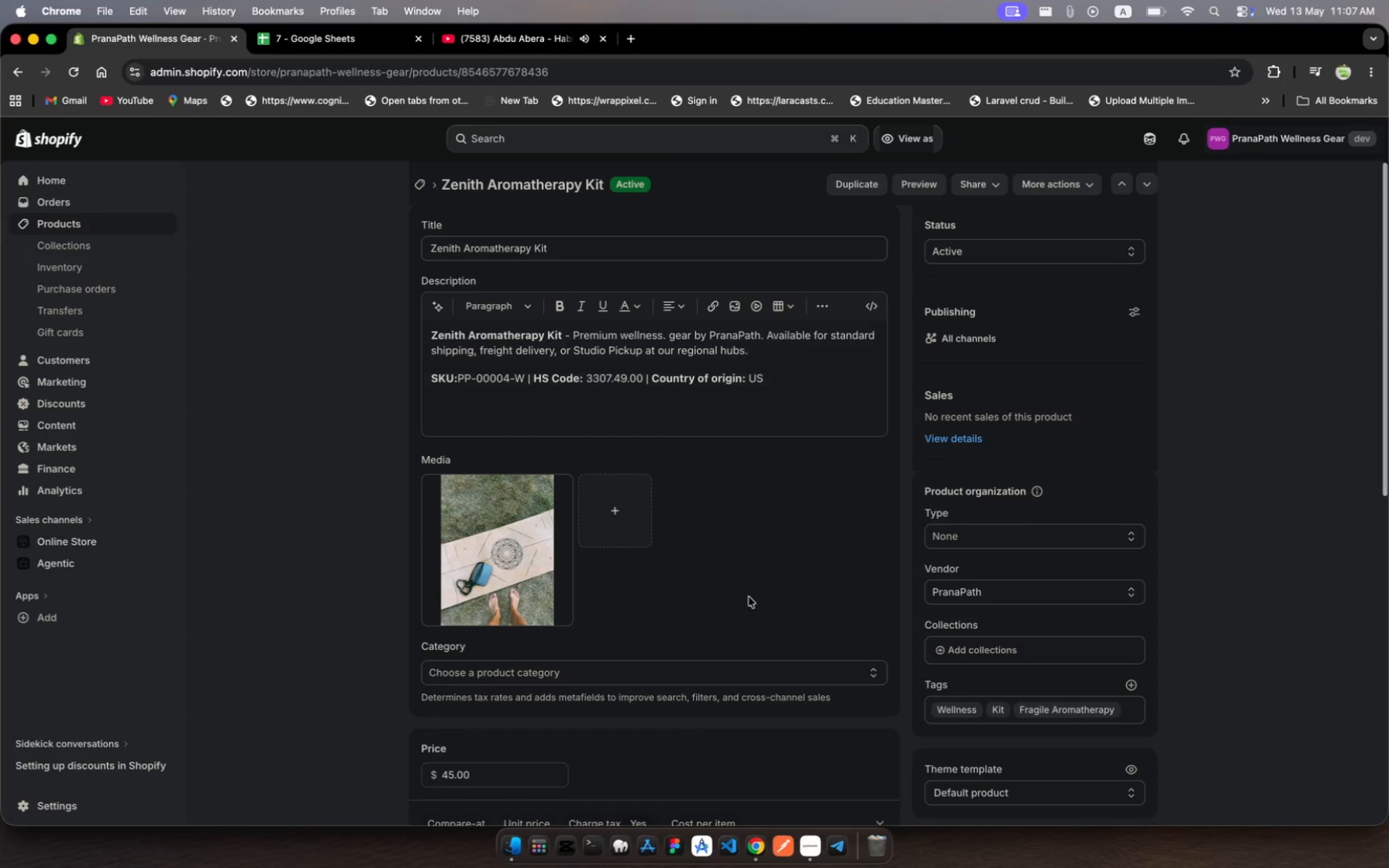 
scroll: coordinate [760, 611], scroll_direction: down, amount: 31.0
 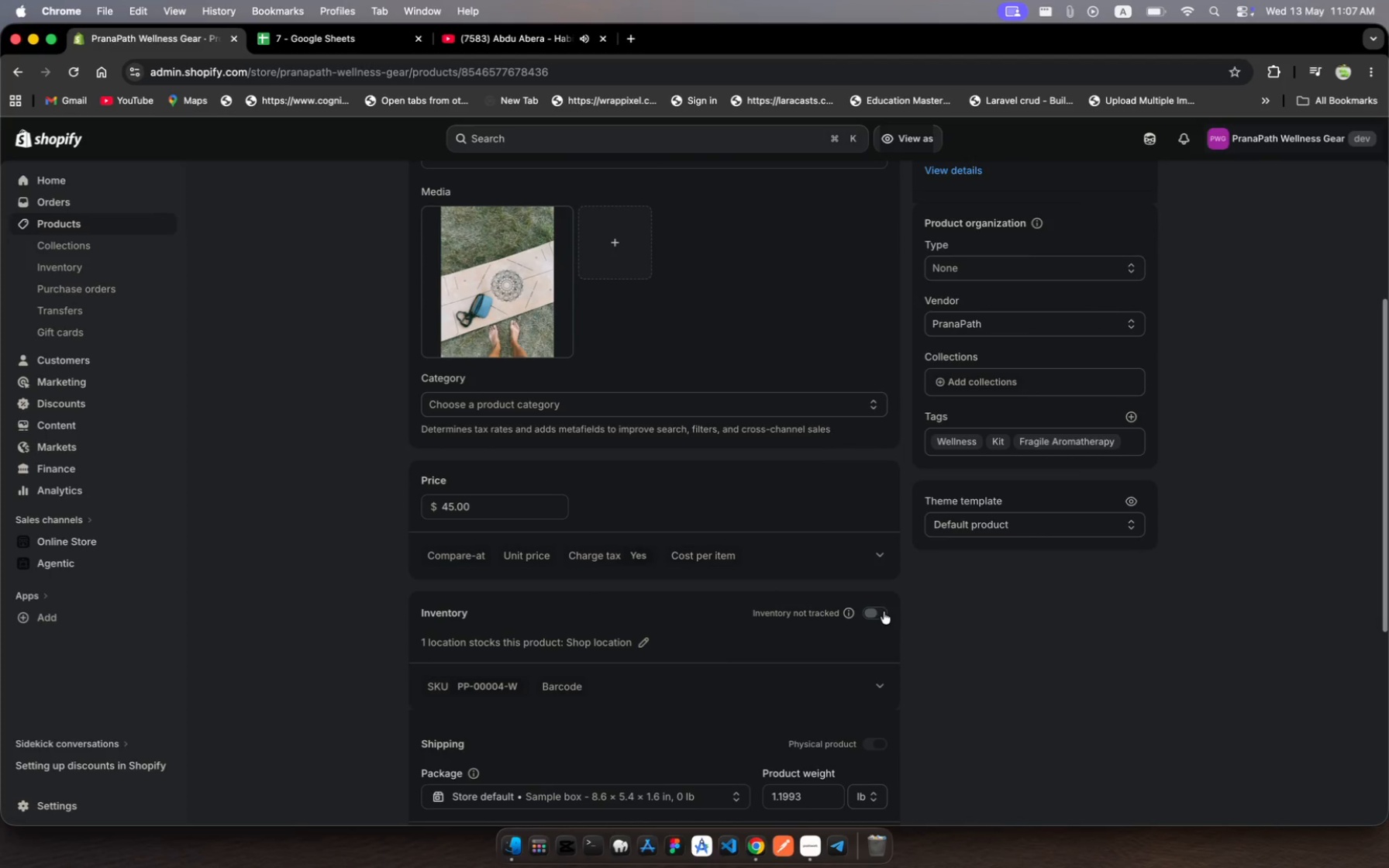 
left_click([881, 622])
 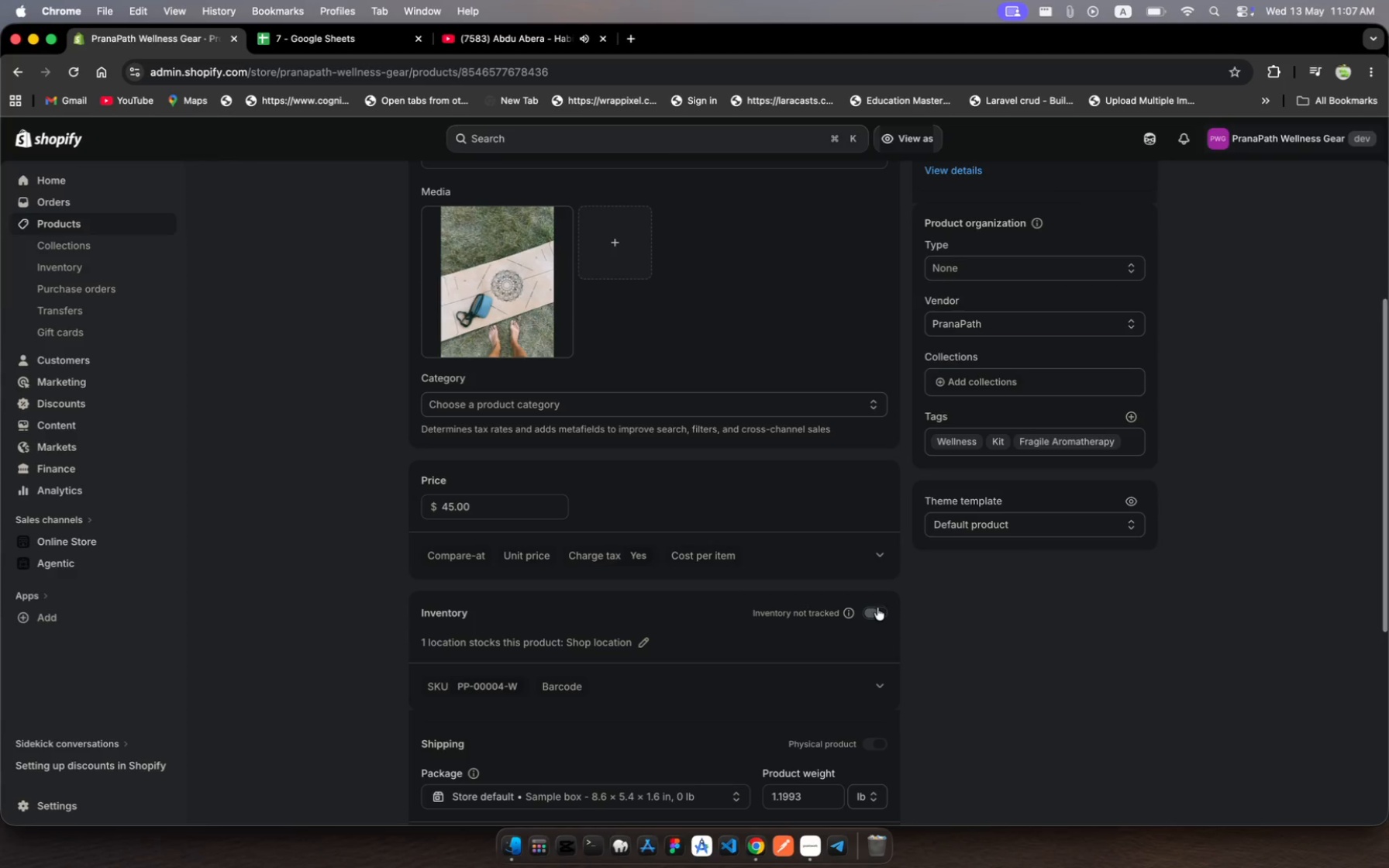 
left_click([877, 608])
 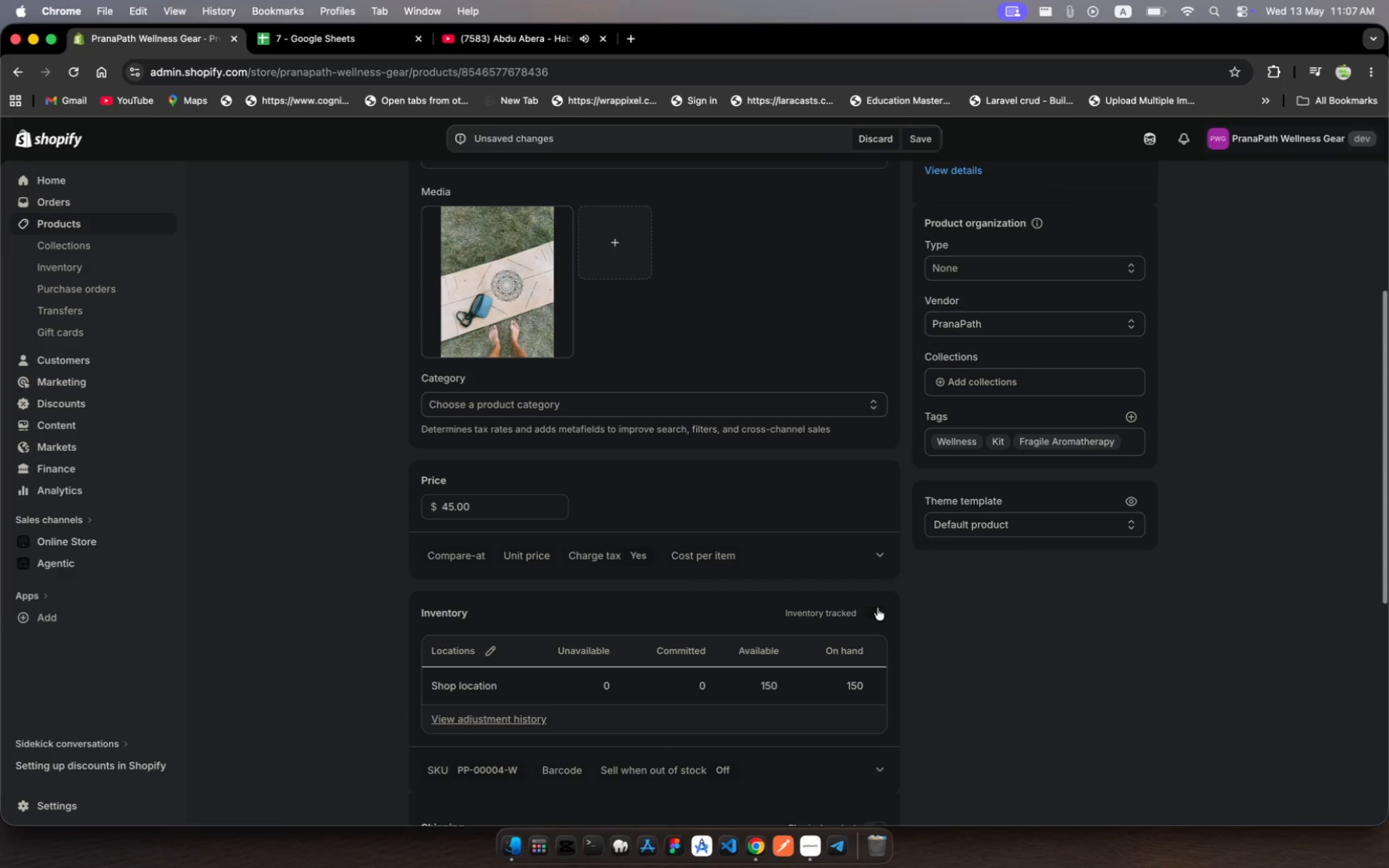 
wait(5.75)
 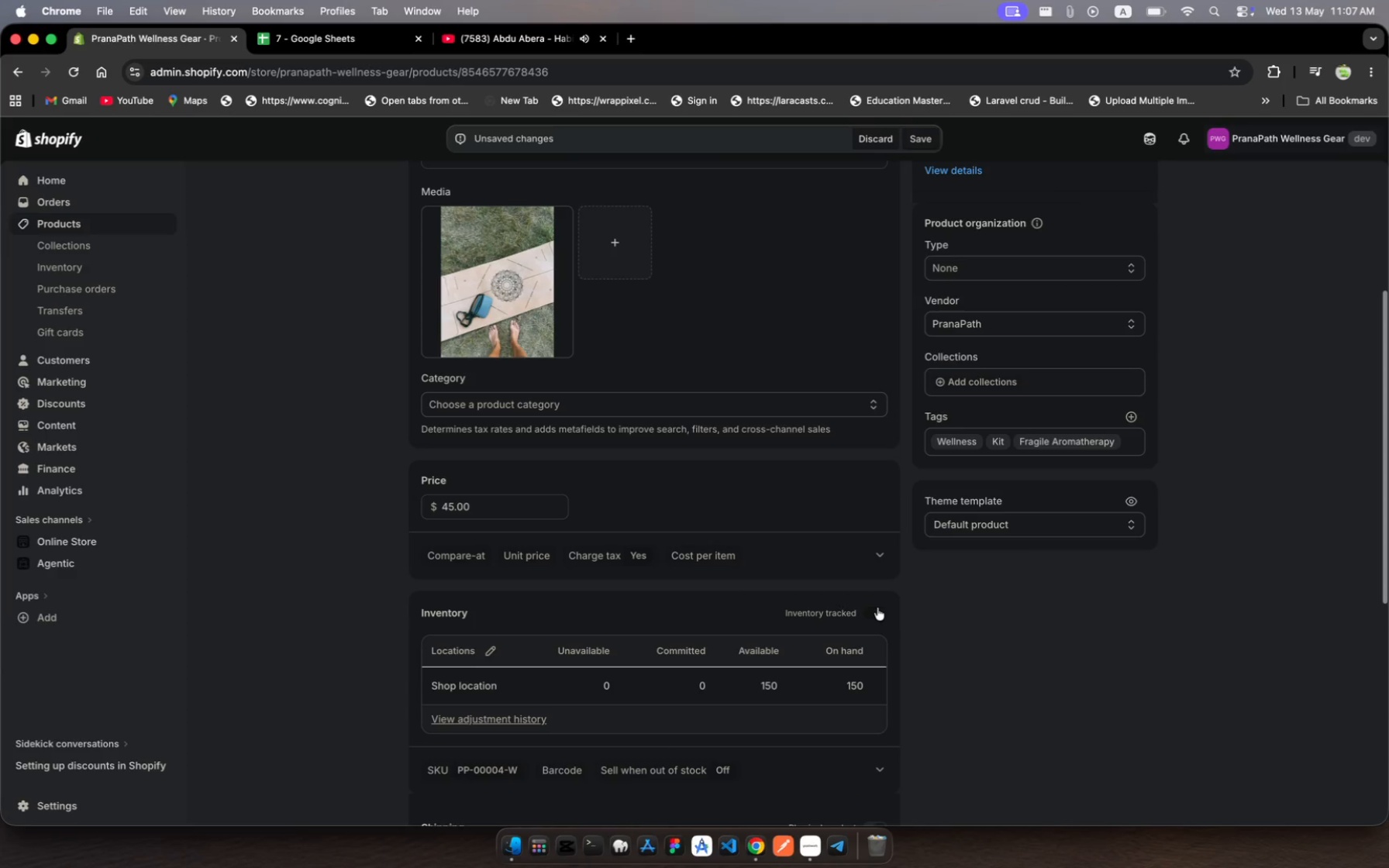 
left_click([487, 656])
 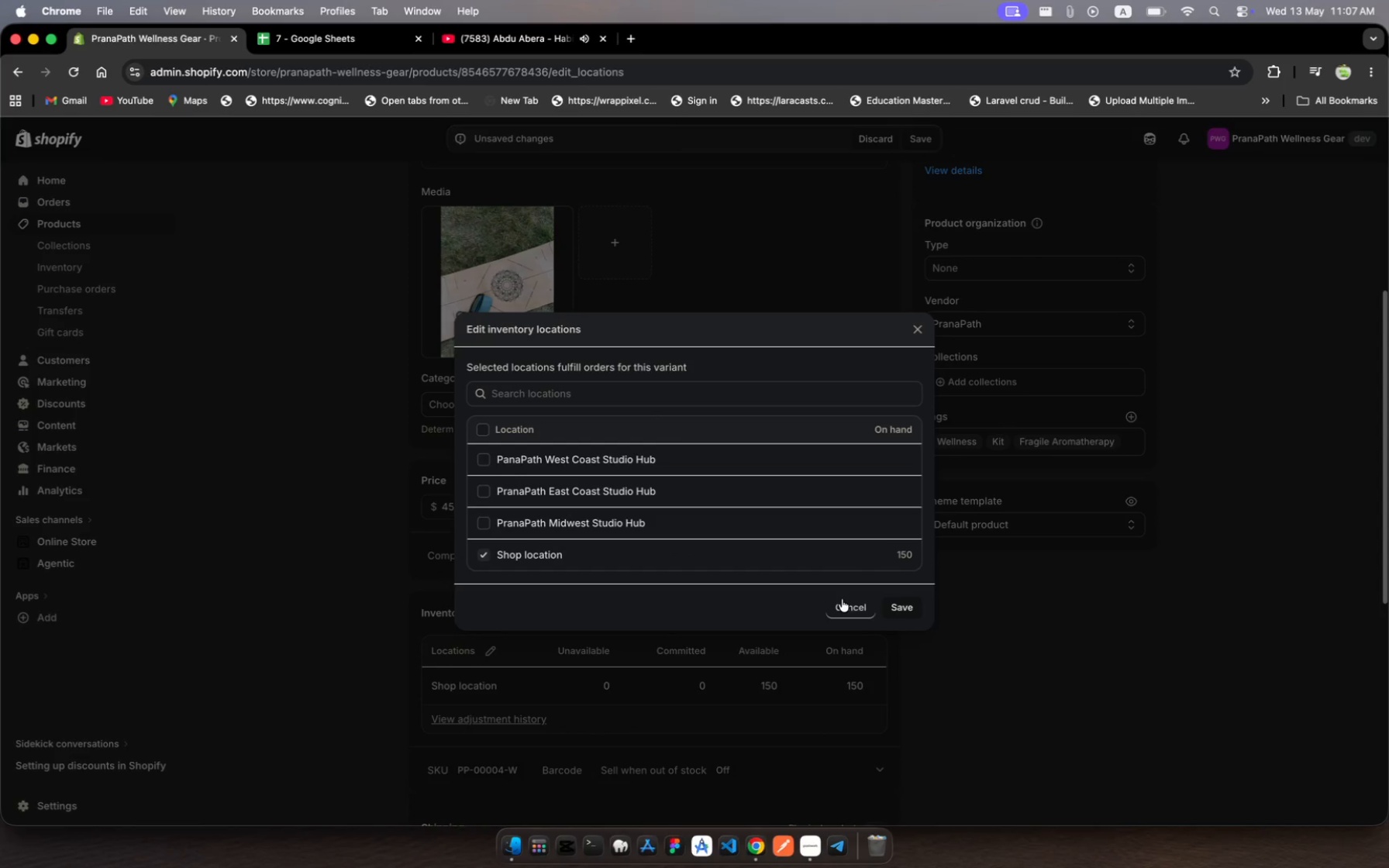 
left_click([903, 610])
 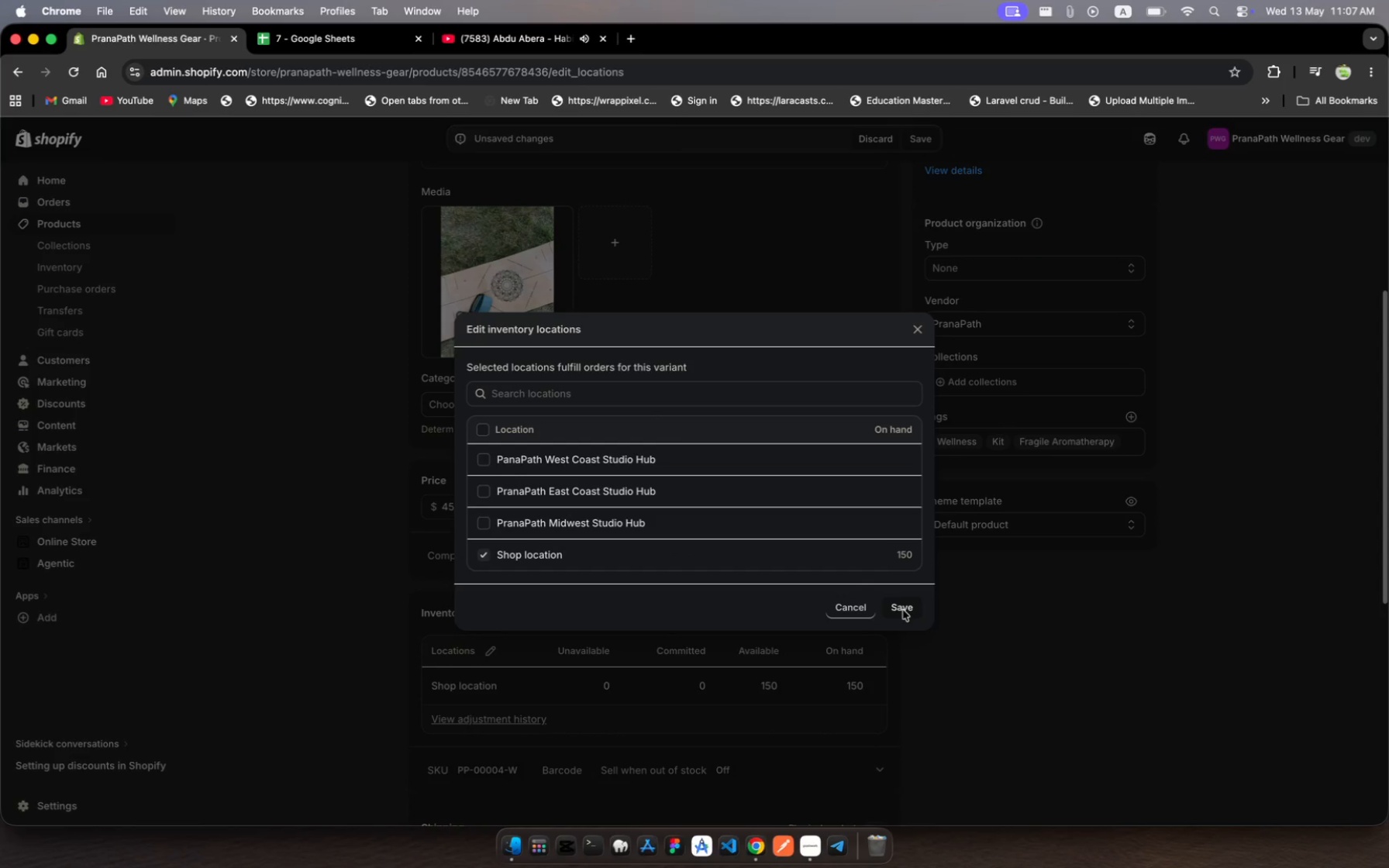 
left_click([903, 610])
 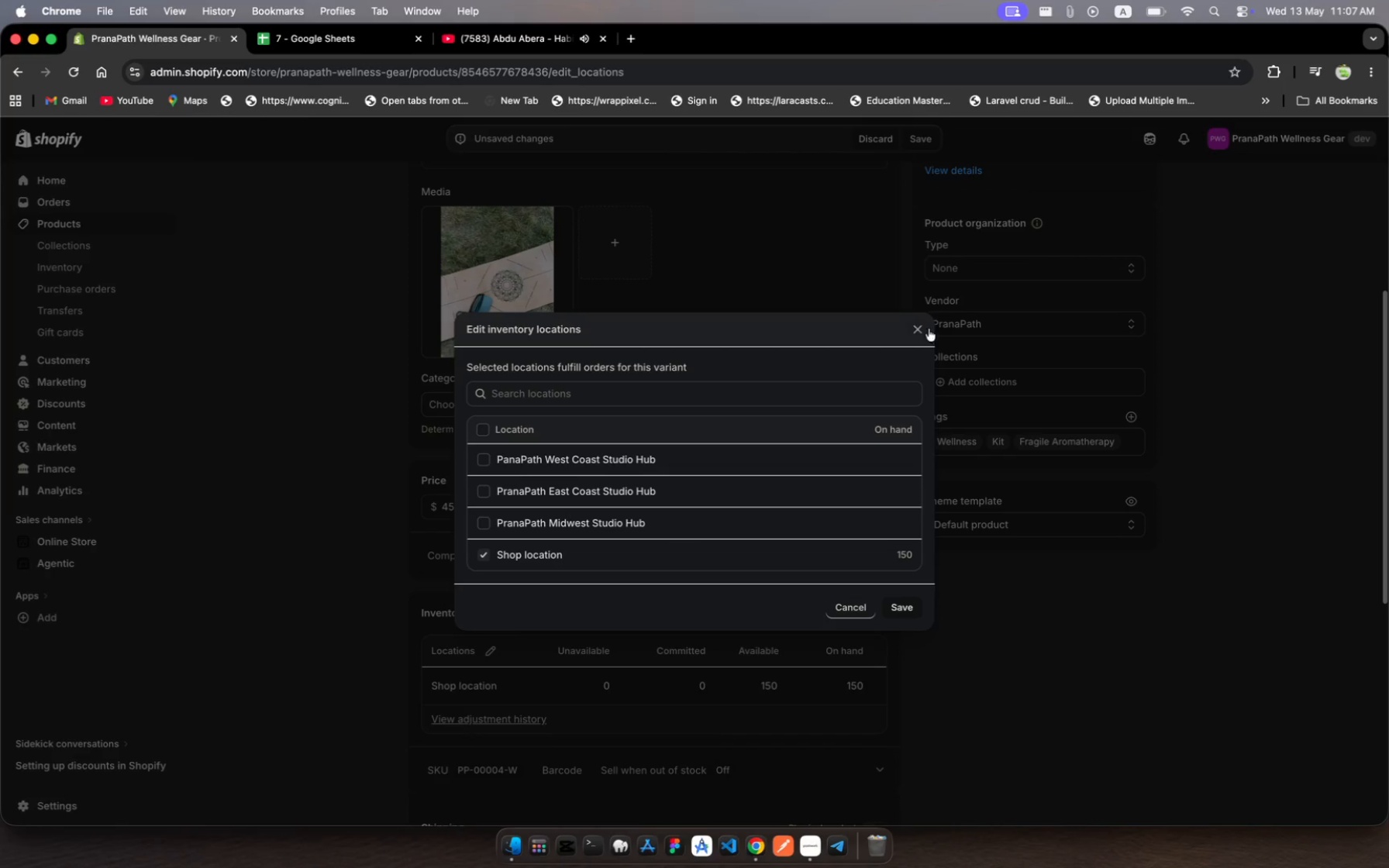 
left_click([932, 330])
 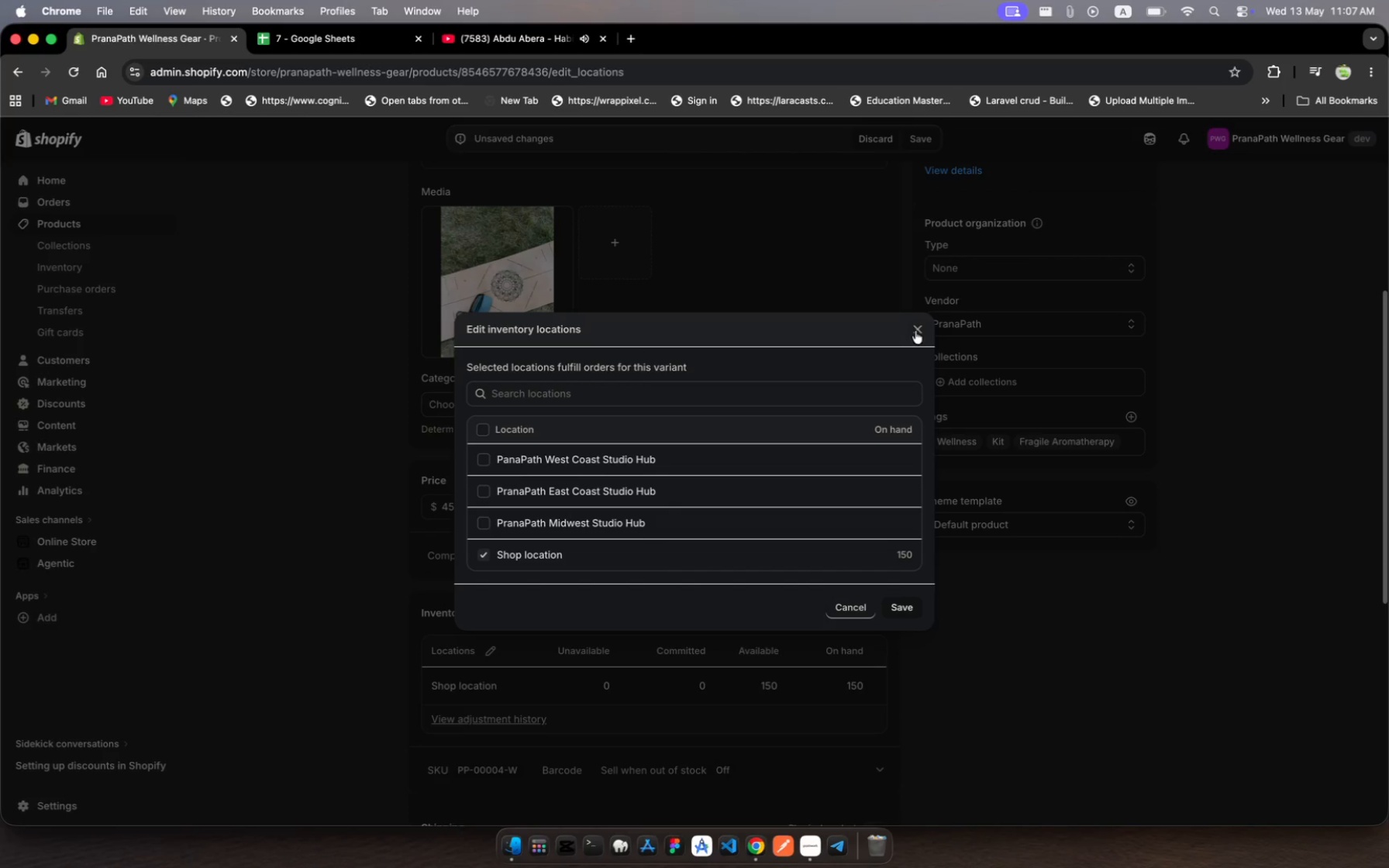 
left_click([915, 331])
 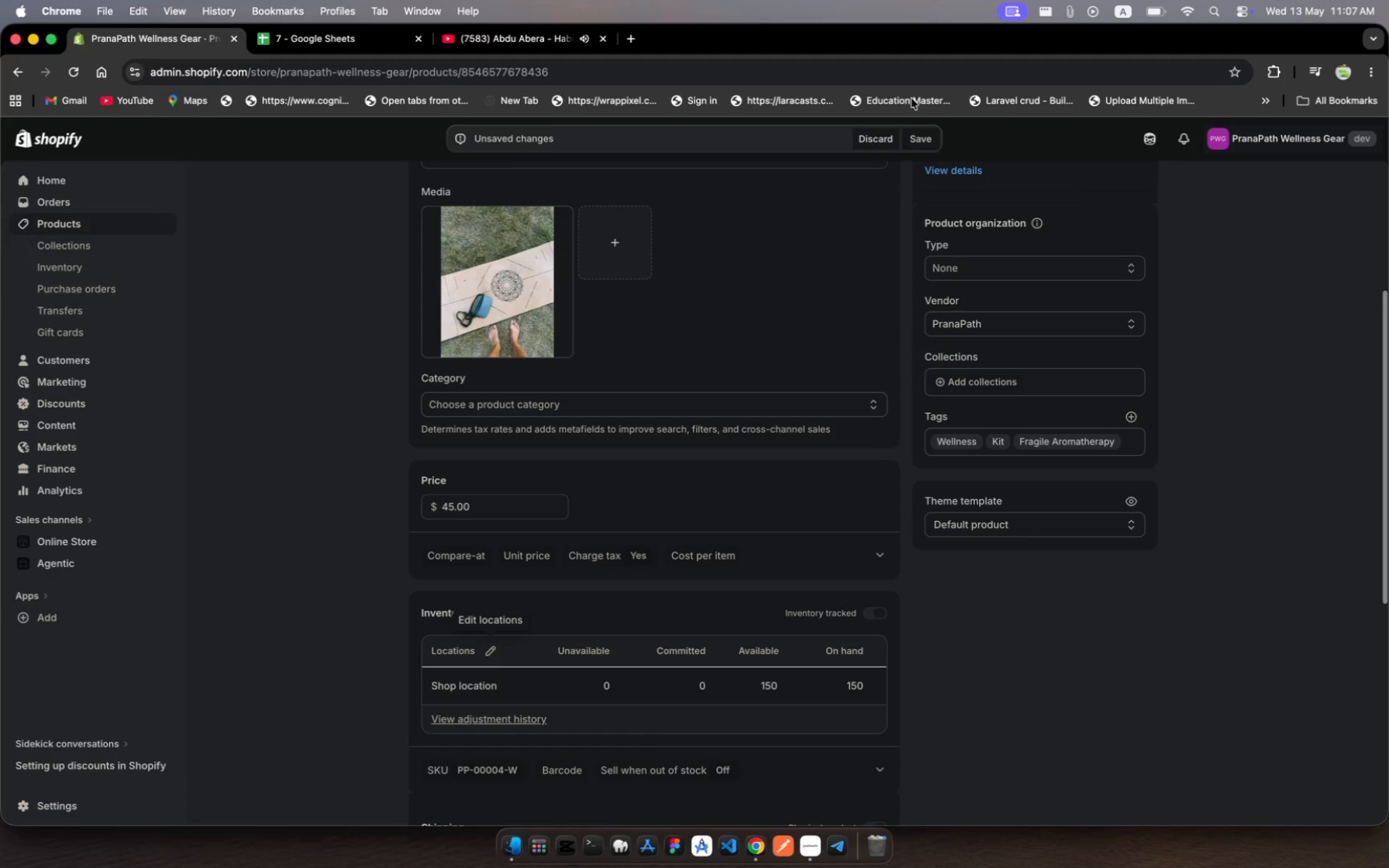 
left_click([931, 145])
 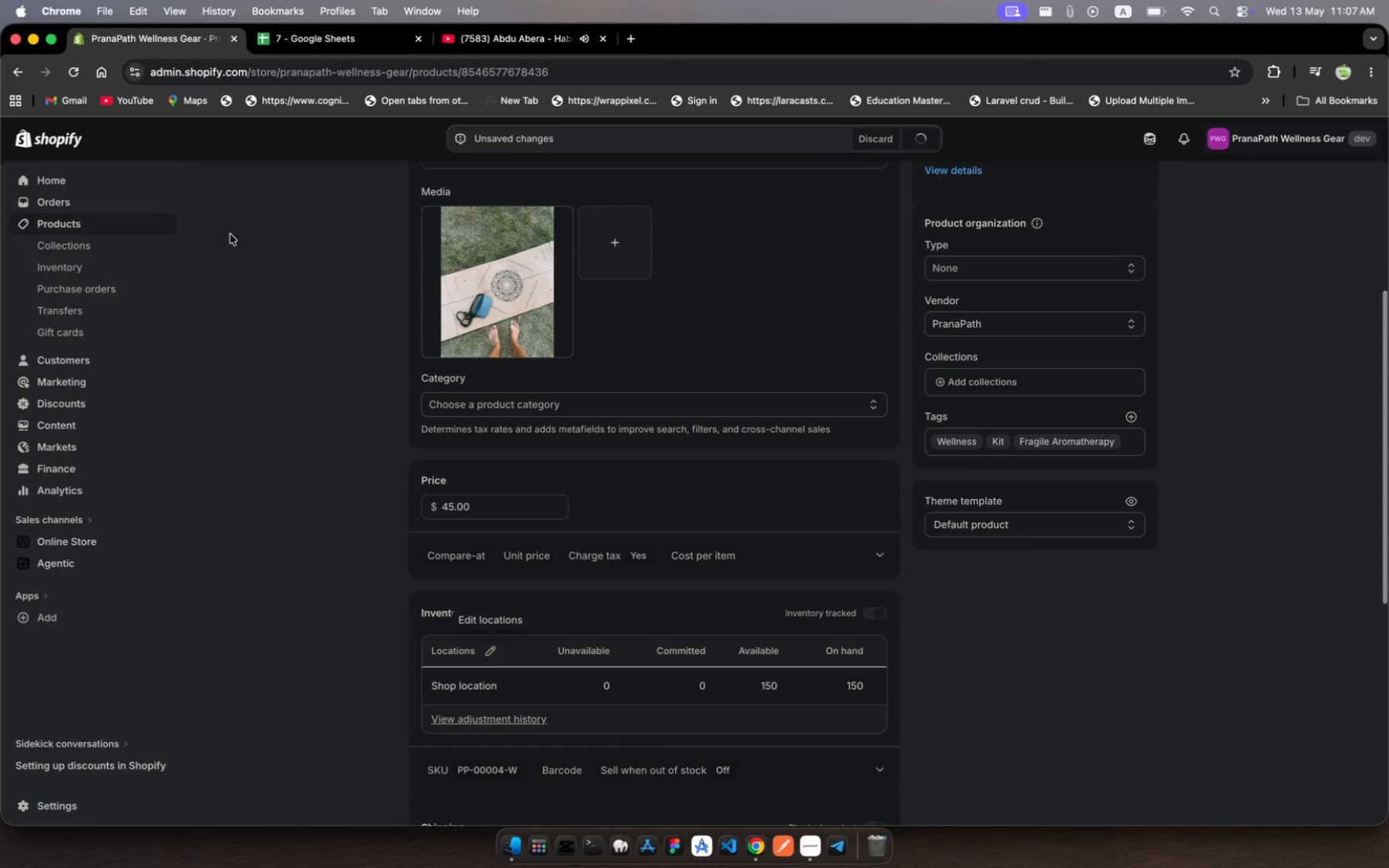 
left_click([131, 222])
 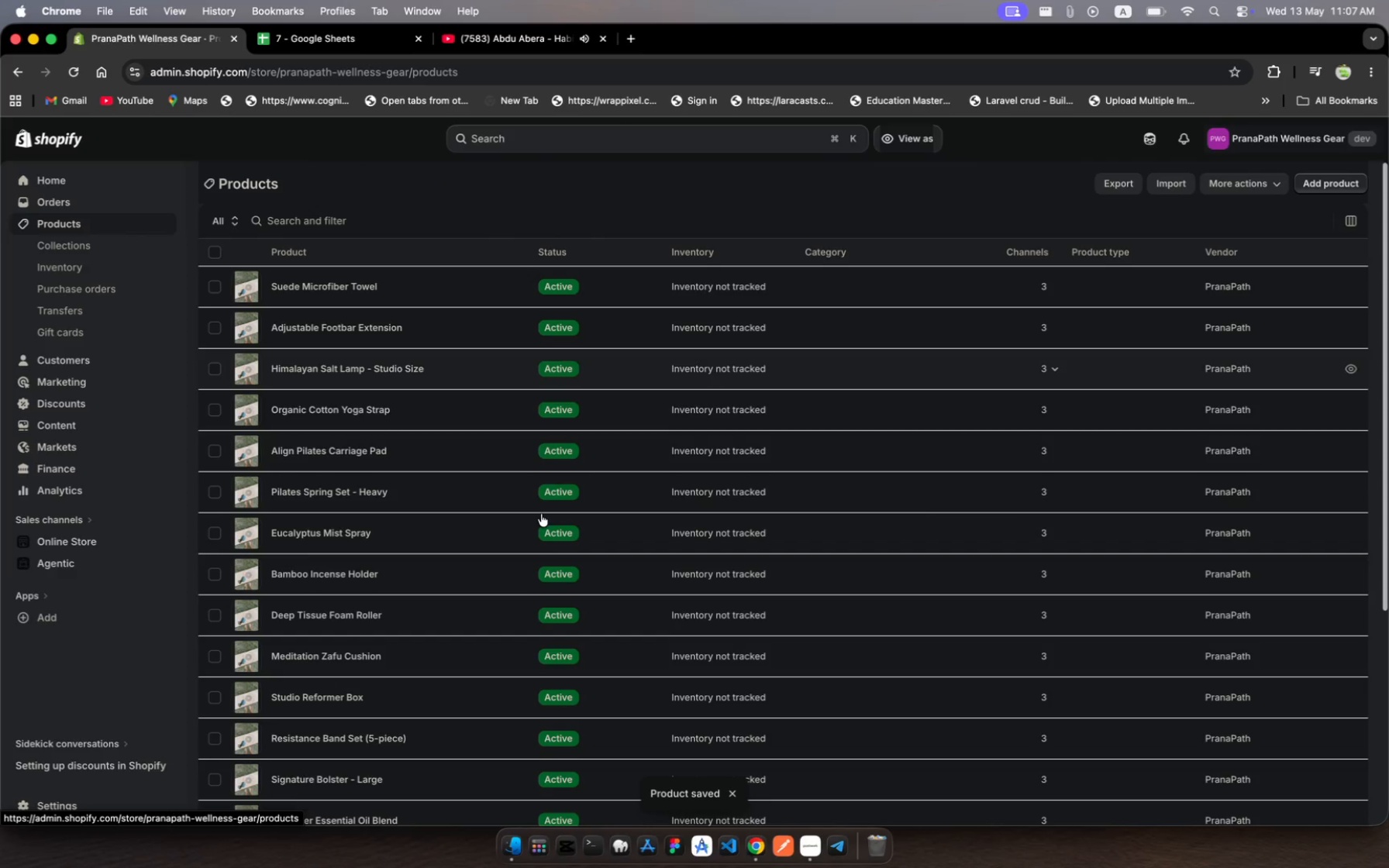 
scroll: coordinate [715, 649], scroll_direction: down, amount: 17.0
 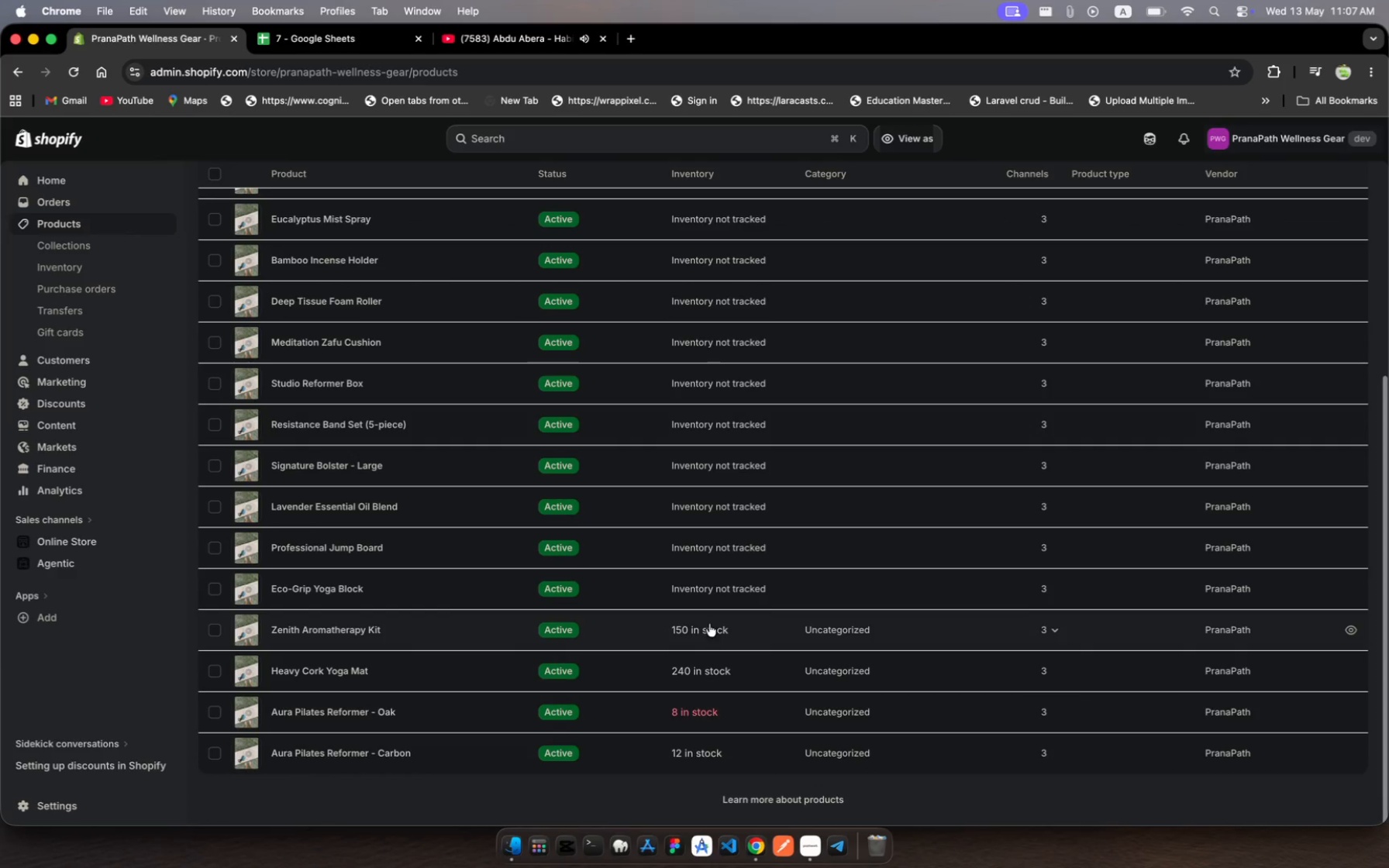 
left_click([719, 586])
 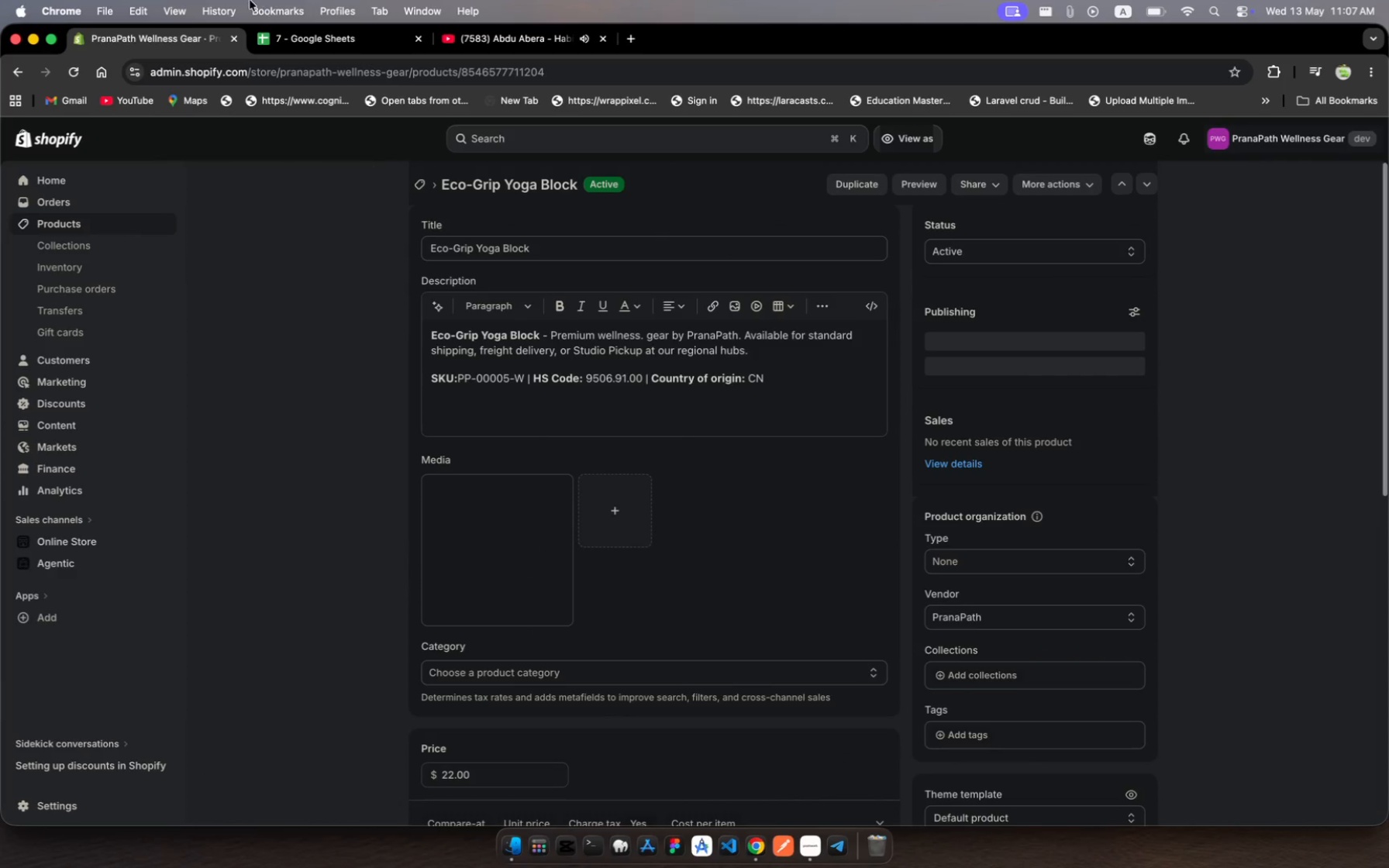 
left_click([308, 38])
 